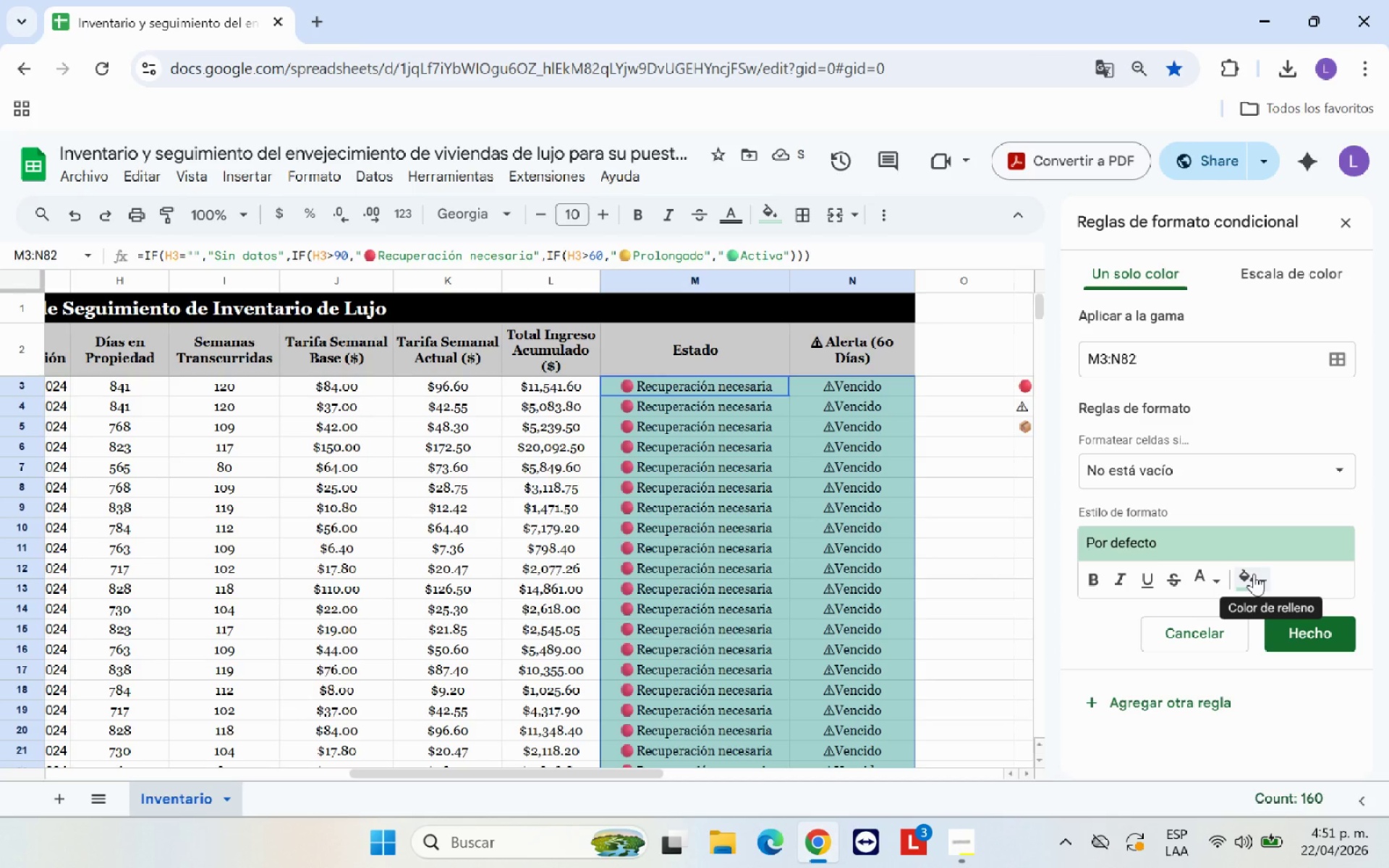 
wait(9.0)
 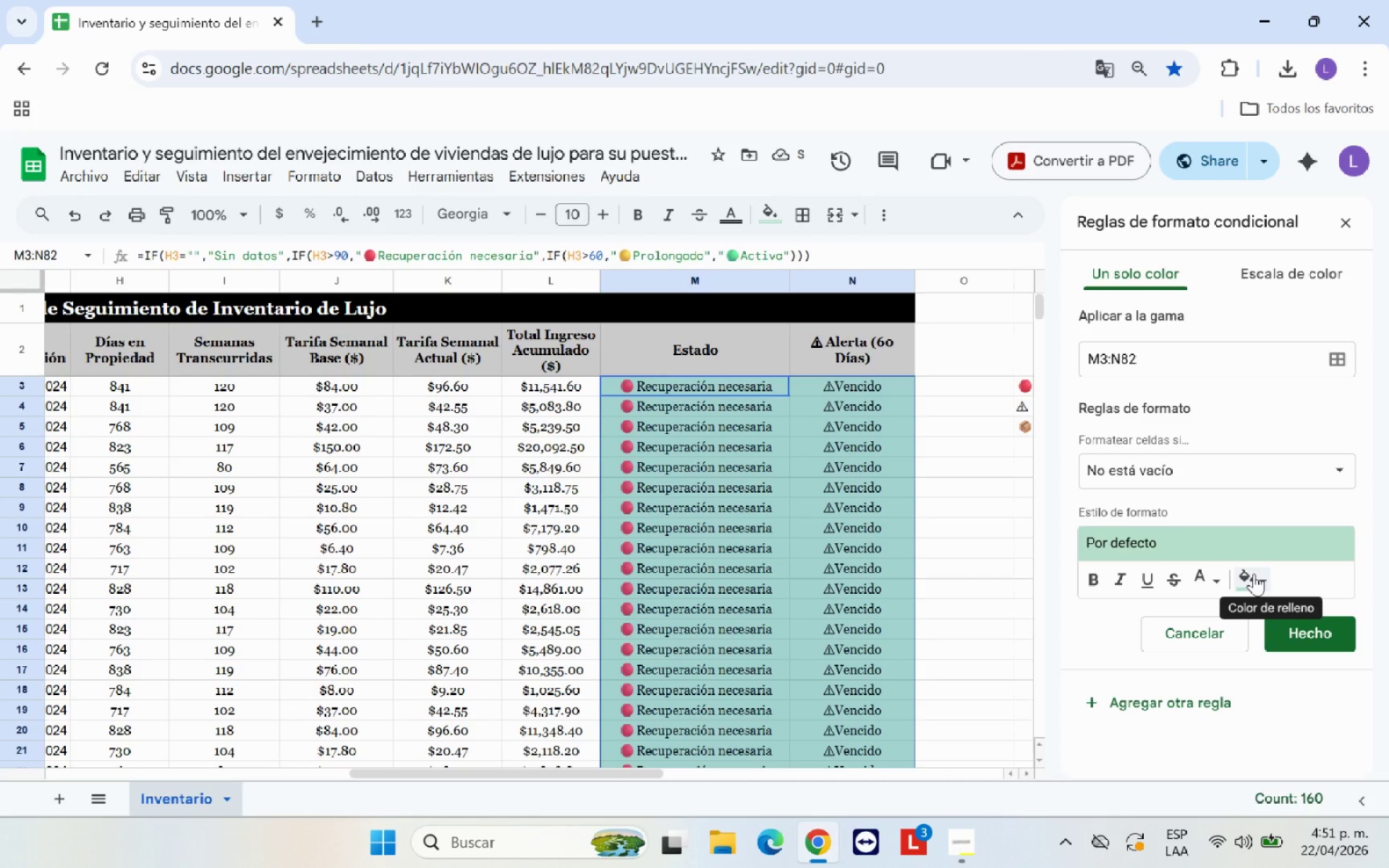 
left_click([1254, 574])
 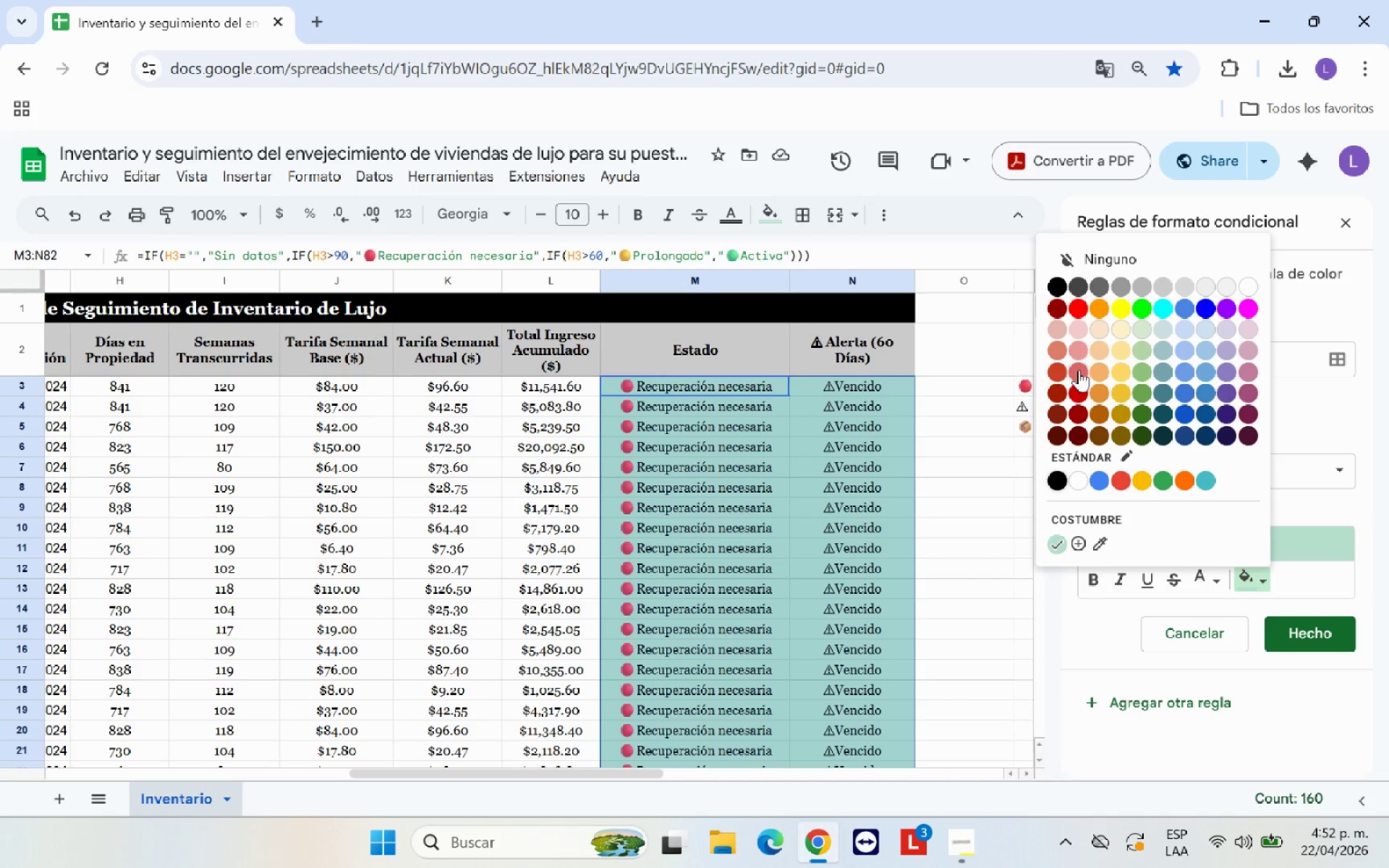 
left_click([1077, 348])
 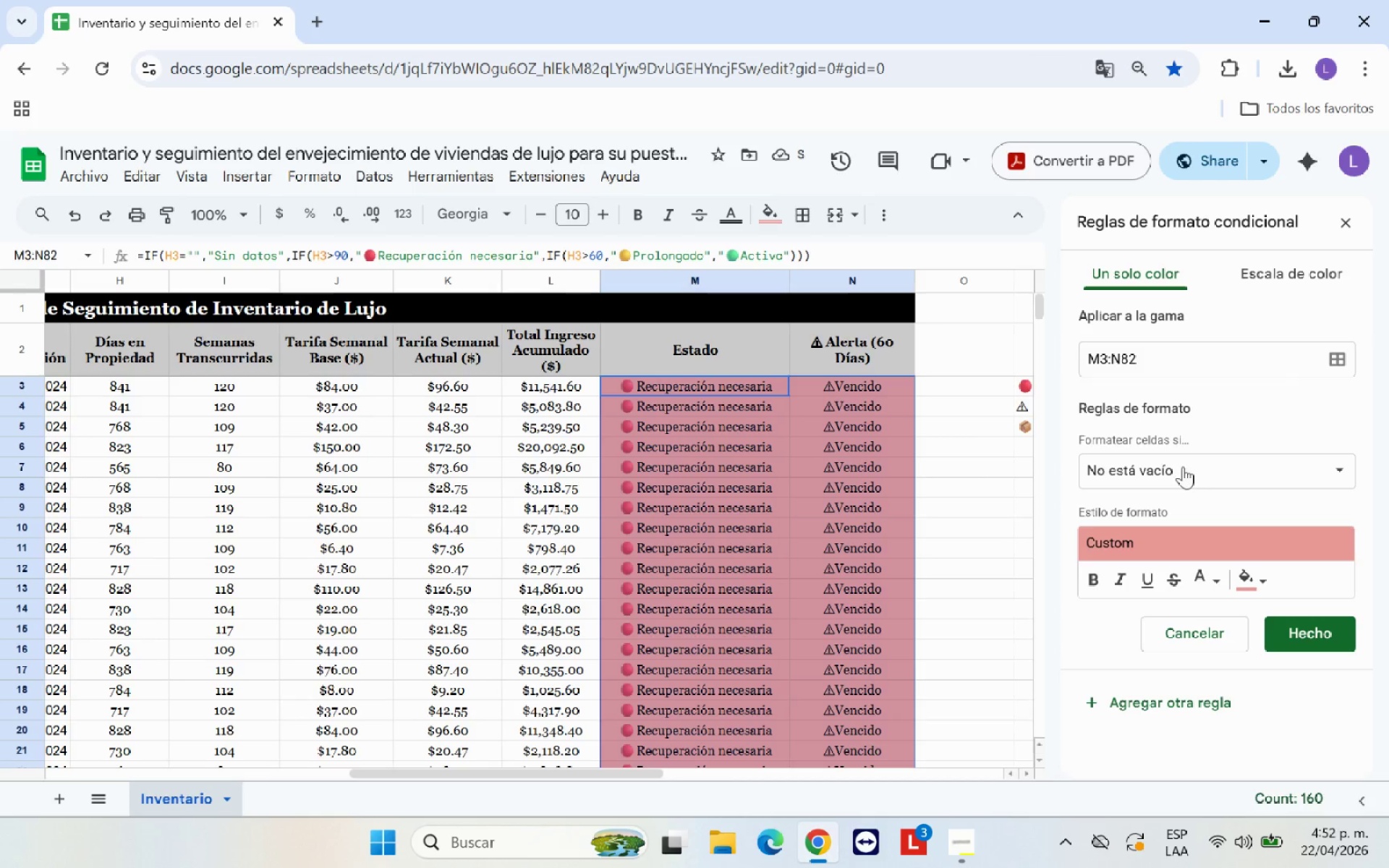 
left_click([1210, 477])
 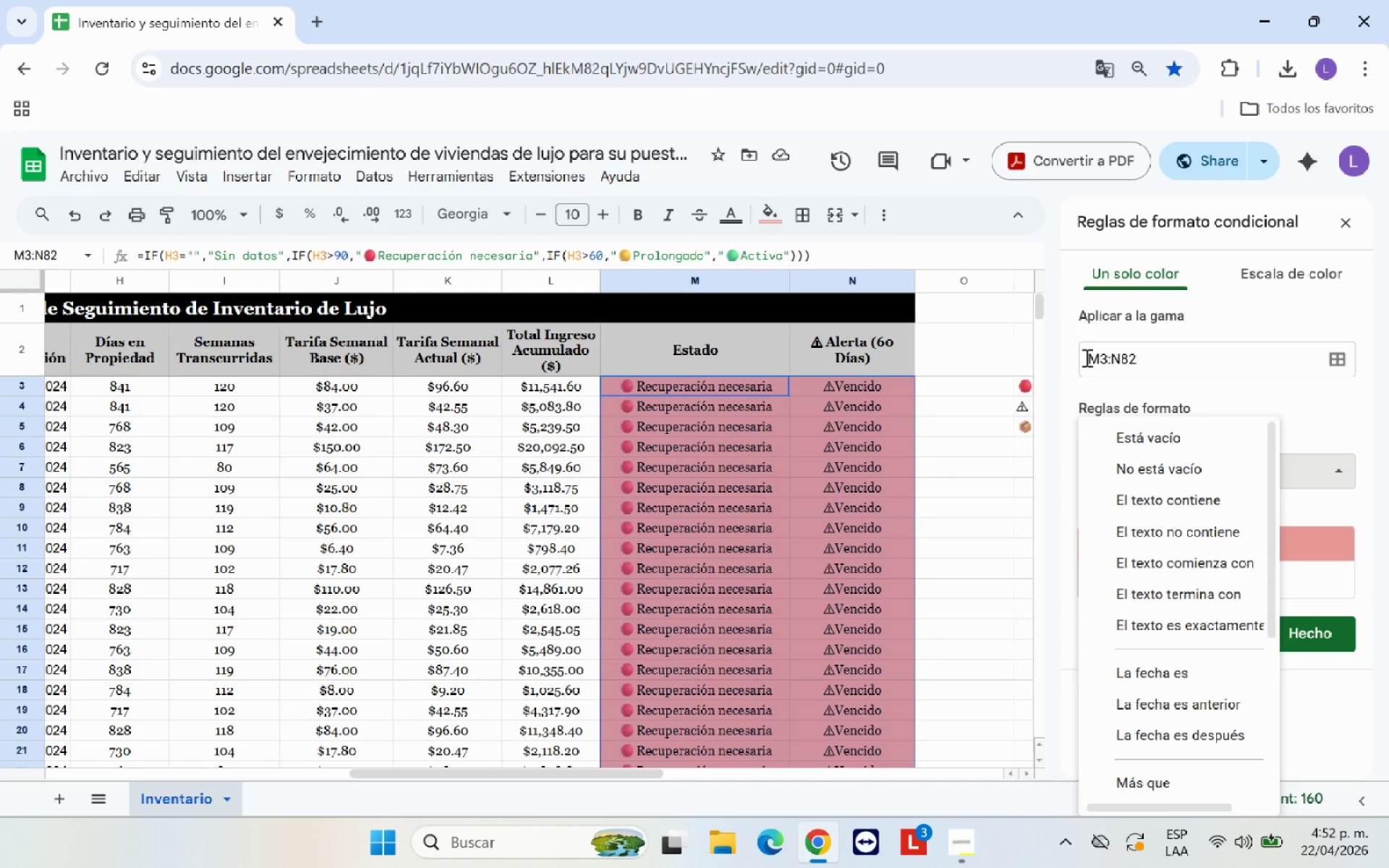 
wait(33.42)
 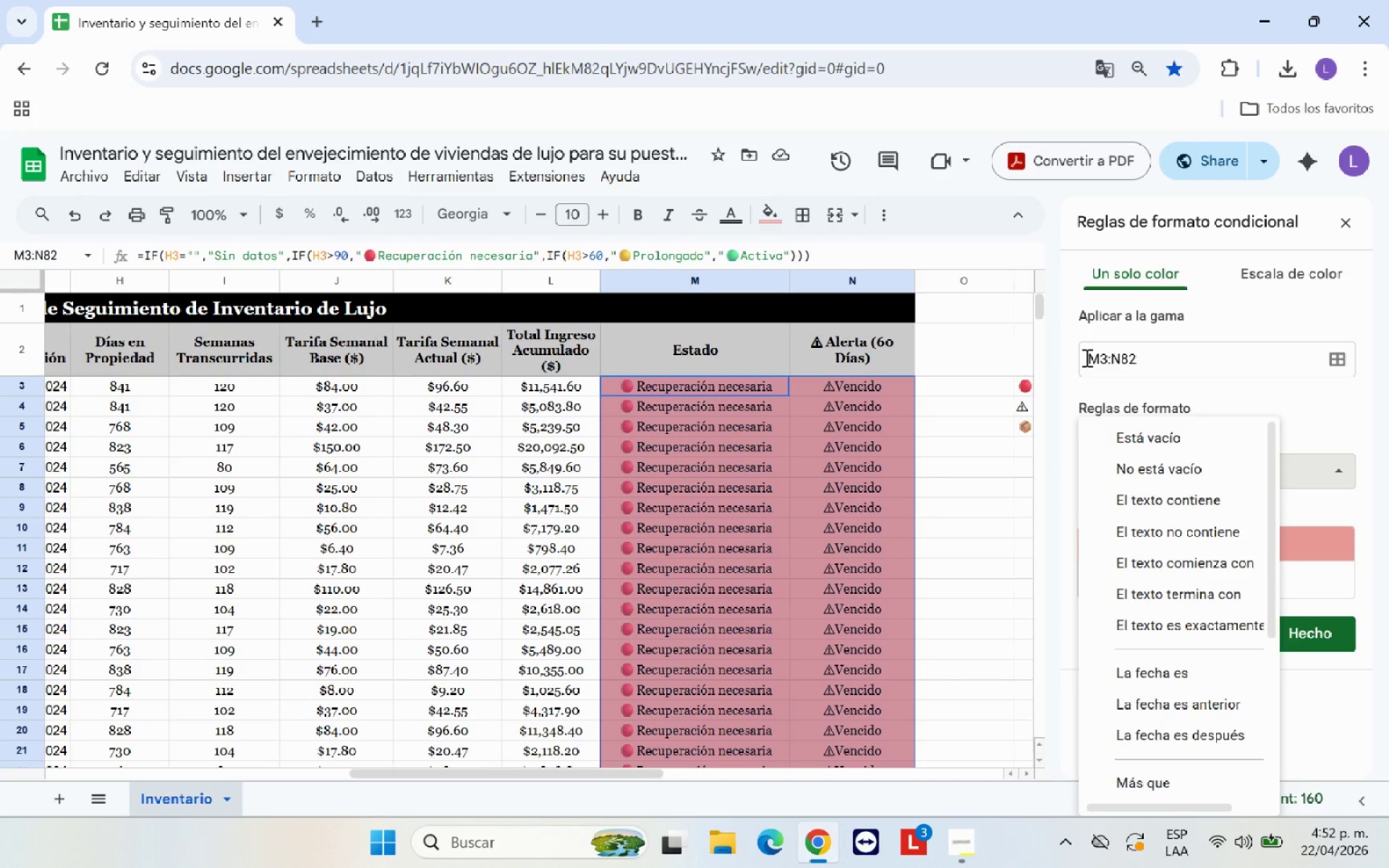 
left_click([1090, 357])
 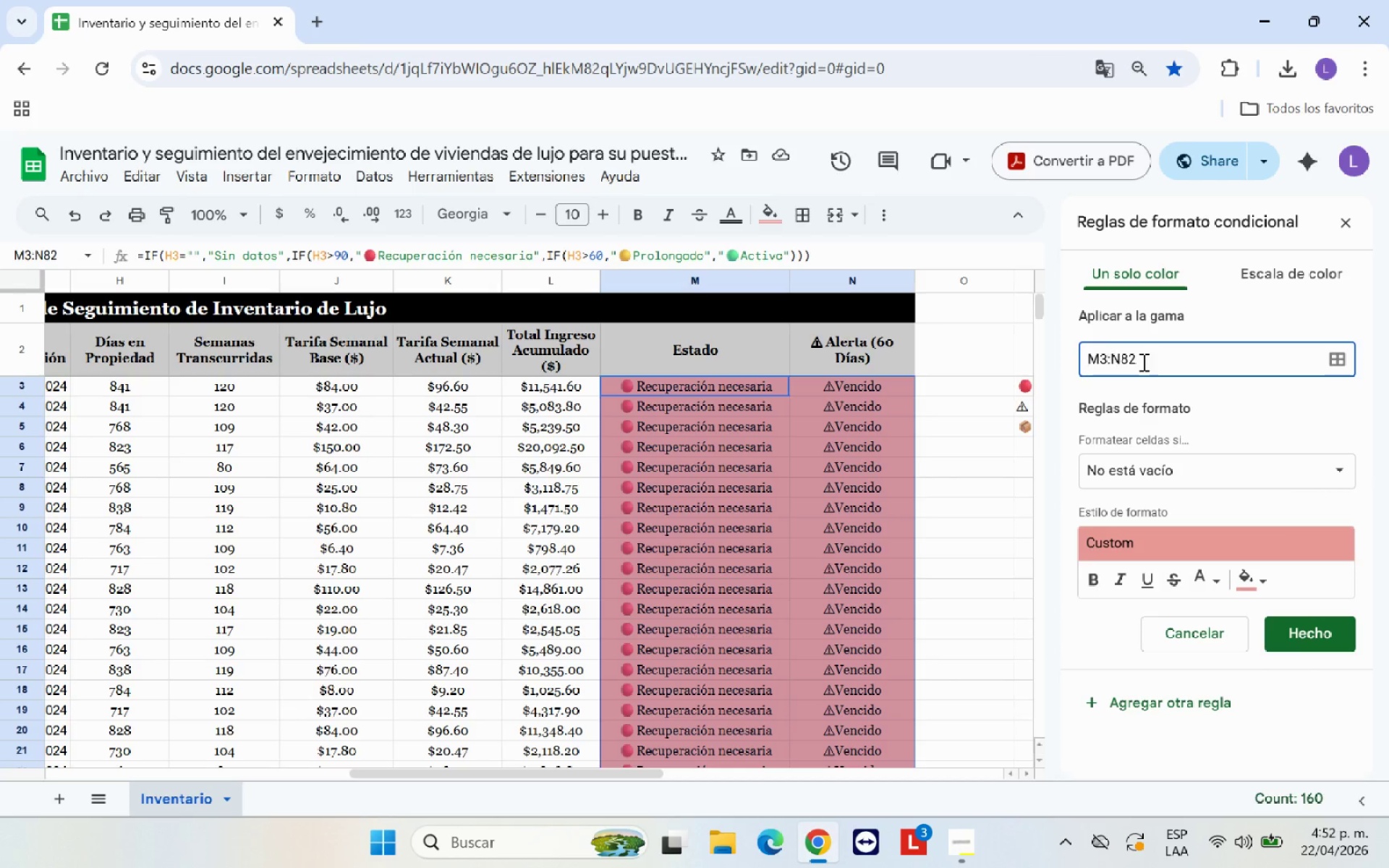 
left_click([1338, 357])
 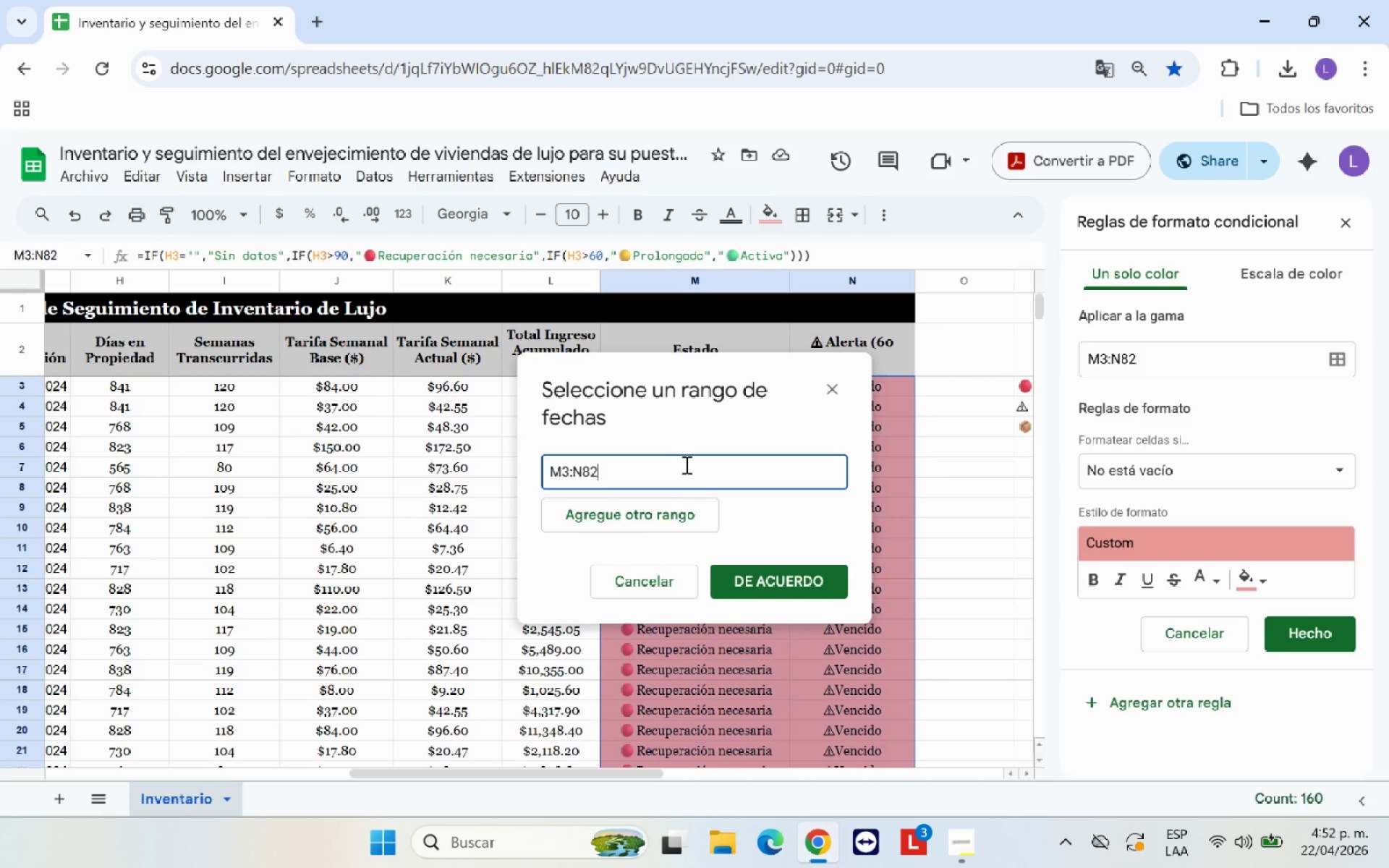 
hold_key(key=Backspace, duration=1.06)
 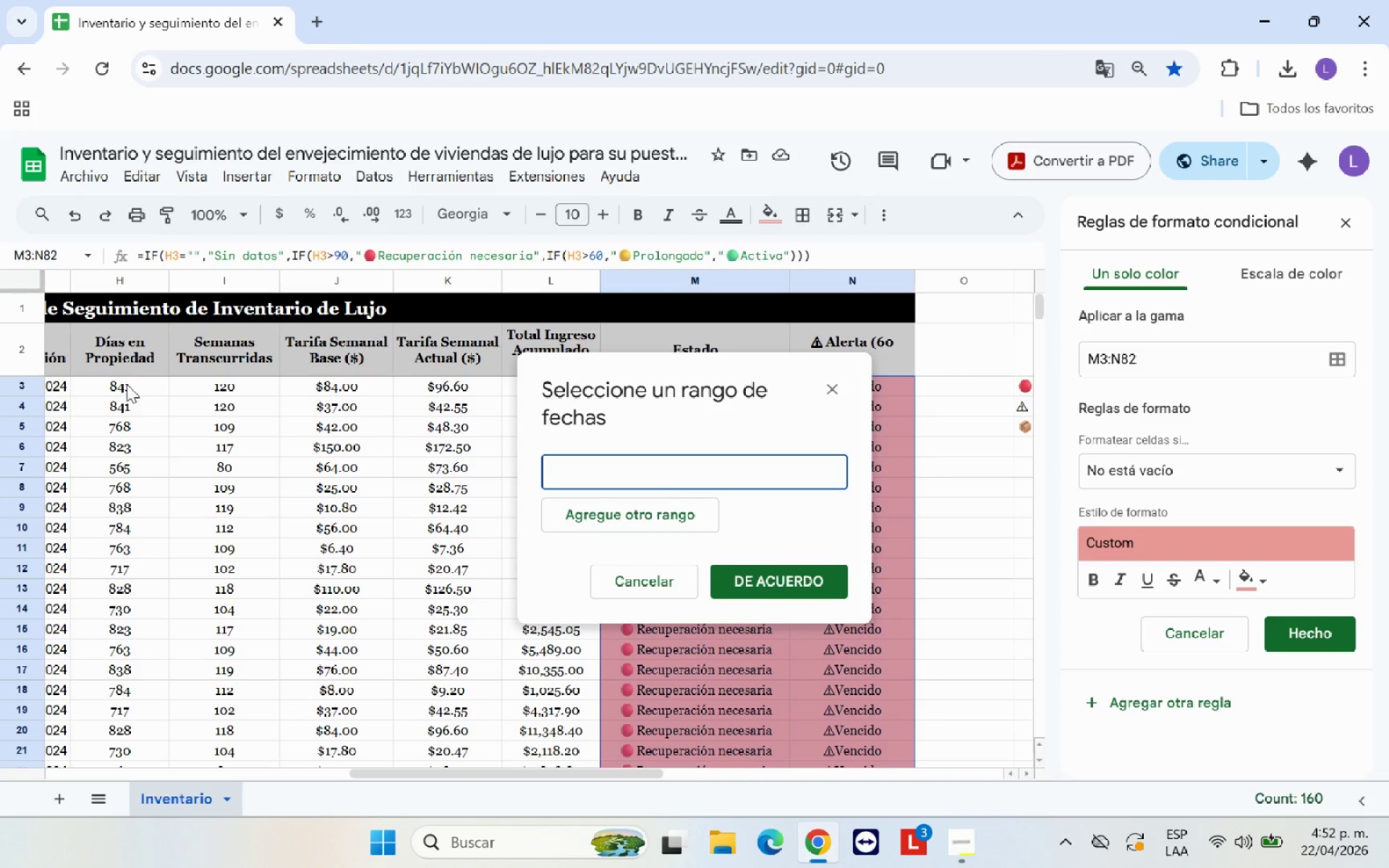 
wait(5.62)
 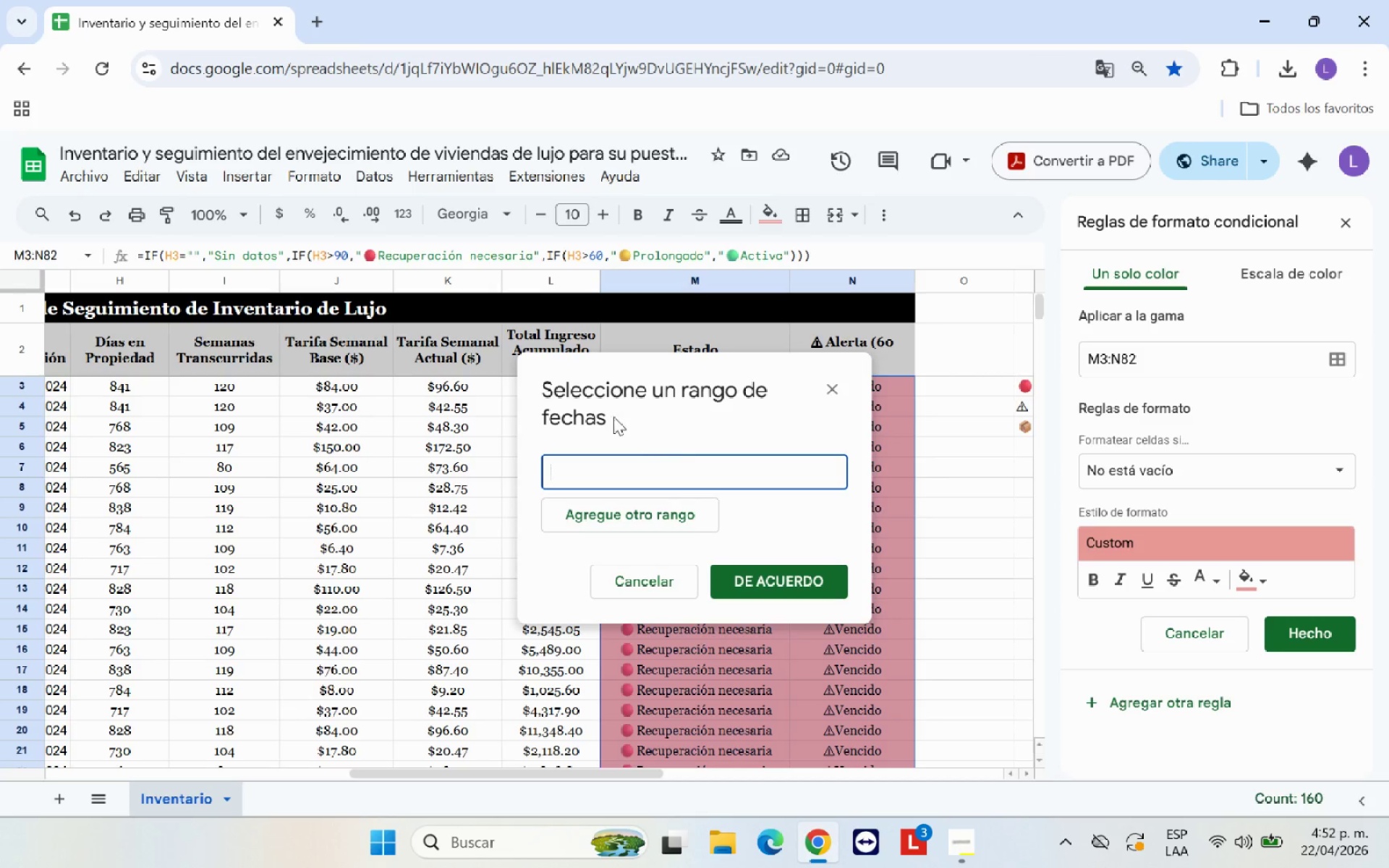 
left_click_drag(start_coordinate=[135, 385], to_coordinate=[152, 478])
 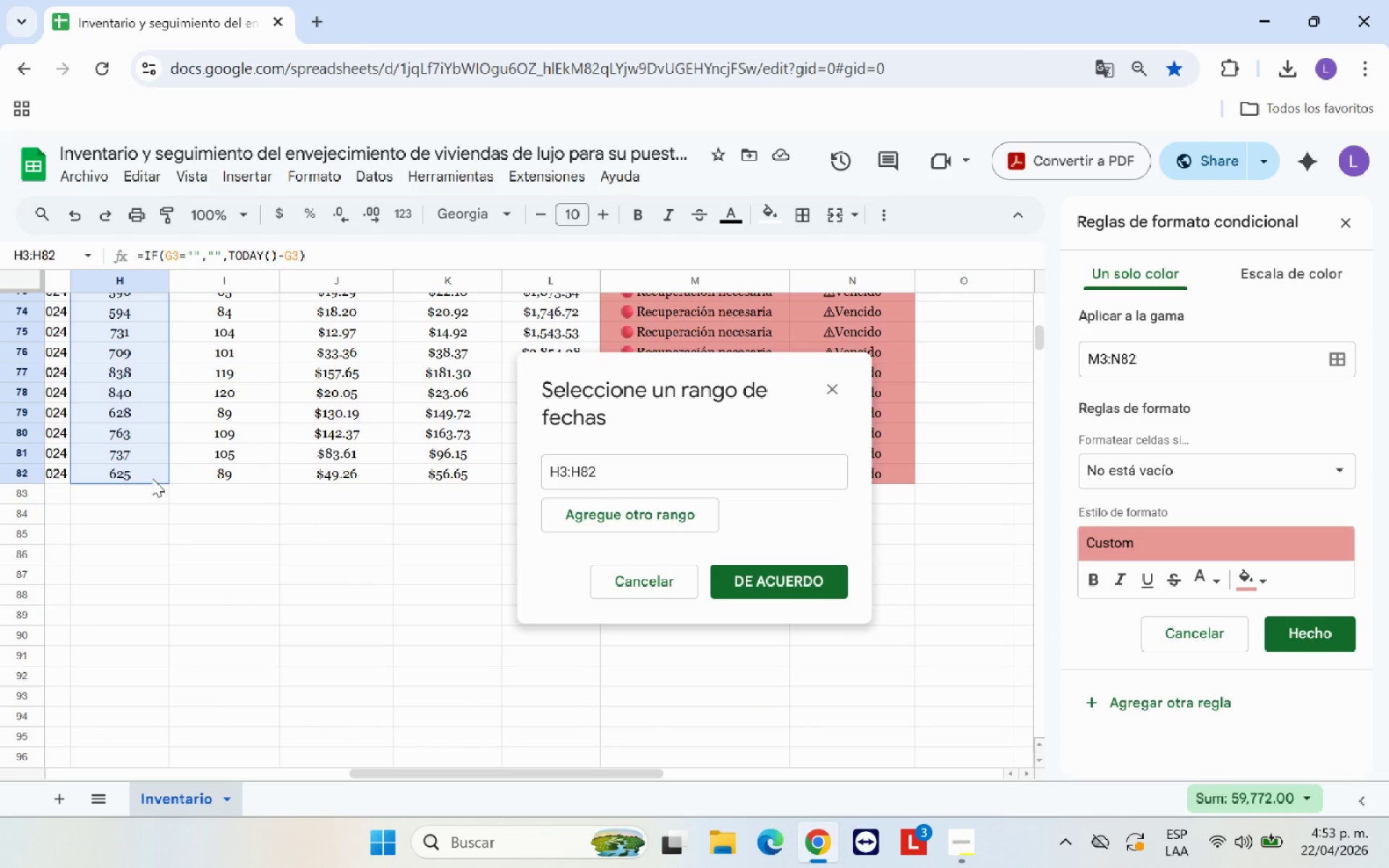 
hold_key(key=ControlLeft, duration=1.14)
scroll: coordinate [692, 378], scroll_direction: up, amount: 7.0
 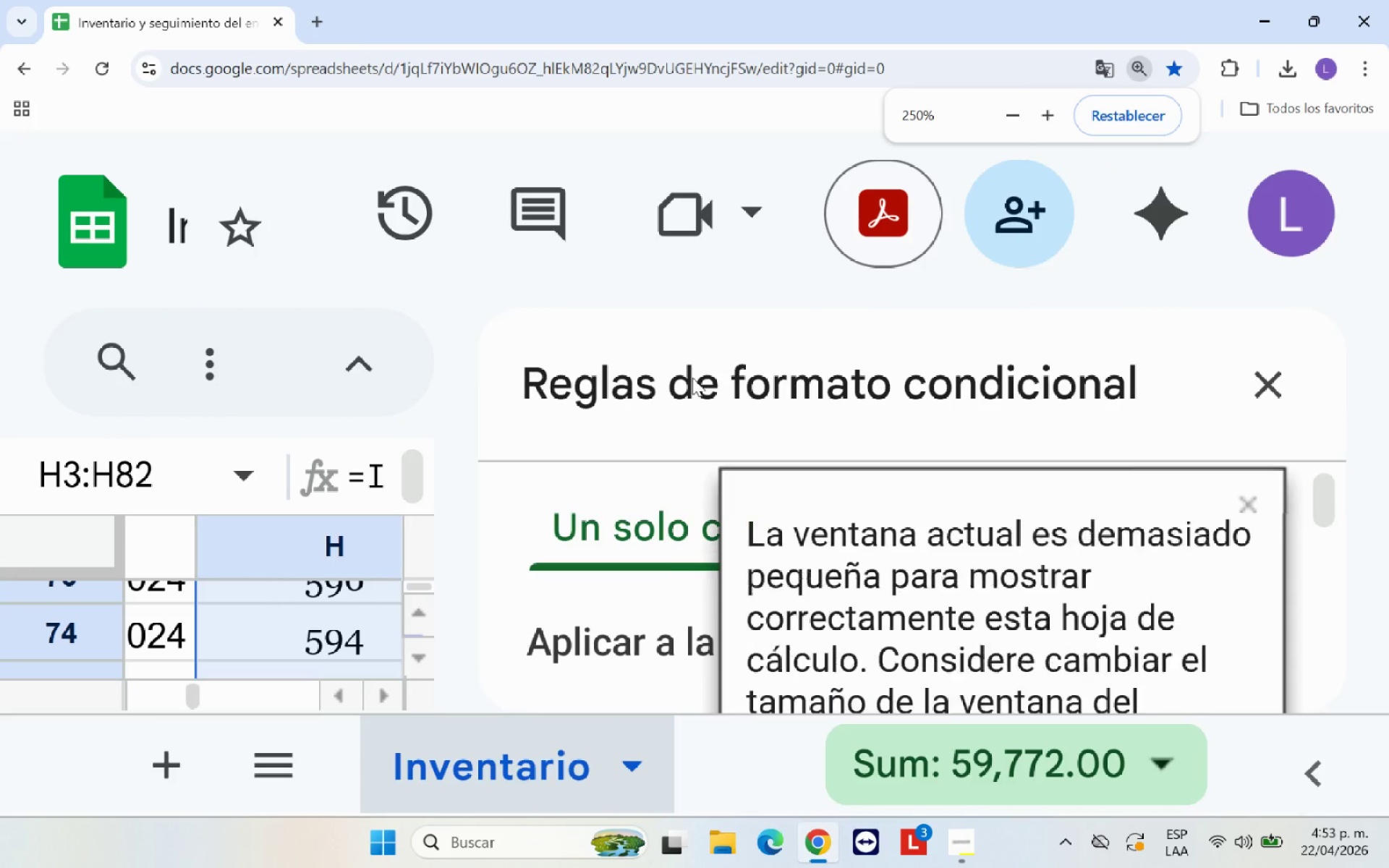 
scroll: coordinate [391, 409], scroll_direction: down, amount: 38.0
 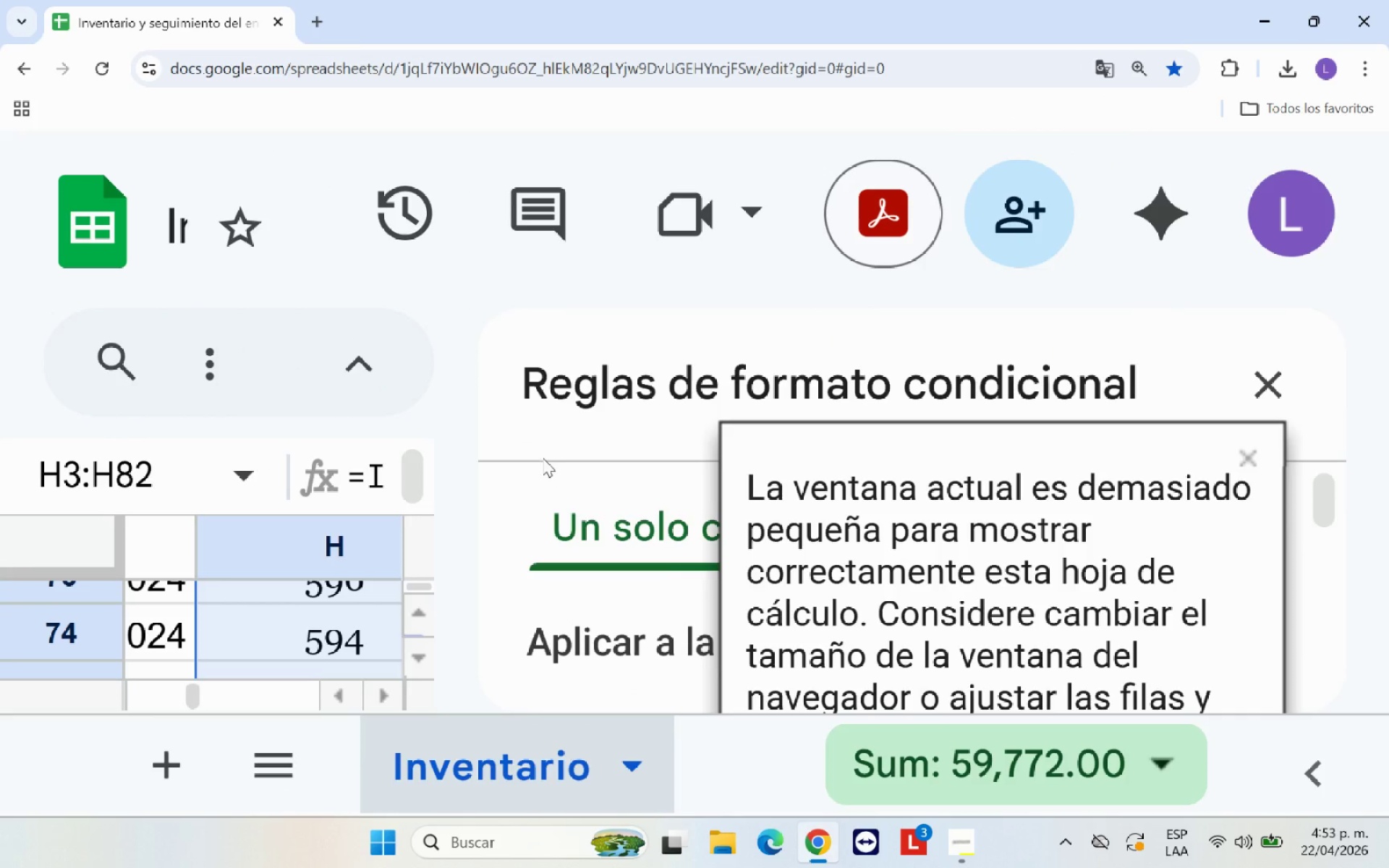 
hold_key(key=ControlLeft, duration=1.16)
scroll: coordinate [553, 445], scroll_direction: down, amount: 8.0
 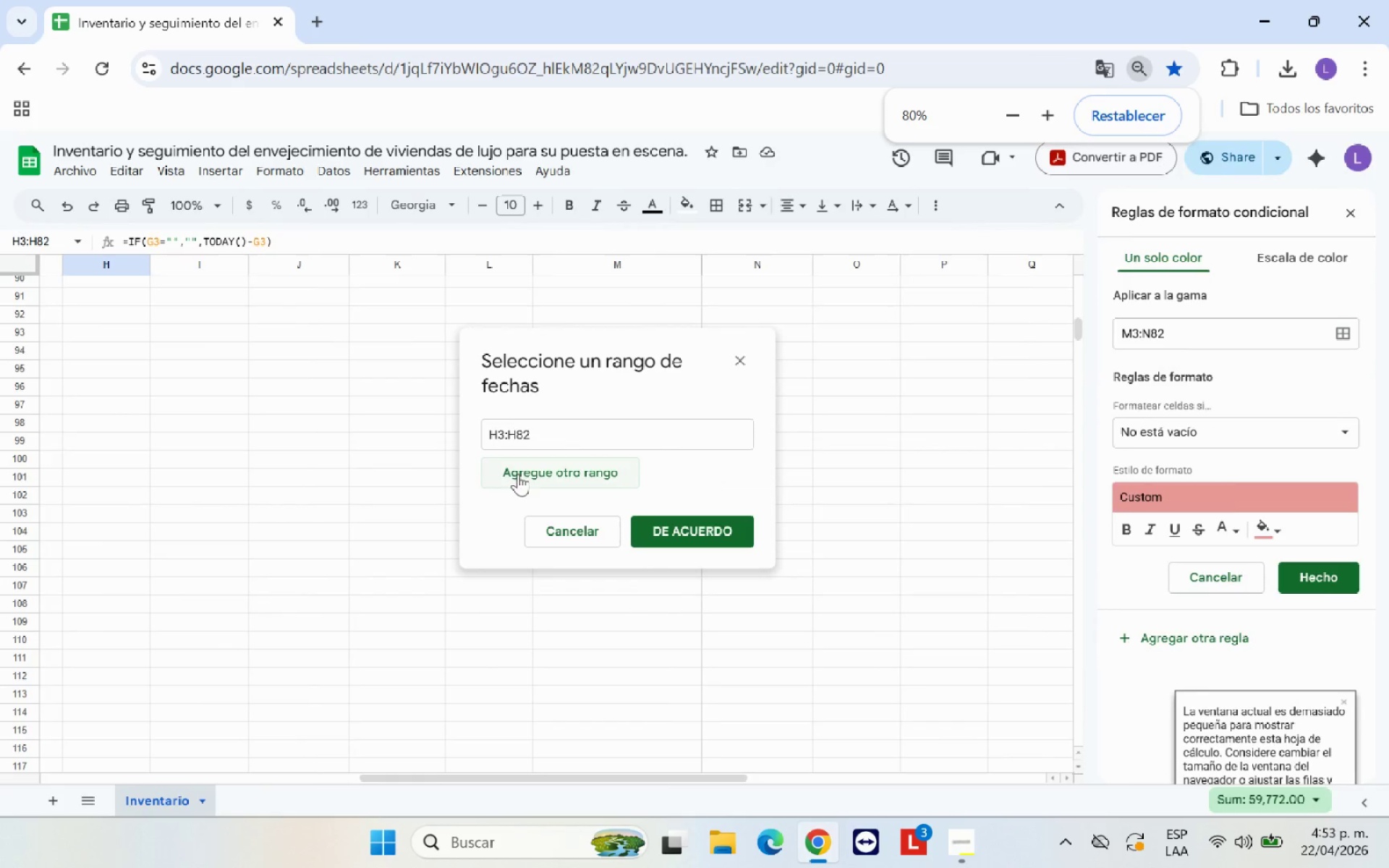 
scroll: coordinate [404, 507], scroll_direction: up, amount: 3.0
 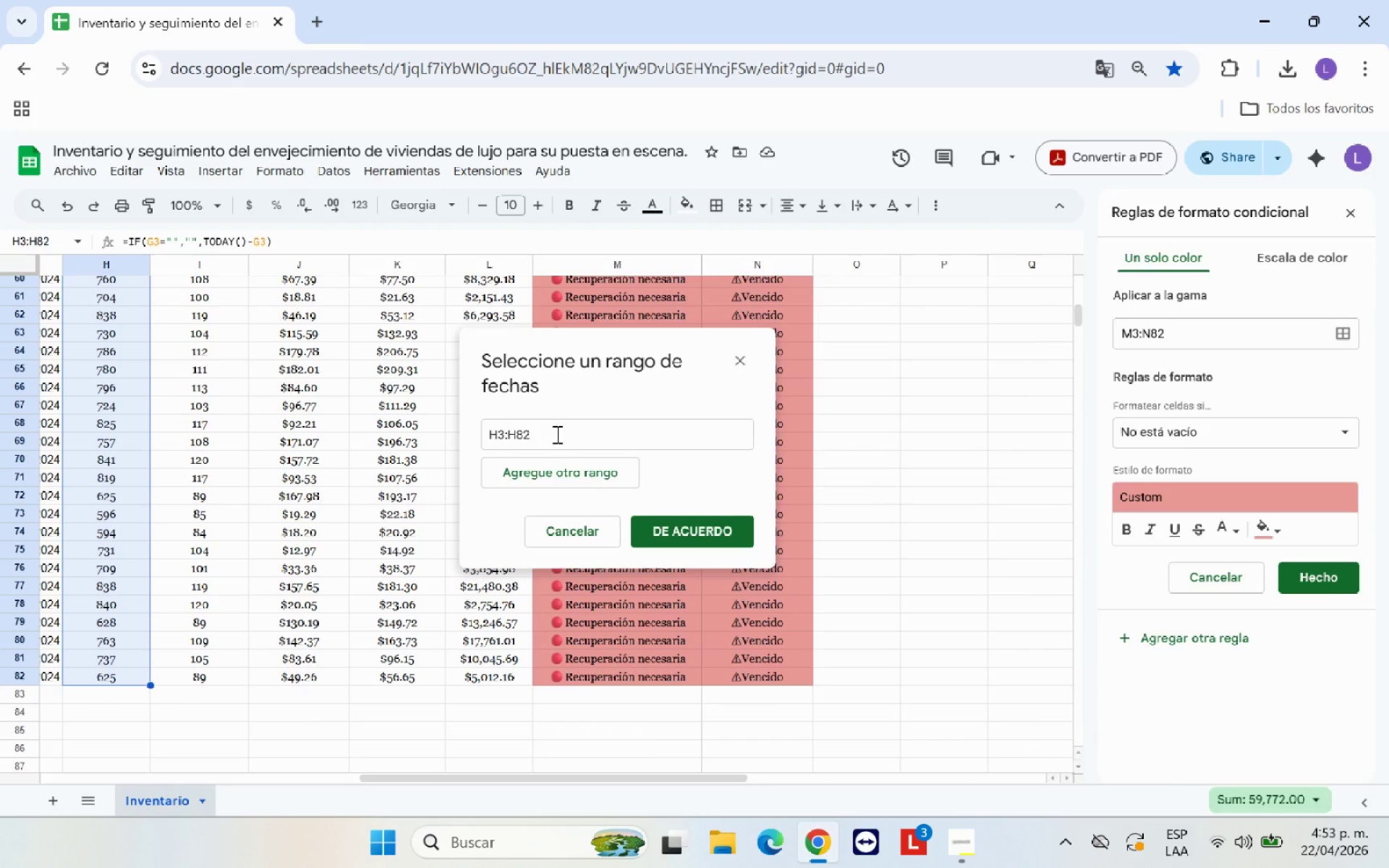 
wait(9.56)
 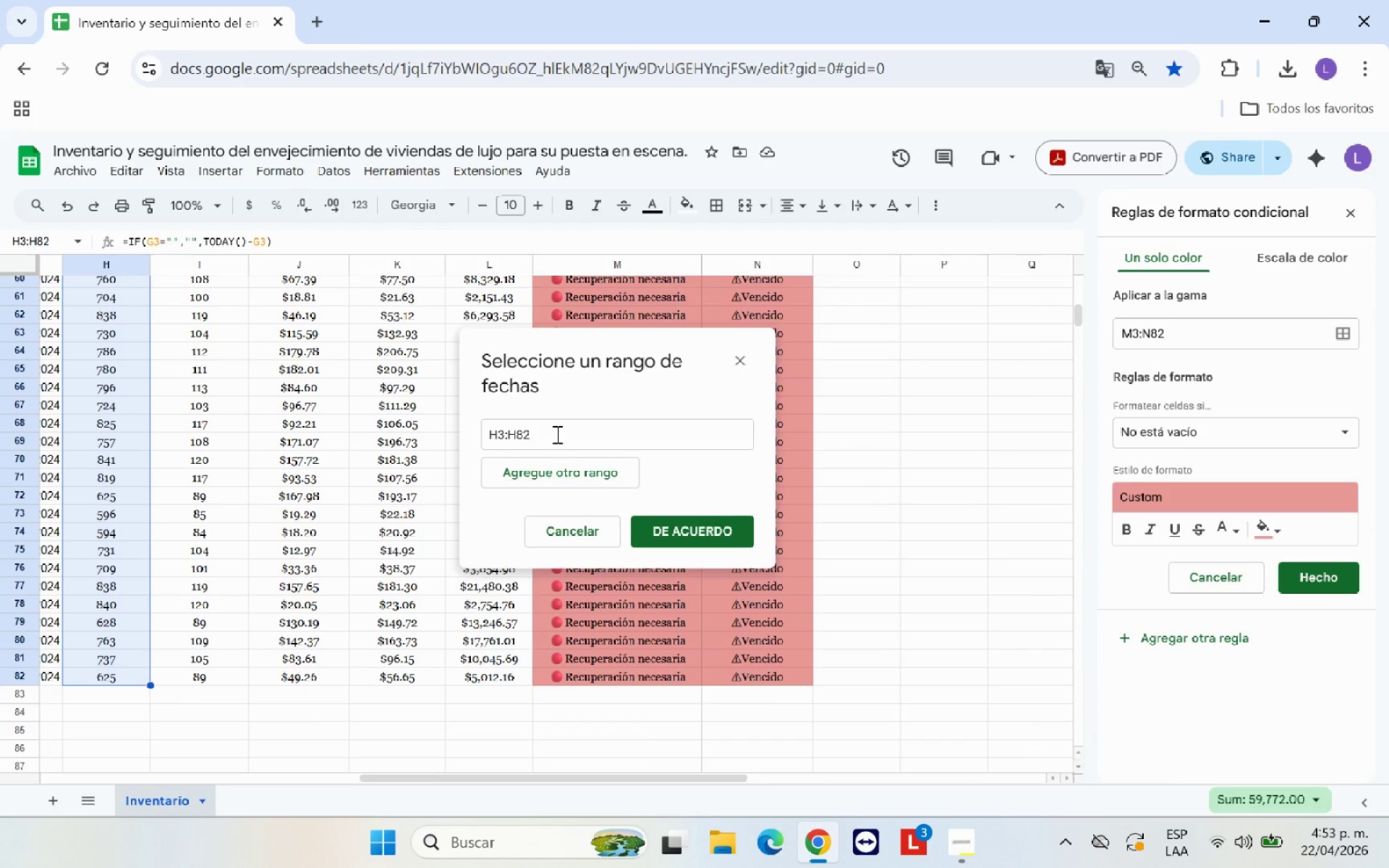 
left_click([737, 365])
 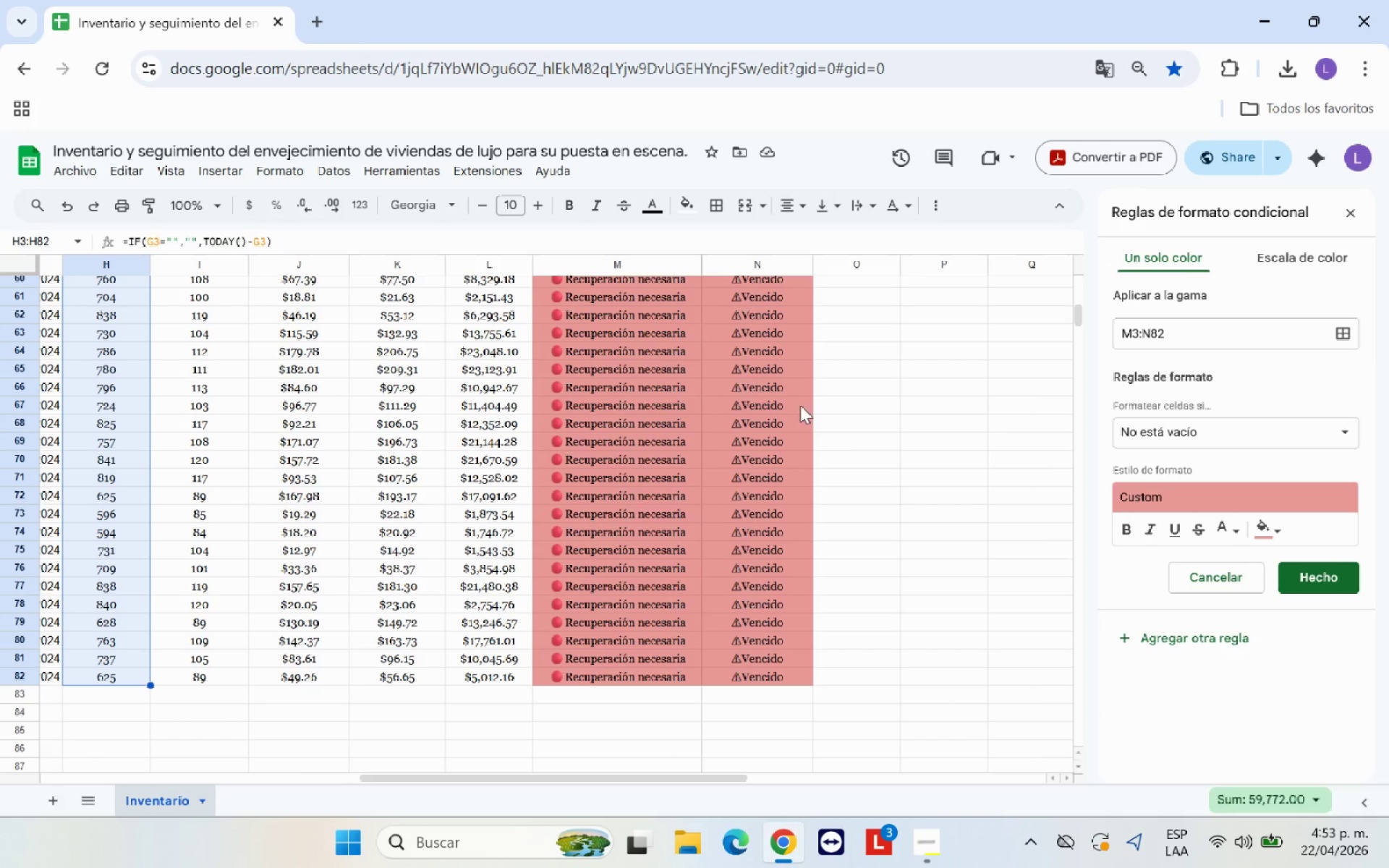 
scroll: coordinate [872, 485], scroll_direction: up, amount: 17.0
 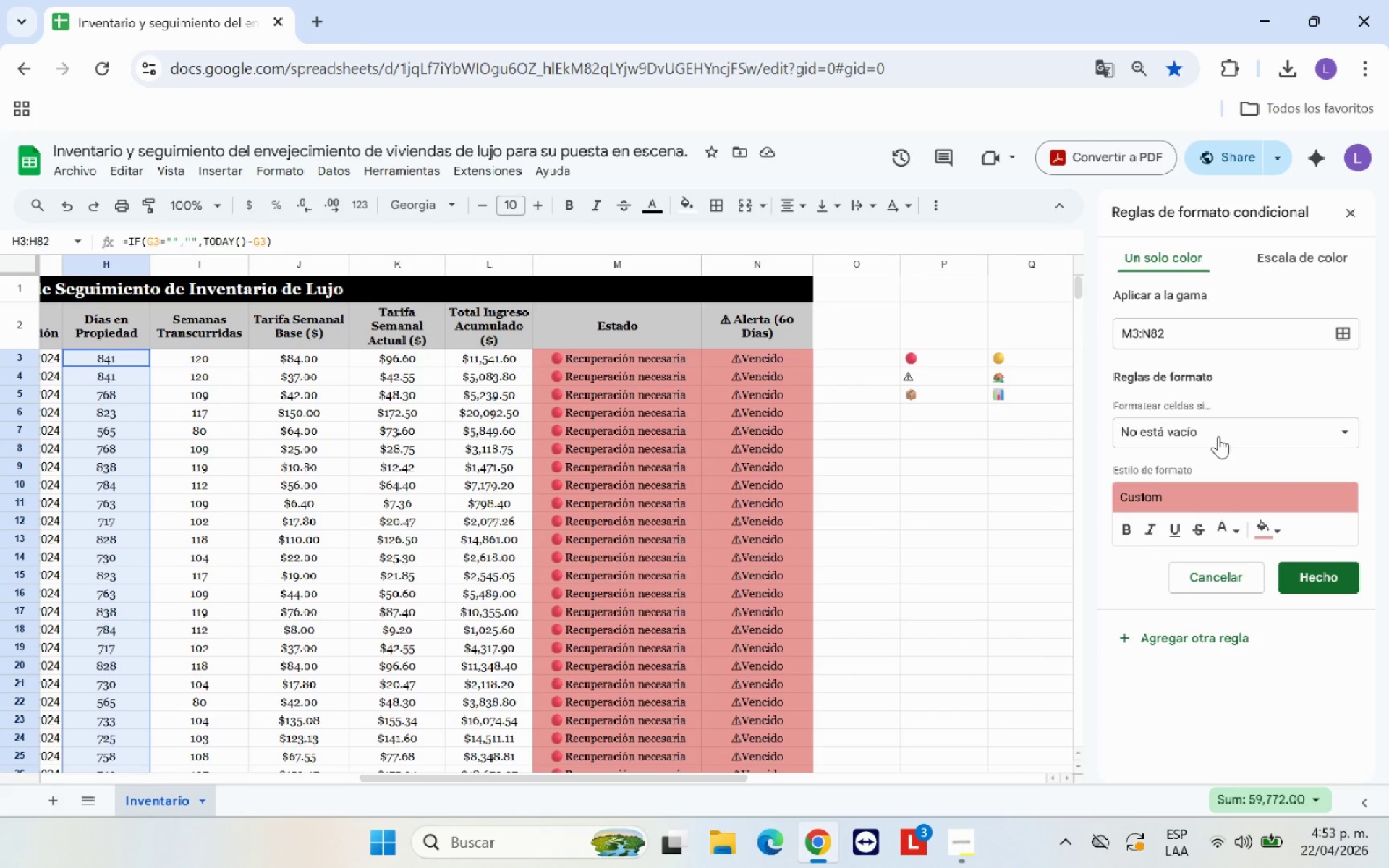 
left_click([1218, 436])
 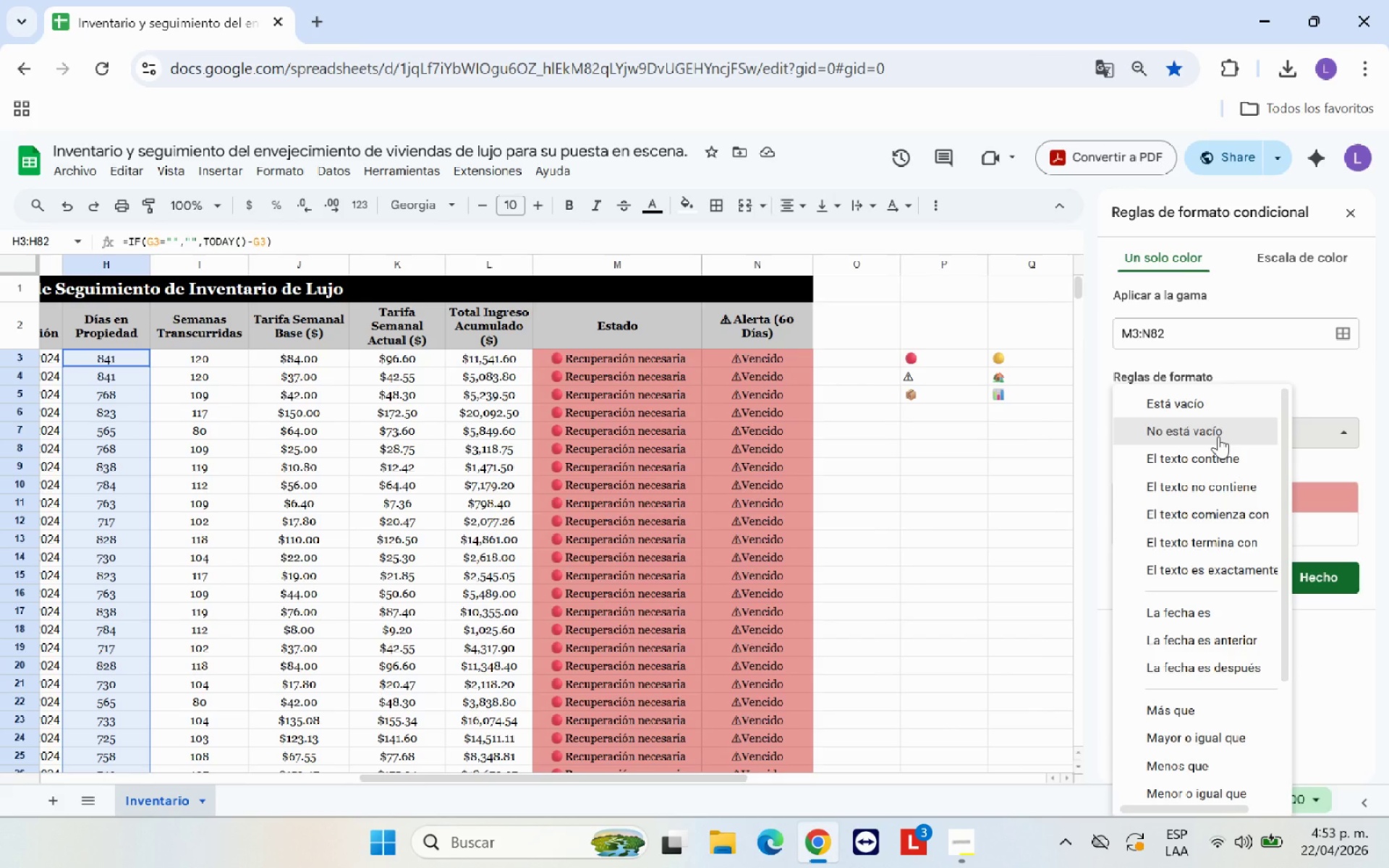 
wait(9.73)
 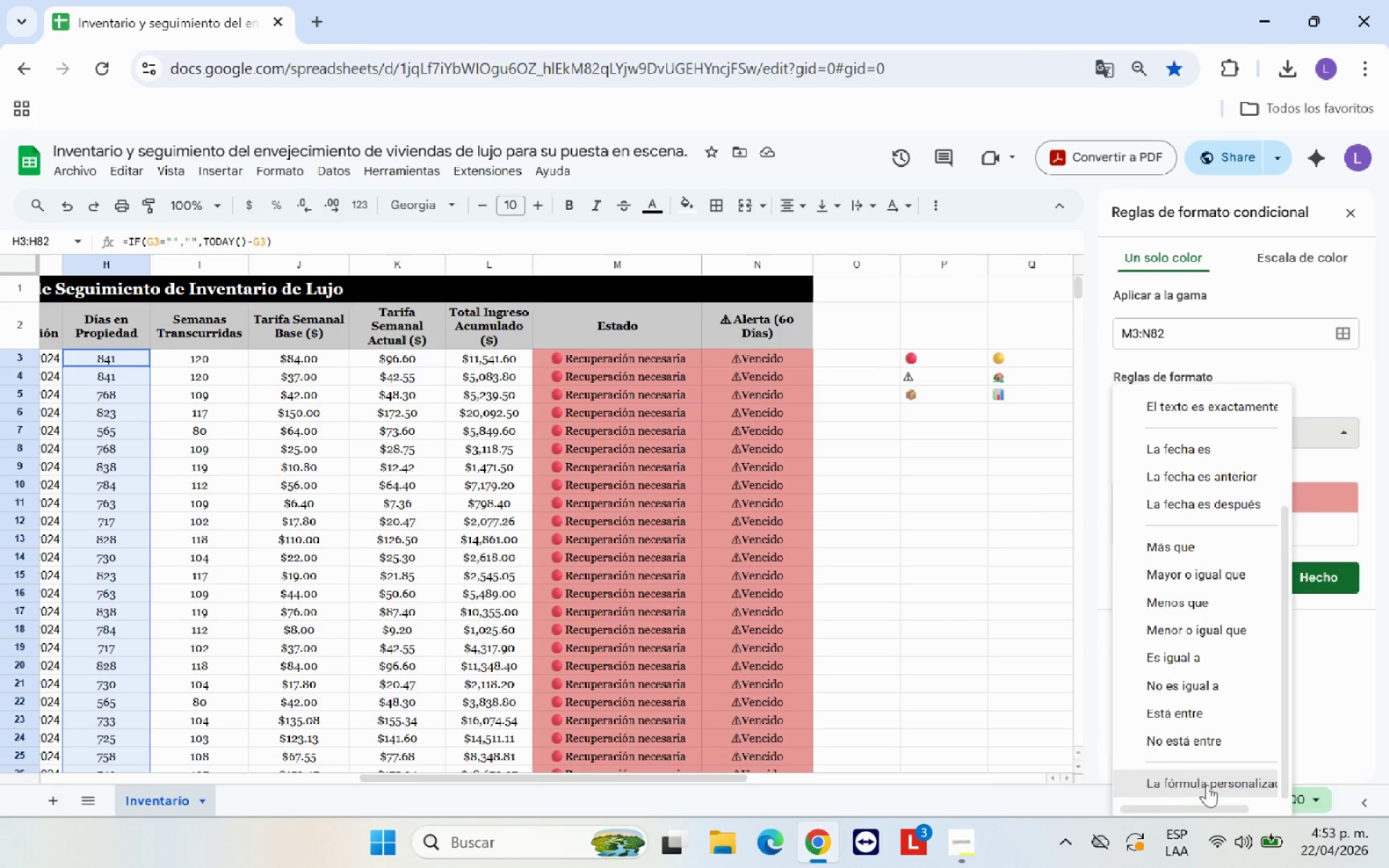 
left_click([1207, 786])
 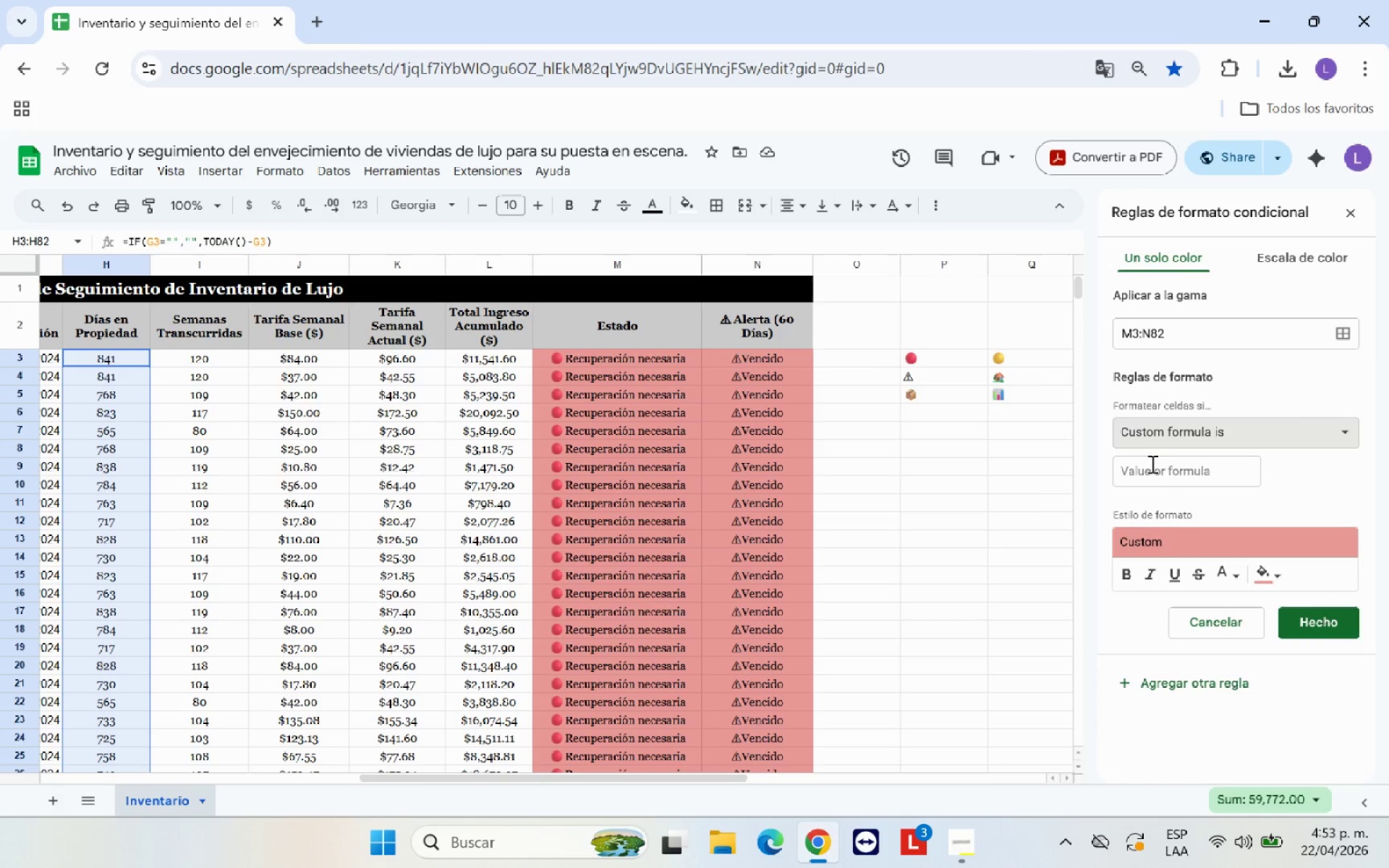 
scroll: coordinate [1207, 760], scroll_direction: down, amount: 6.0
 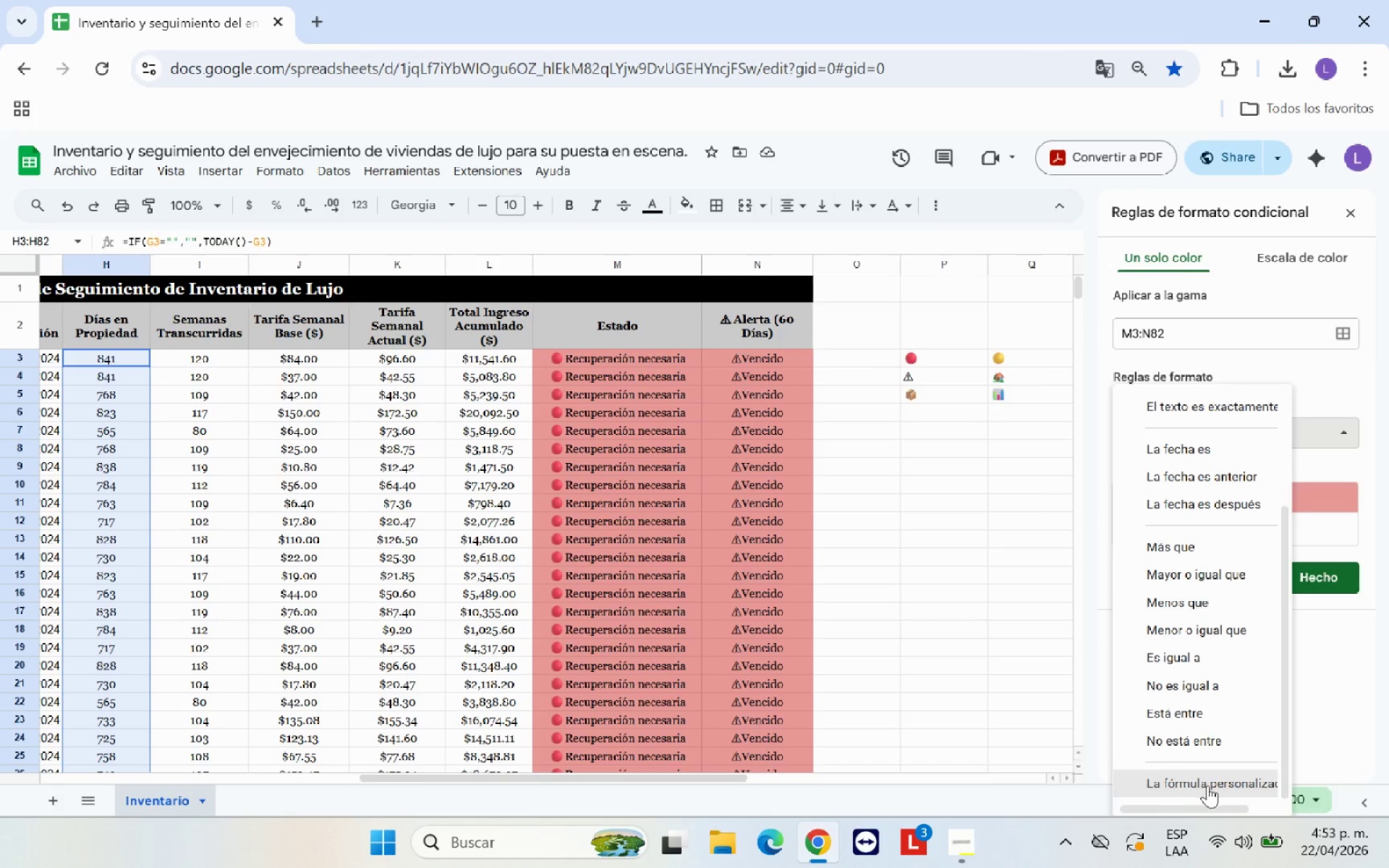 
left_click([1152, 469])
 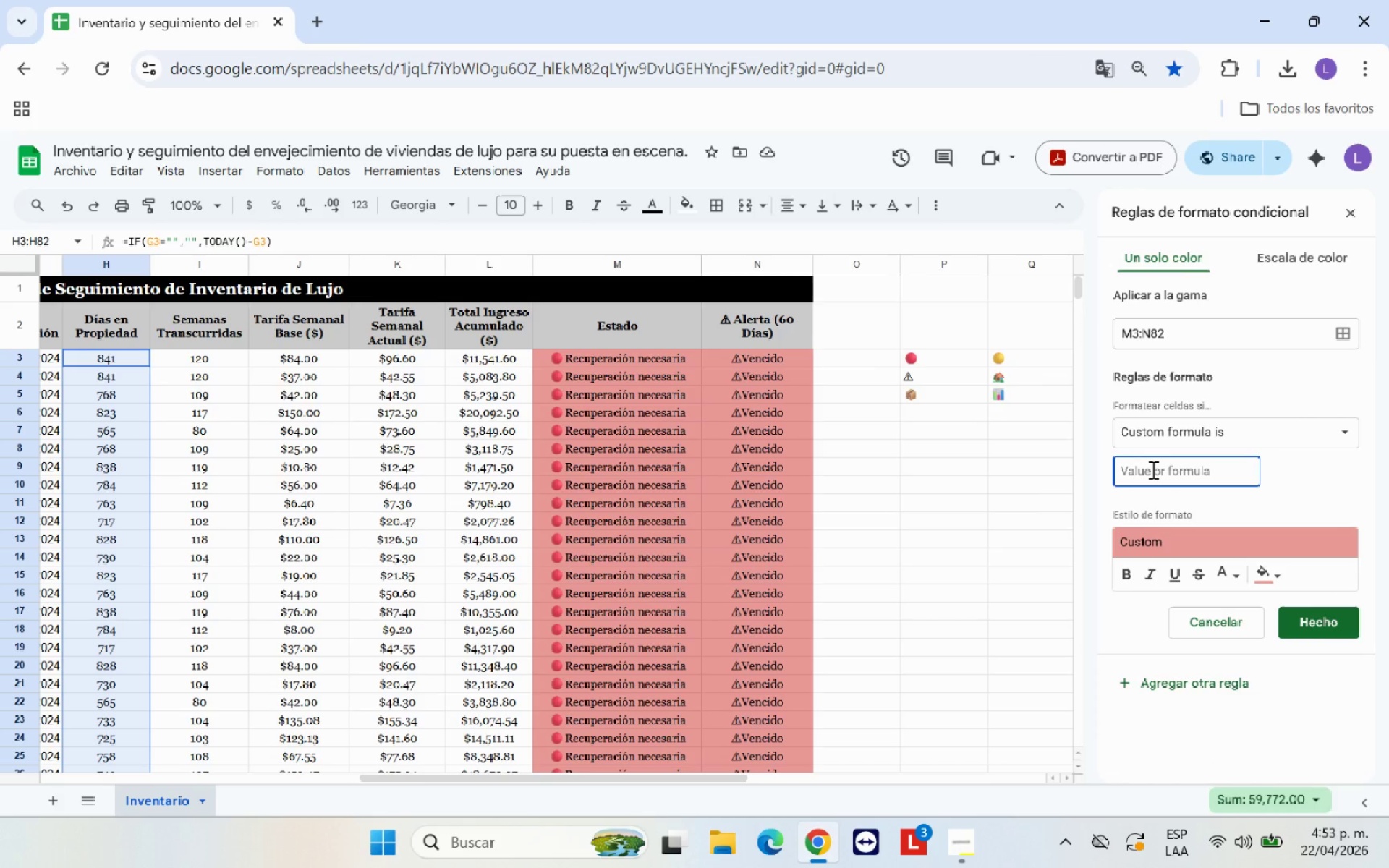 
type()H3[Break]90)
 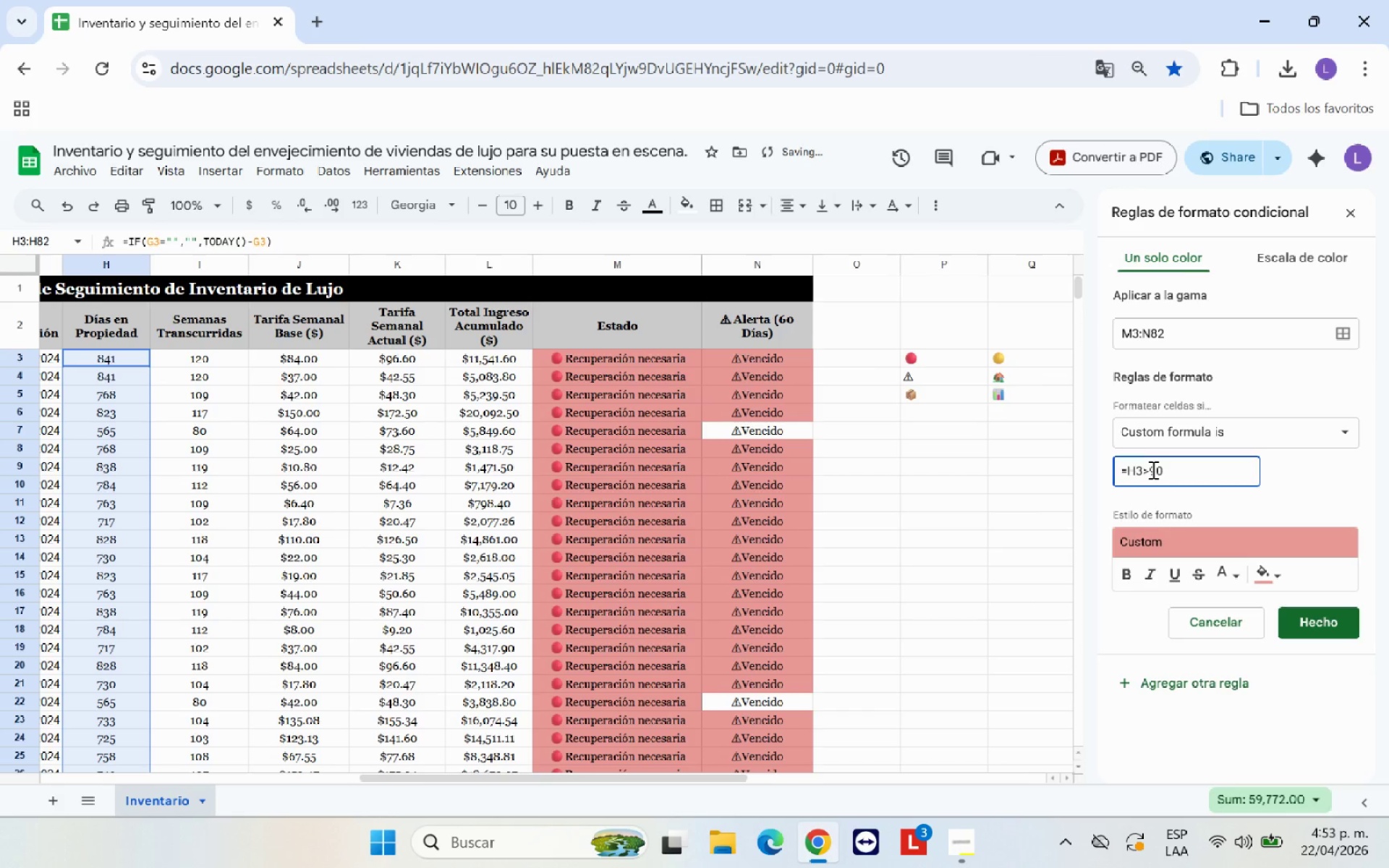 
wait(7.66)
 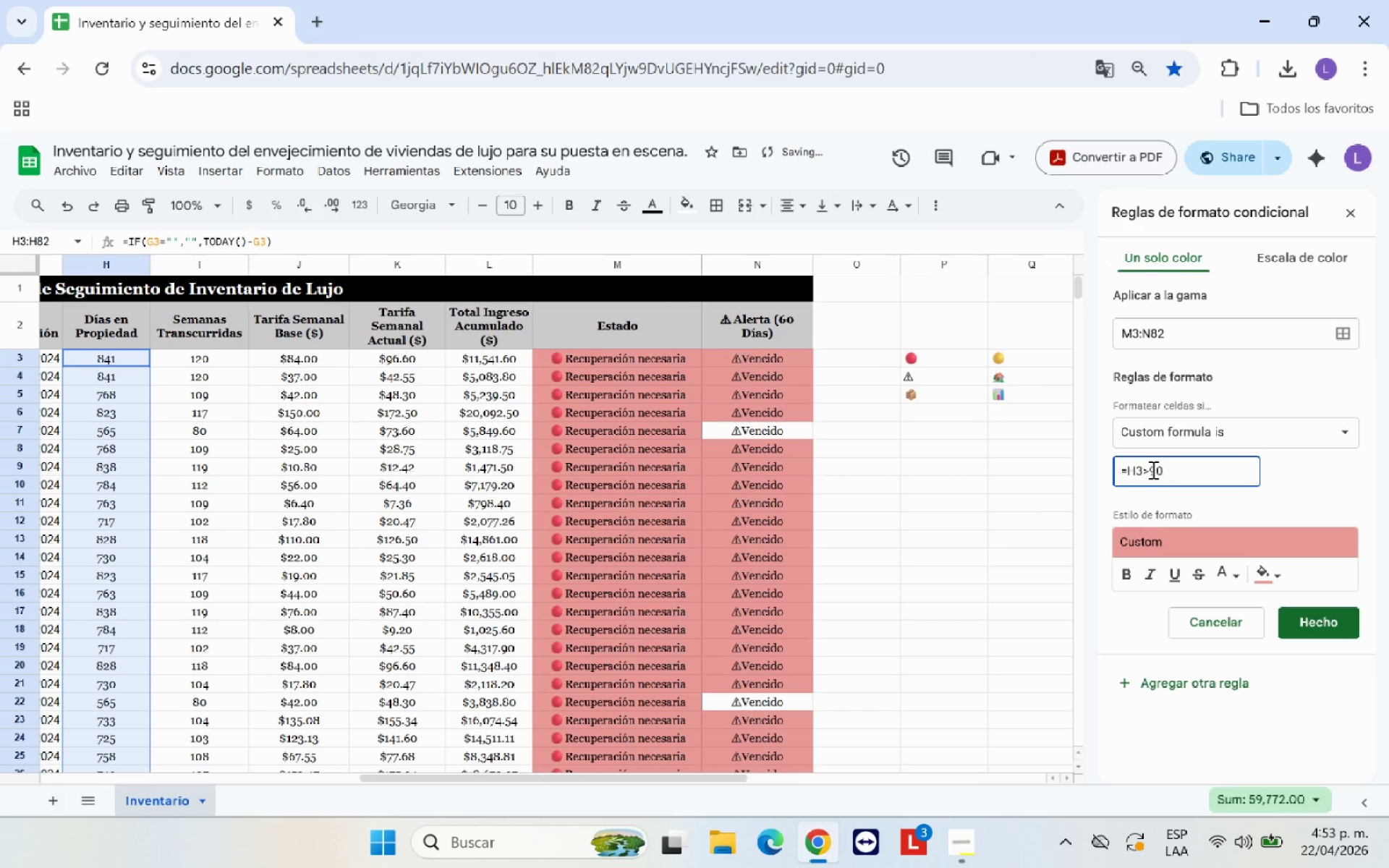 
left_click([1127, 469])
 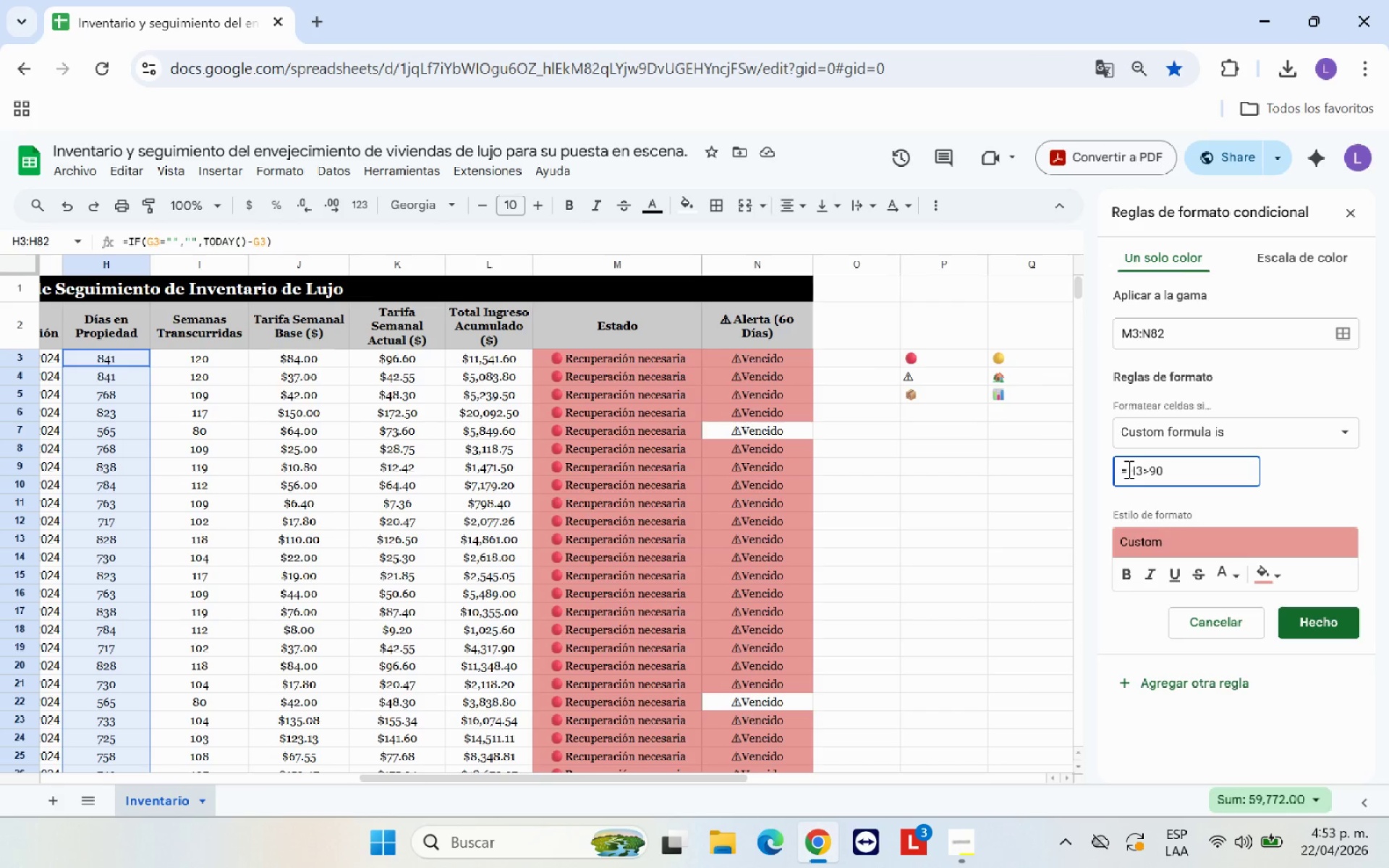 
key(Shift+4)
 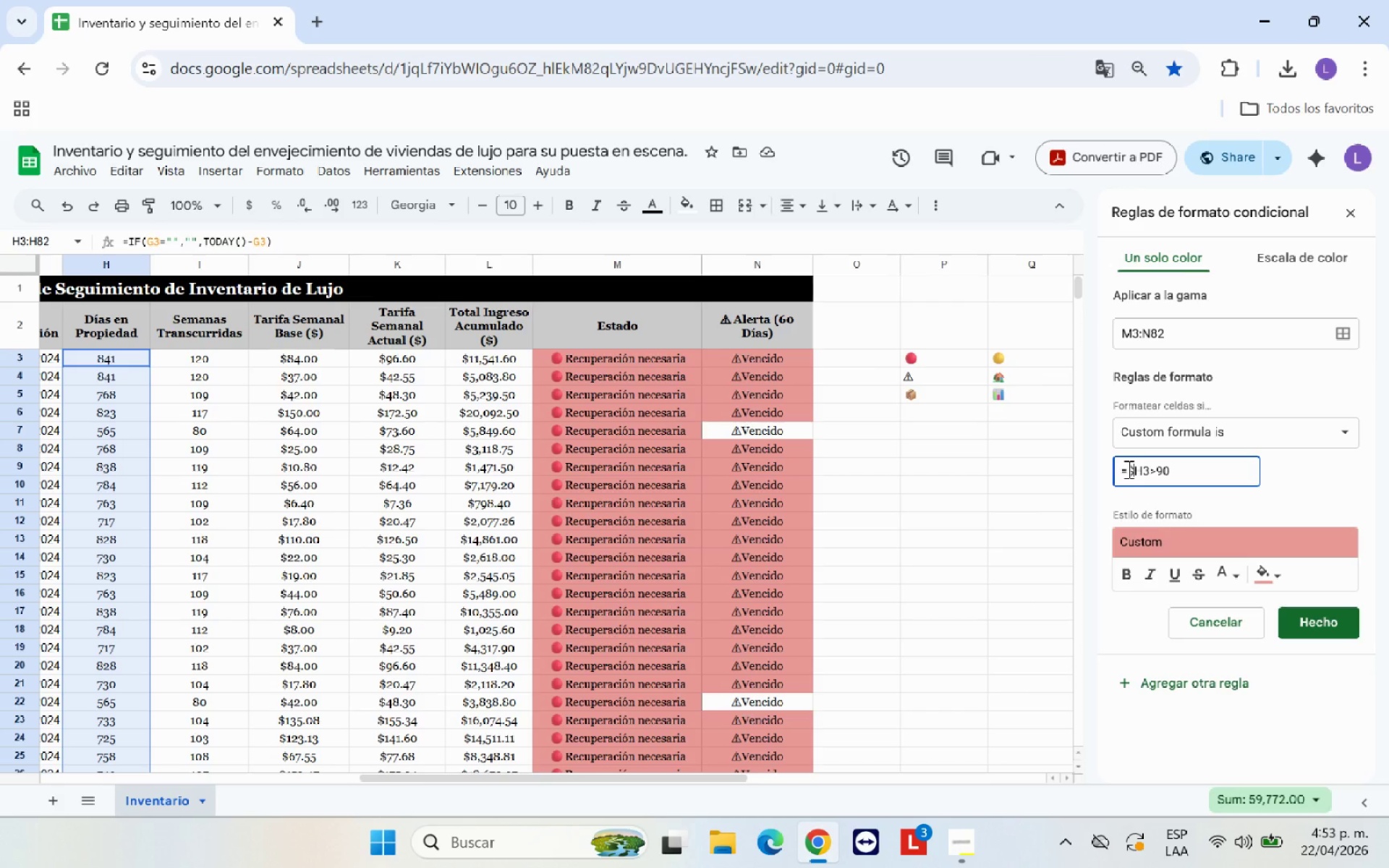 
key(ArrowRight)
 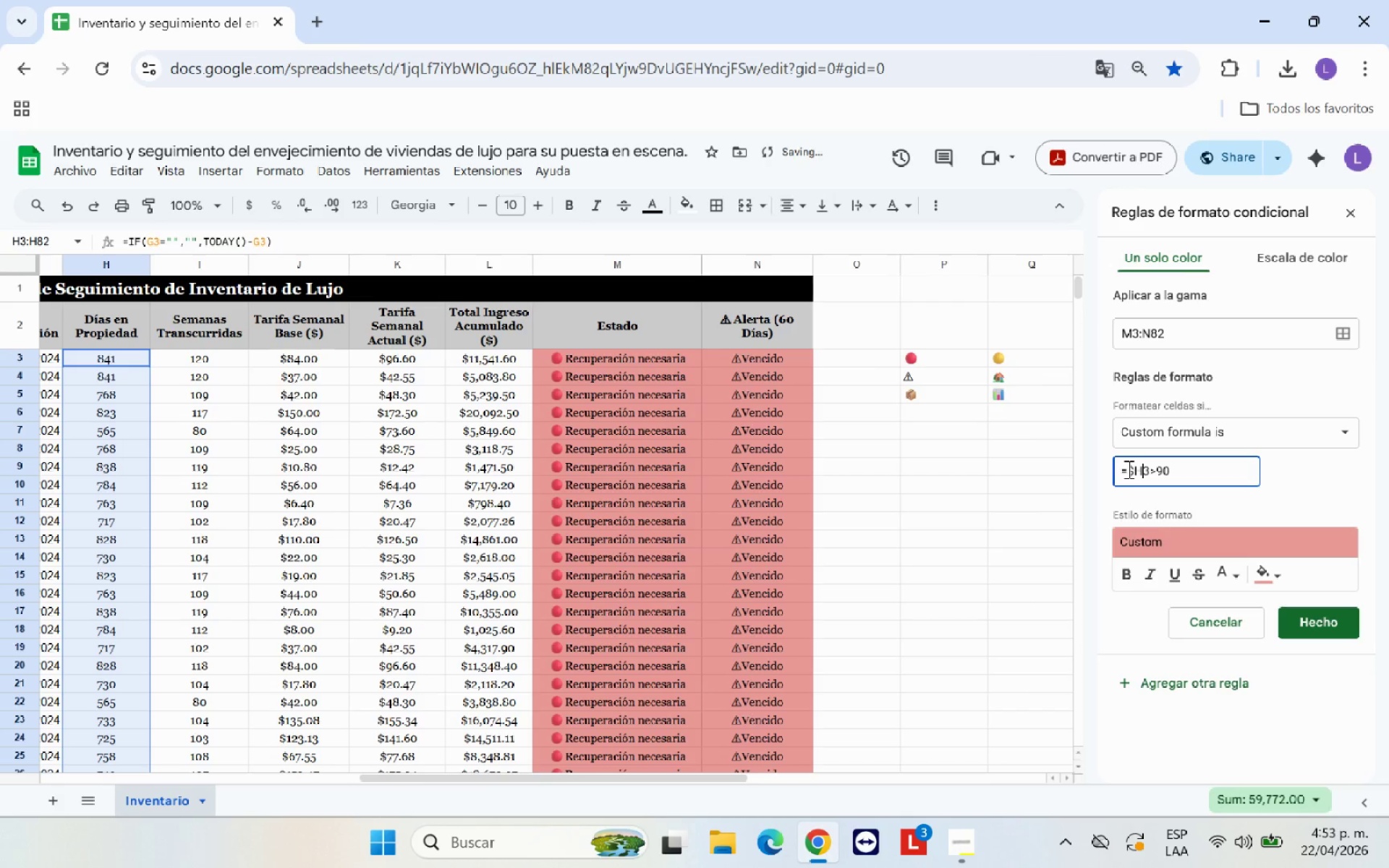 
key(Shift+4)
 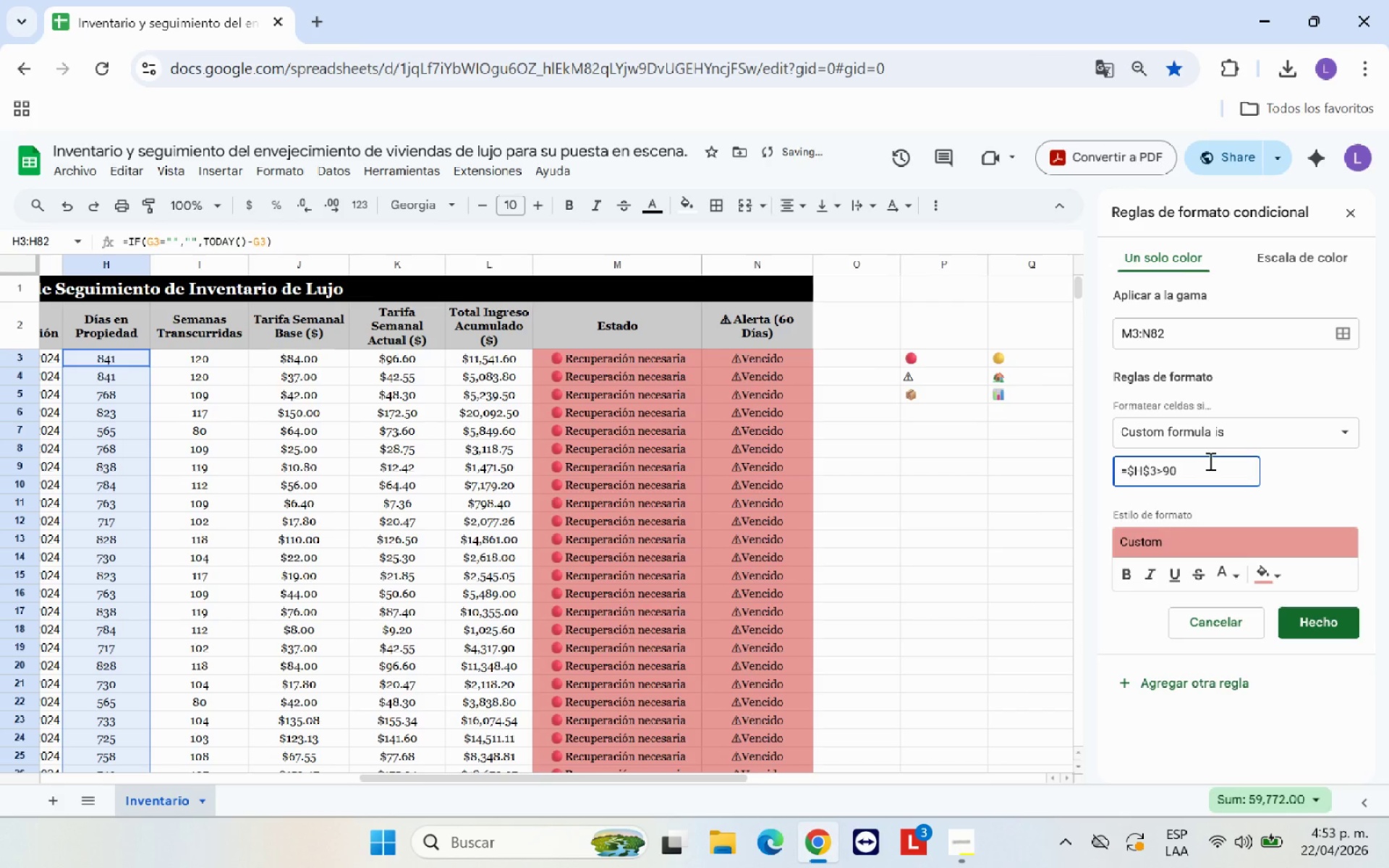 
left_click([1209, 461])
 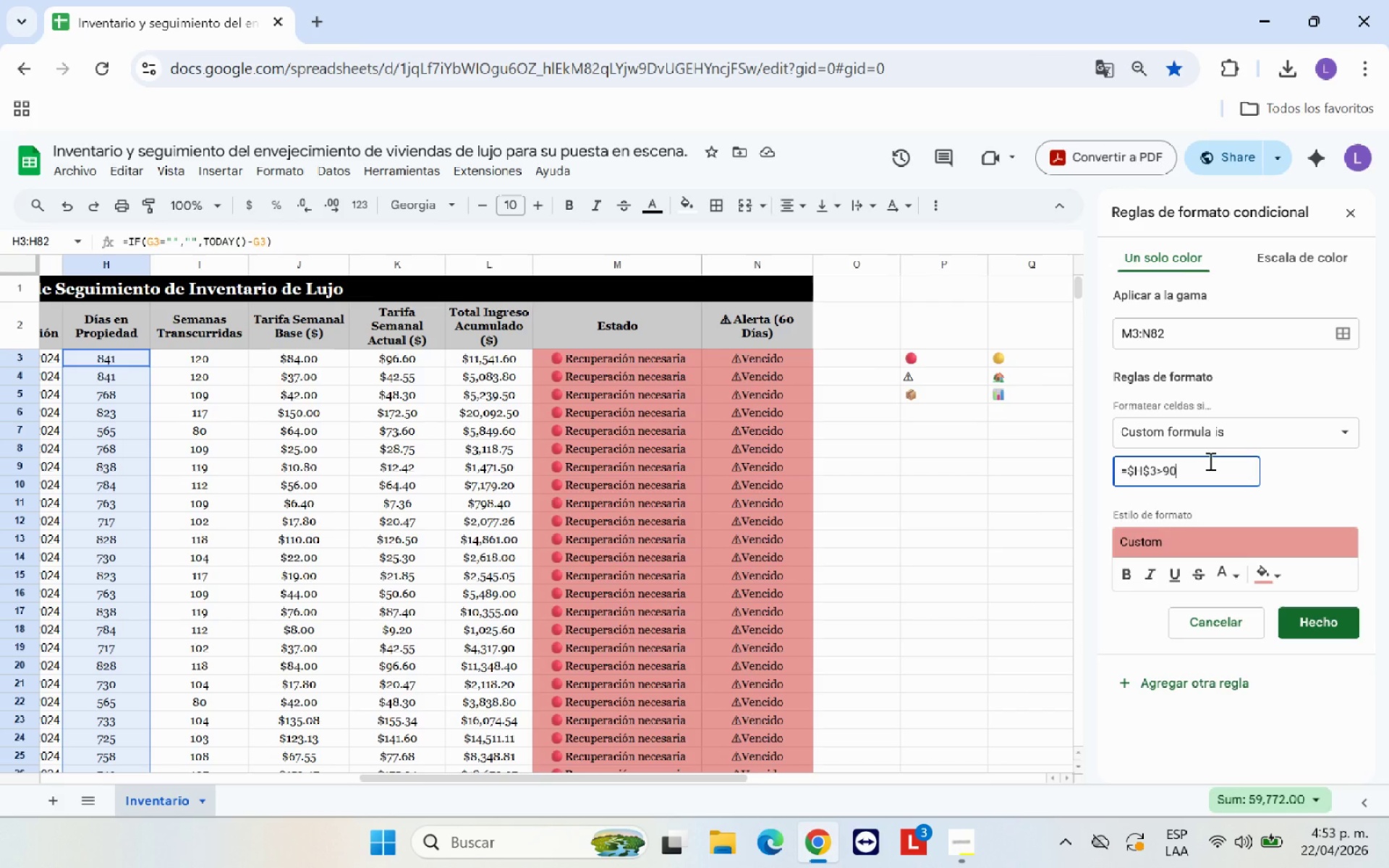 
wait(8.38)
 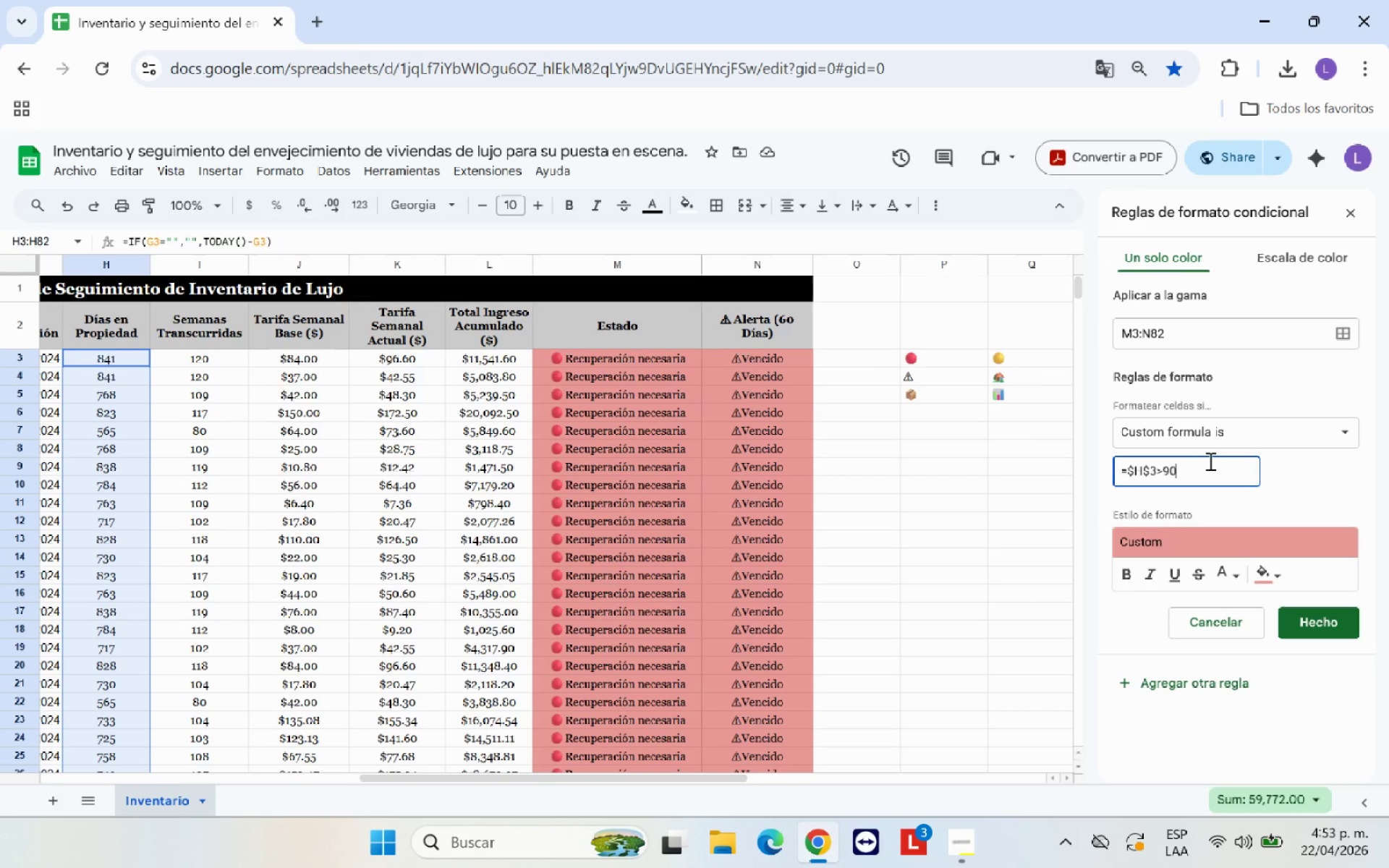 
left_click([1283, 572])
 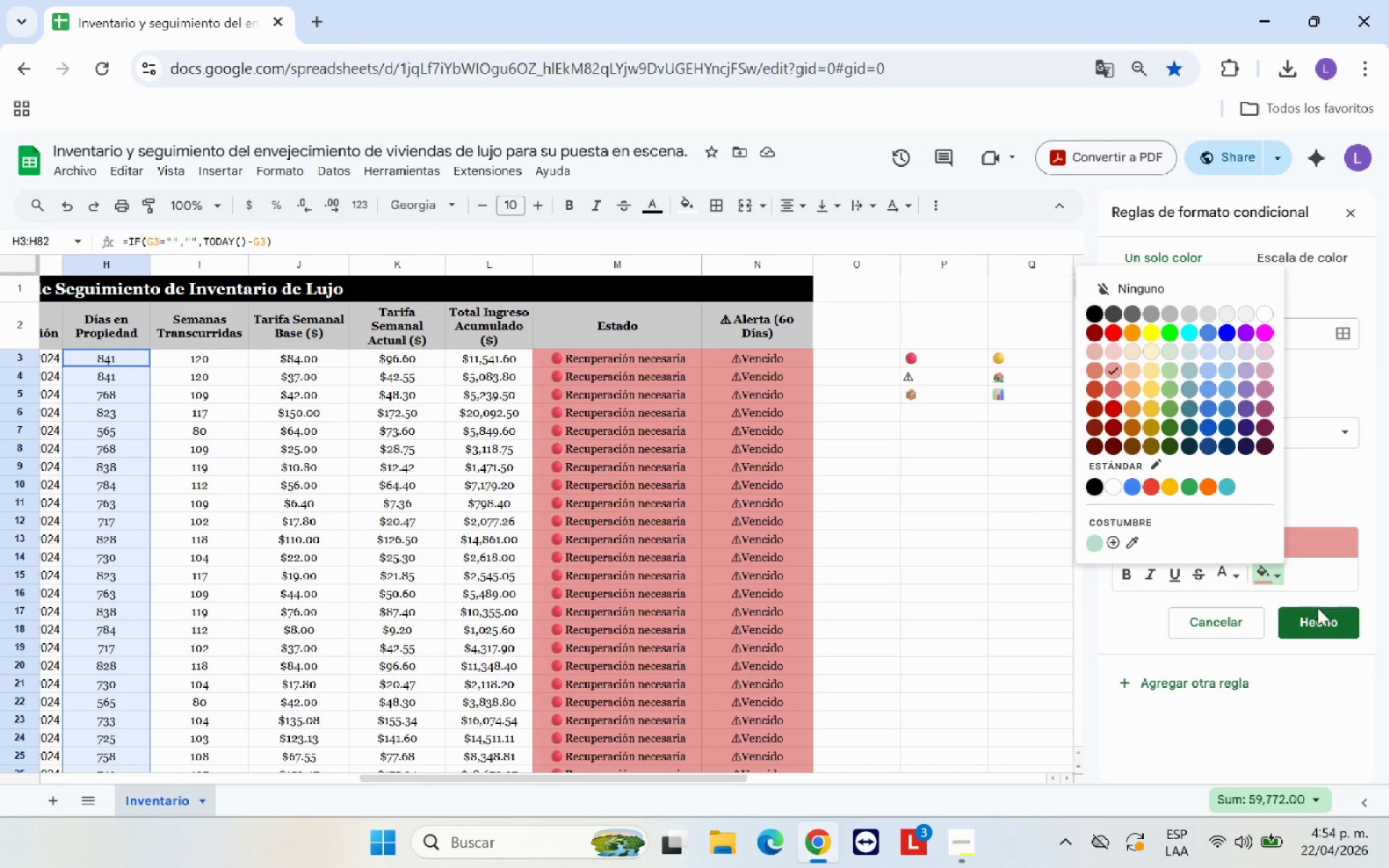 
left_click([1322, 616])
 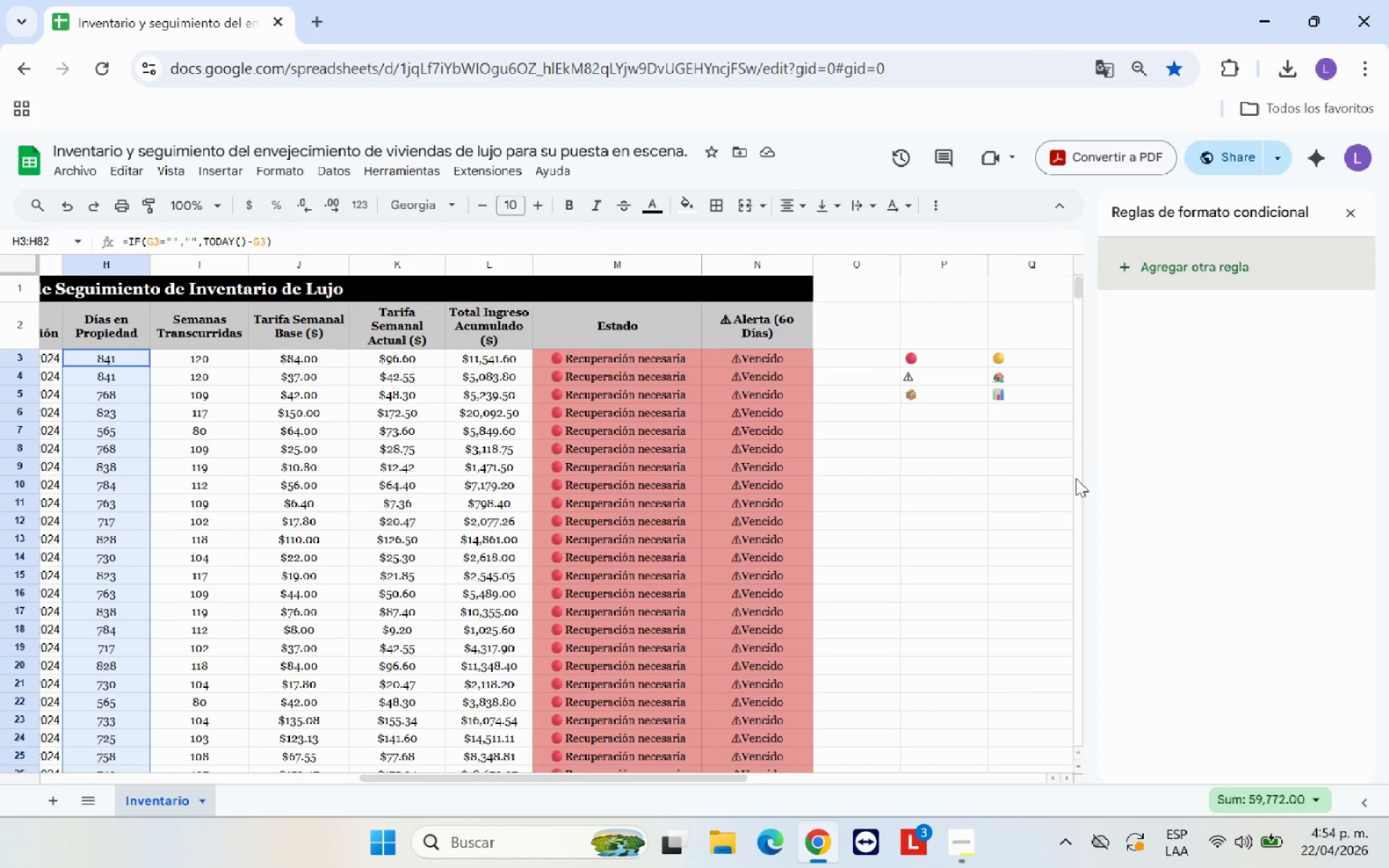 
left_click([1182, 349])
 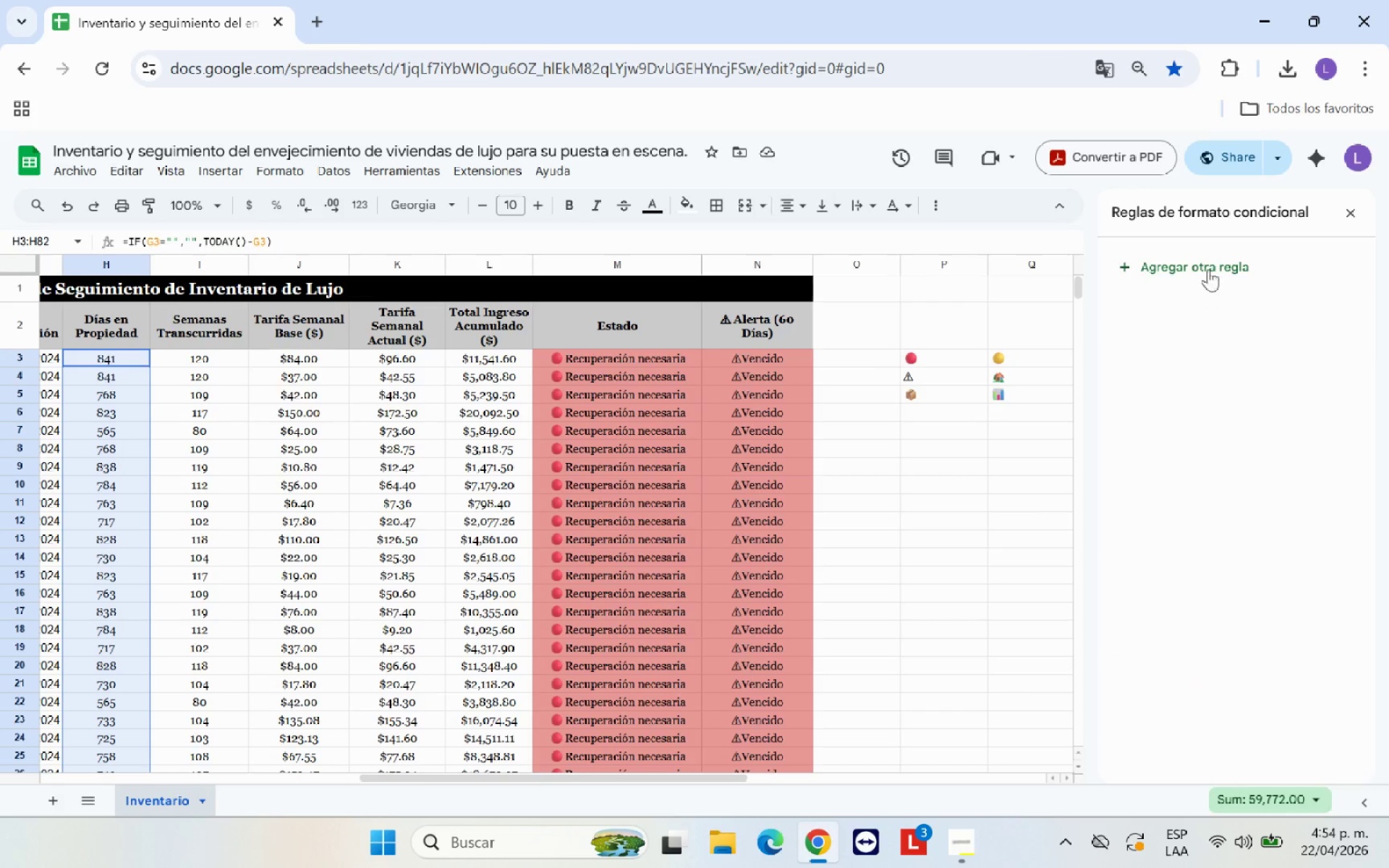 
left_click([1208, 268])
 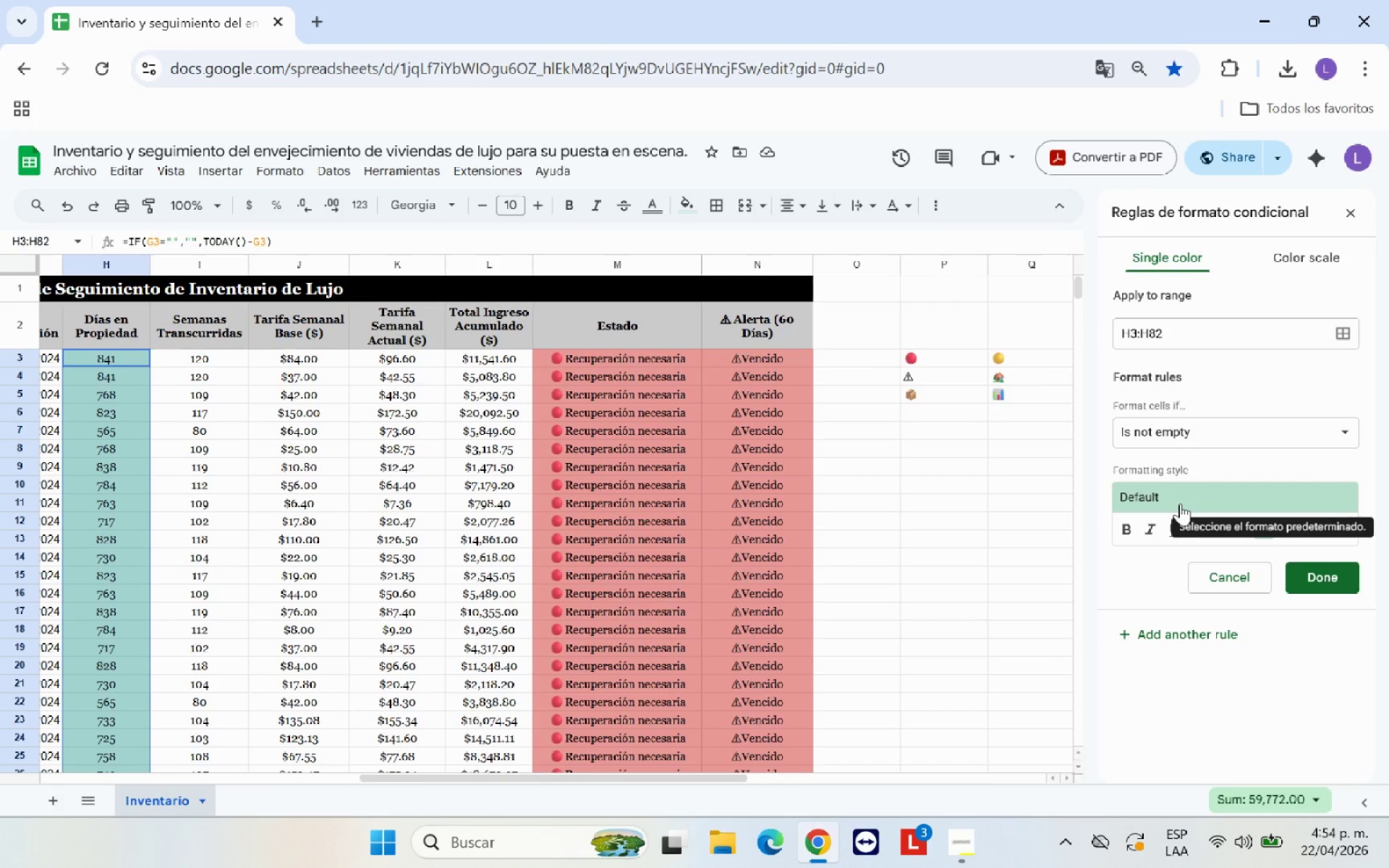 
wait(17.94)
 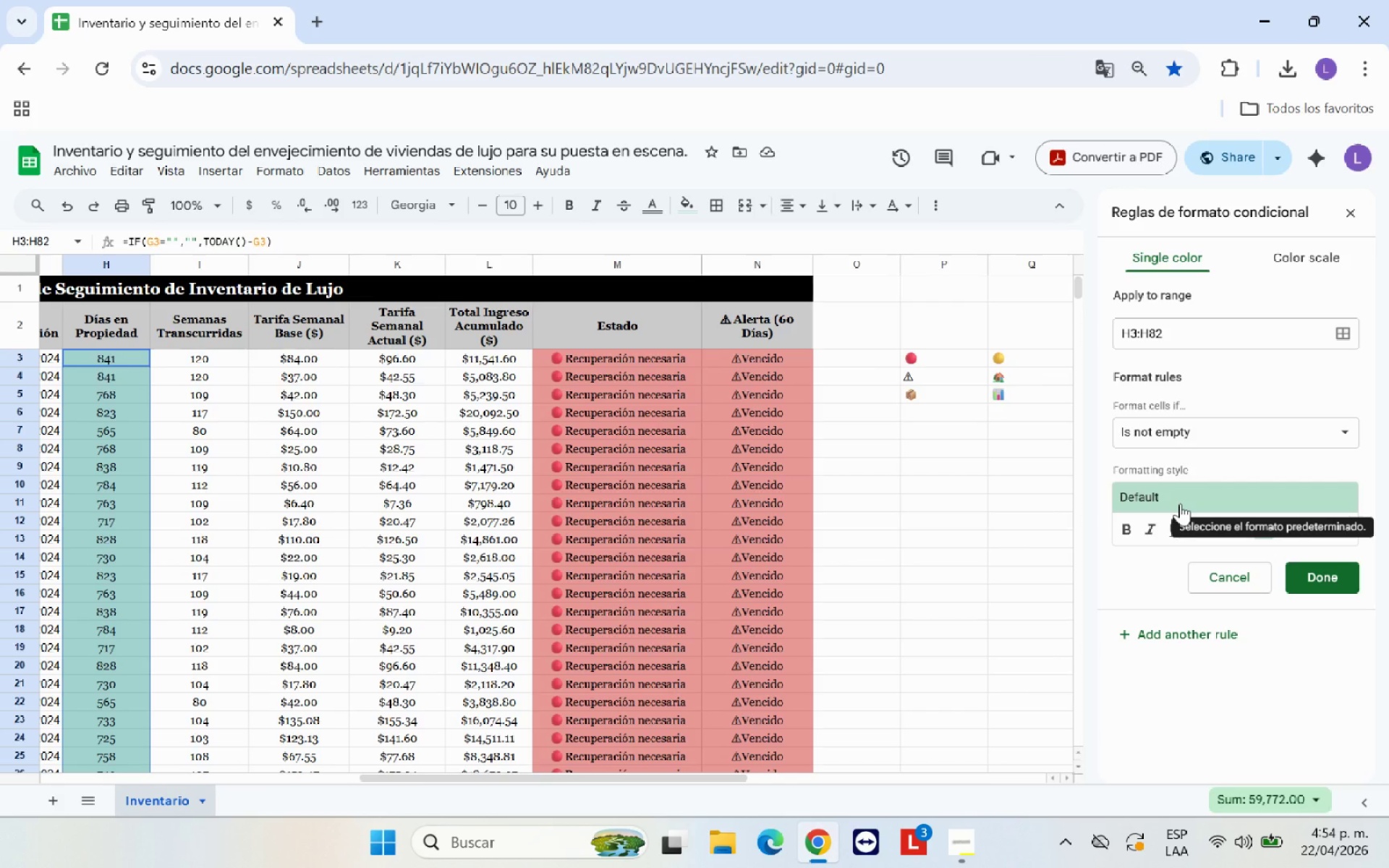 
left_click([1226, 418])
 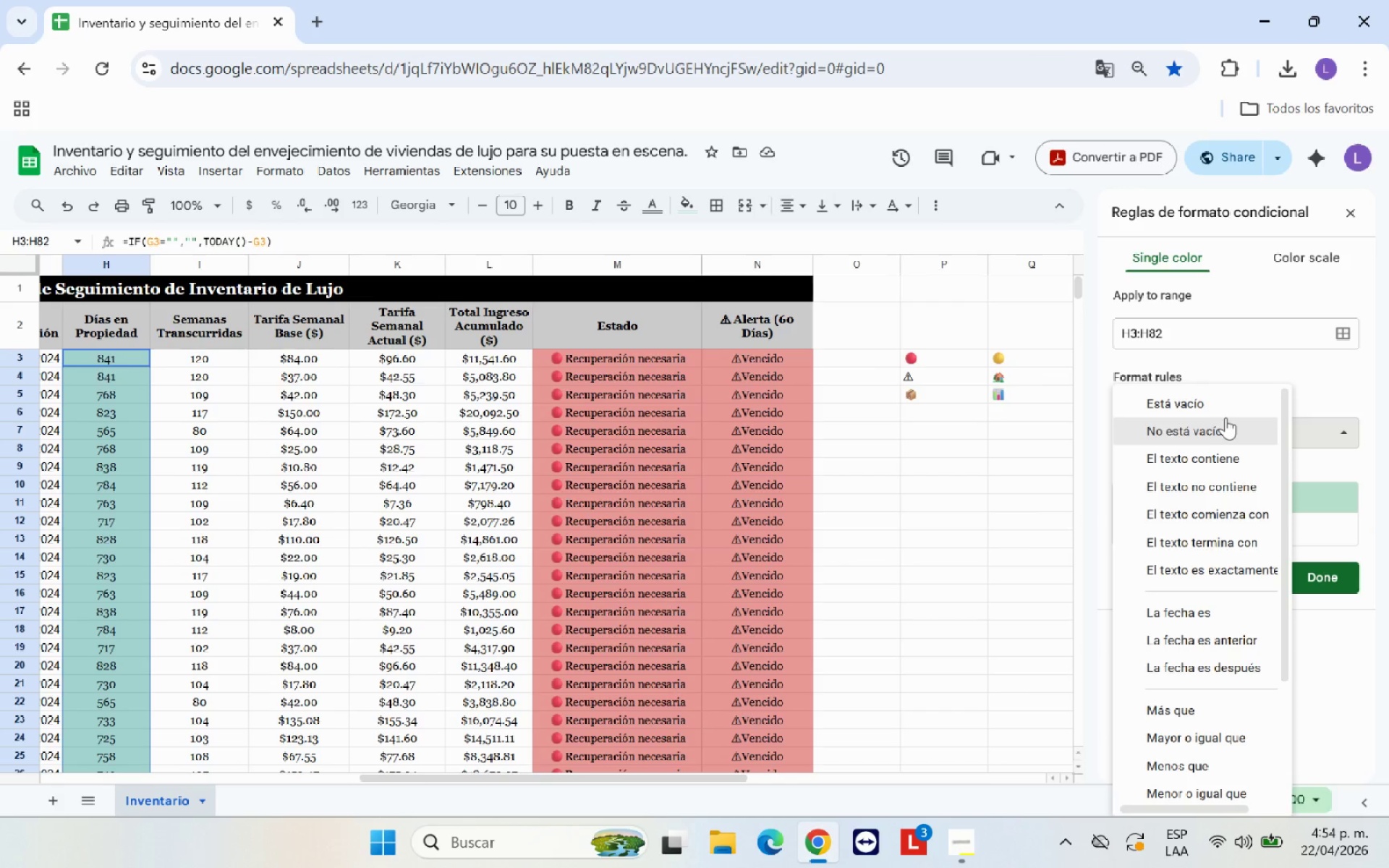 
scroll: coordinate [1152, 705], scroll_direction: down, amount: 7.0
 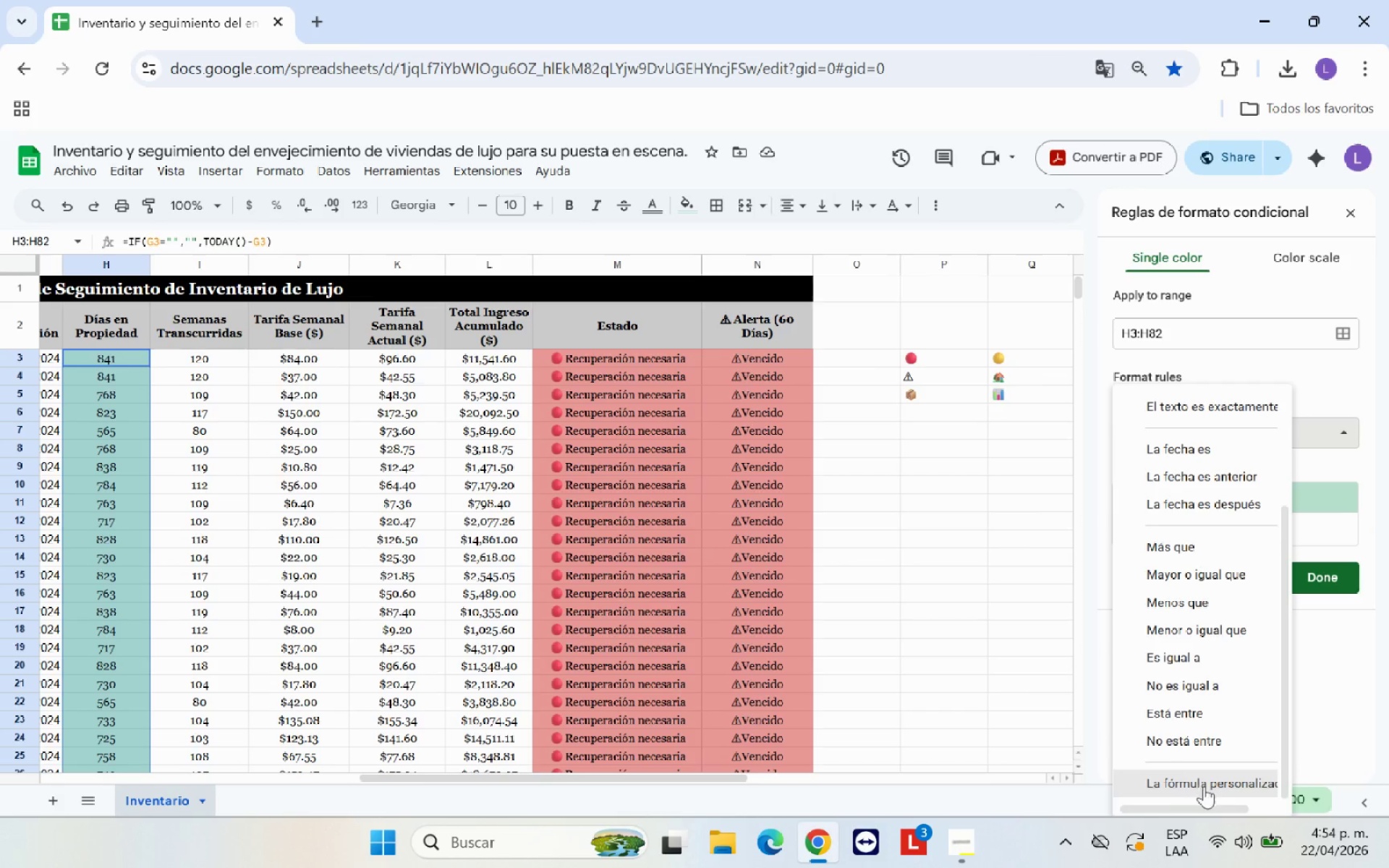 
left_click([1205, 786])
 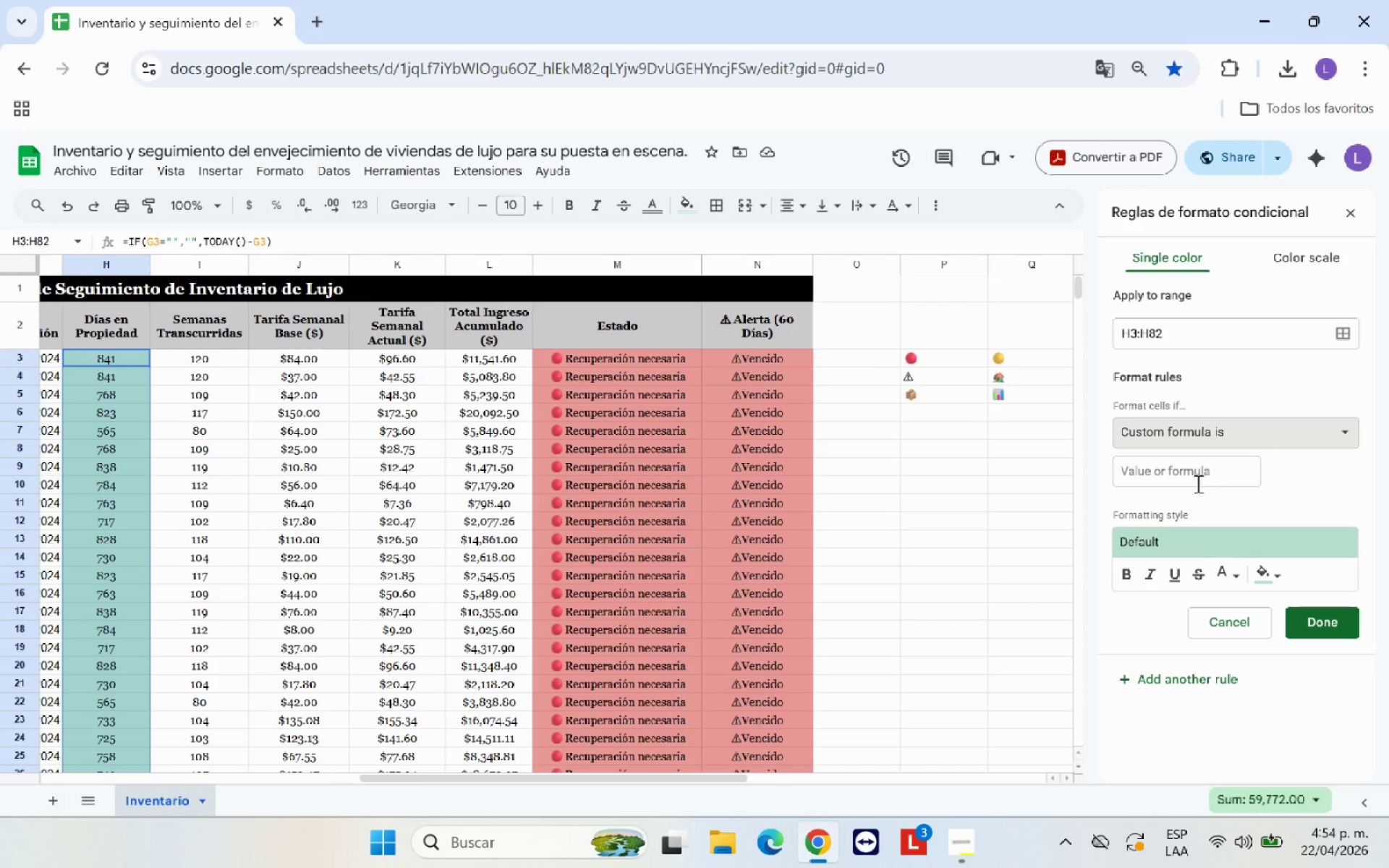 
left_click([1197, 476])
 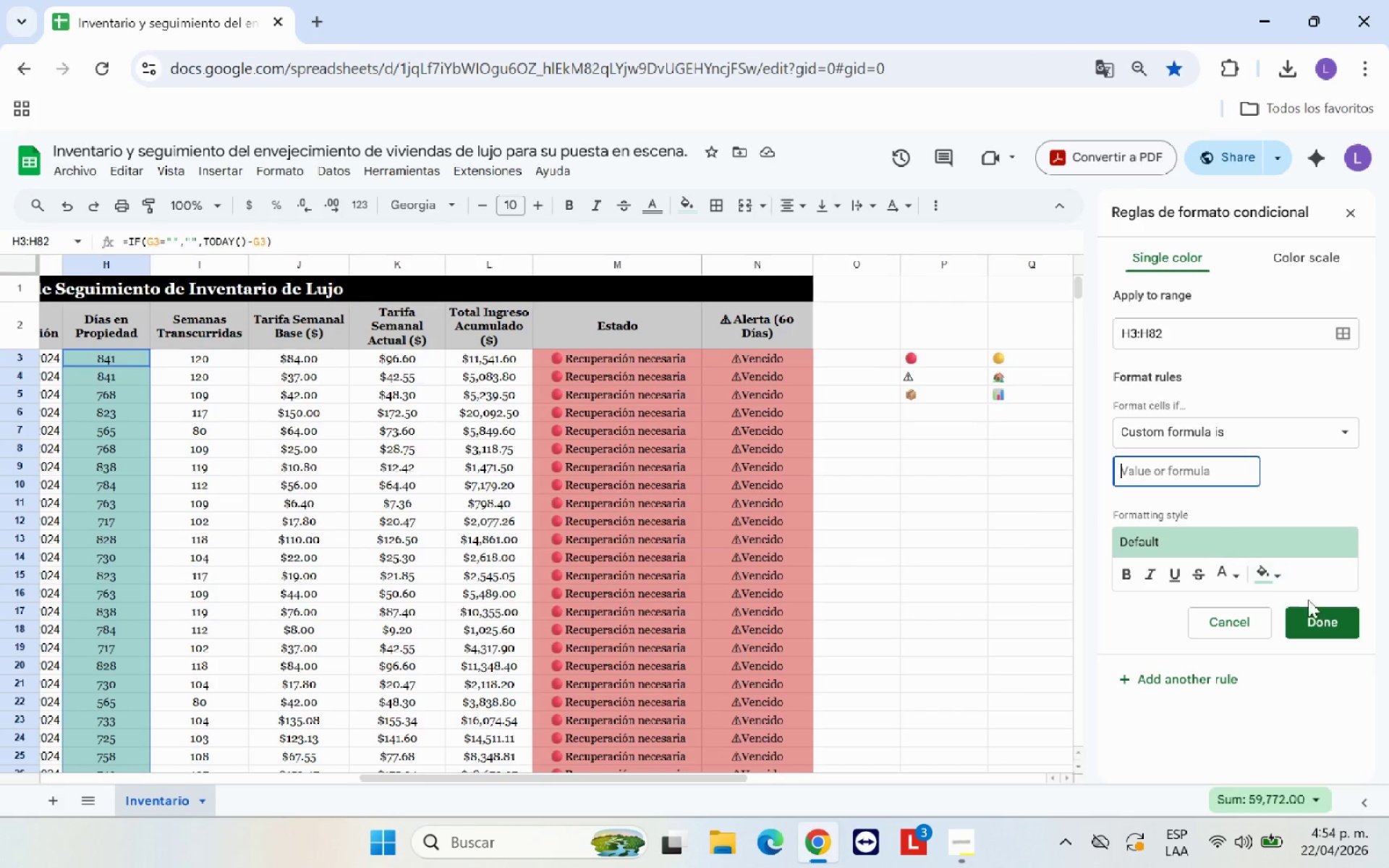 
left_click([1283, 576])
 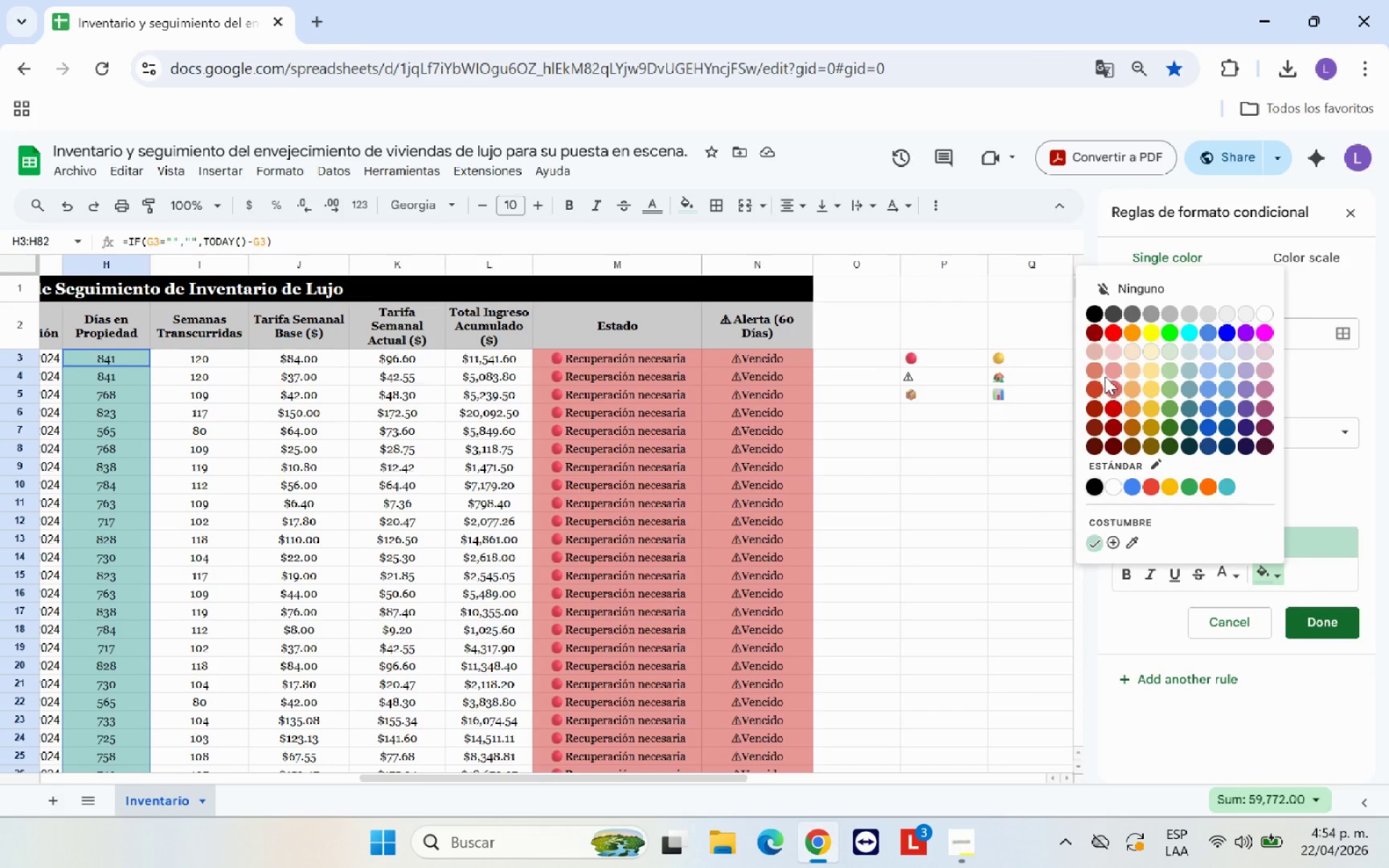 
left_click([1110, 367])
 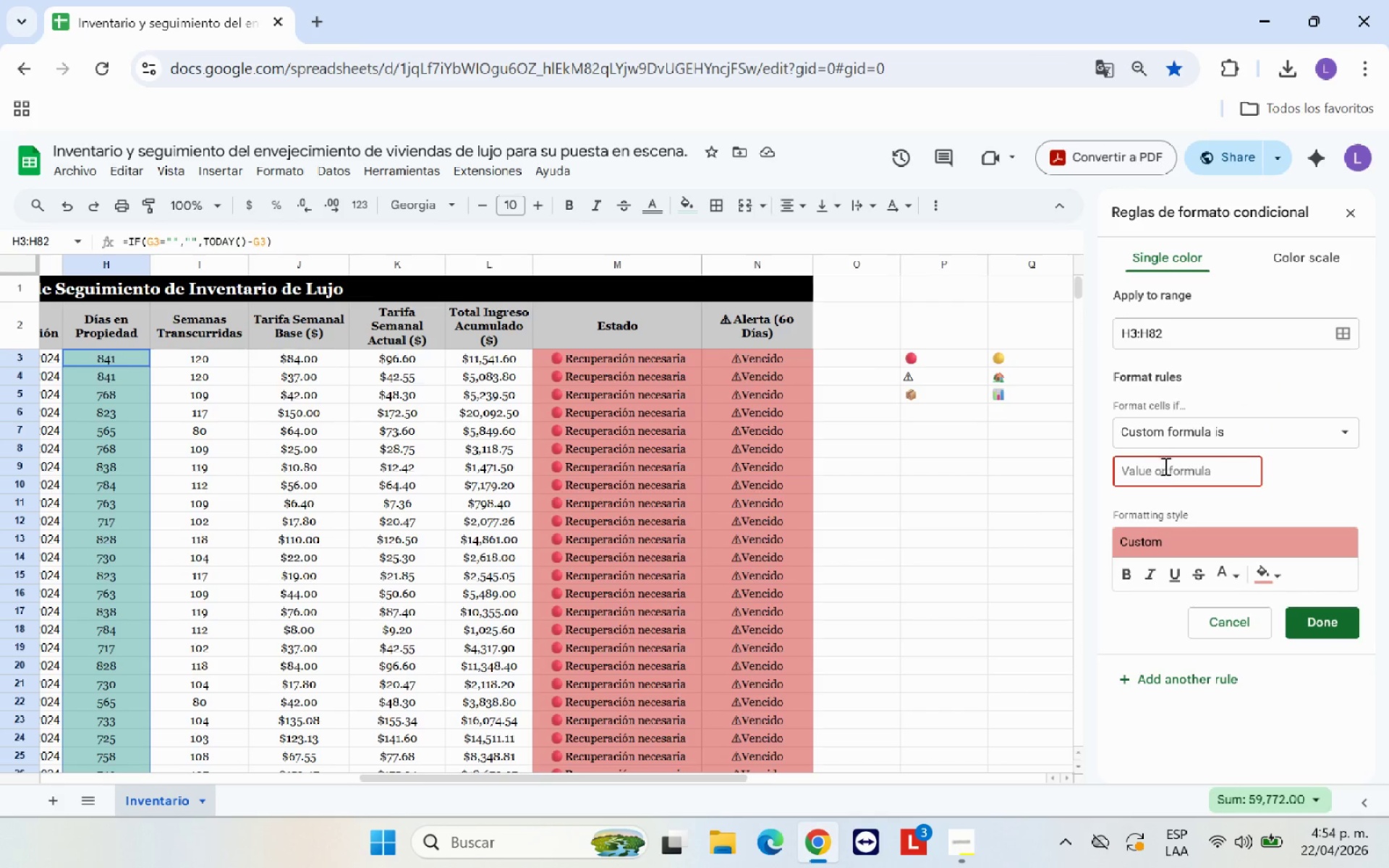 
left_click([1173, 472])
 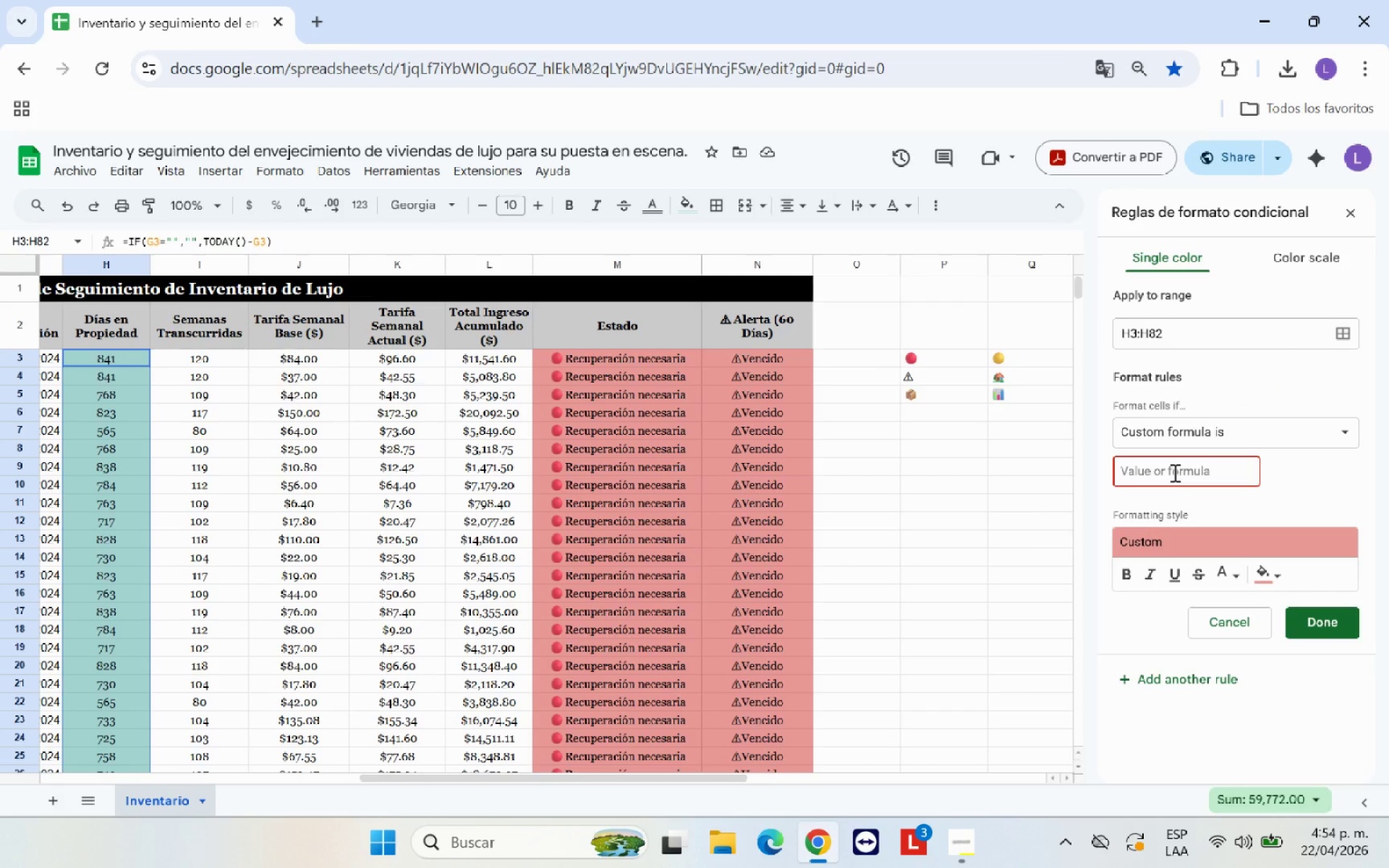 
type()H3[Break]90)
 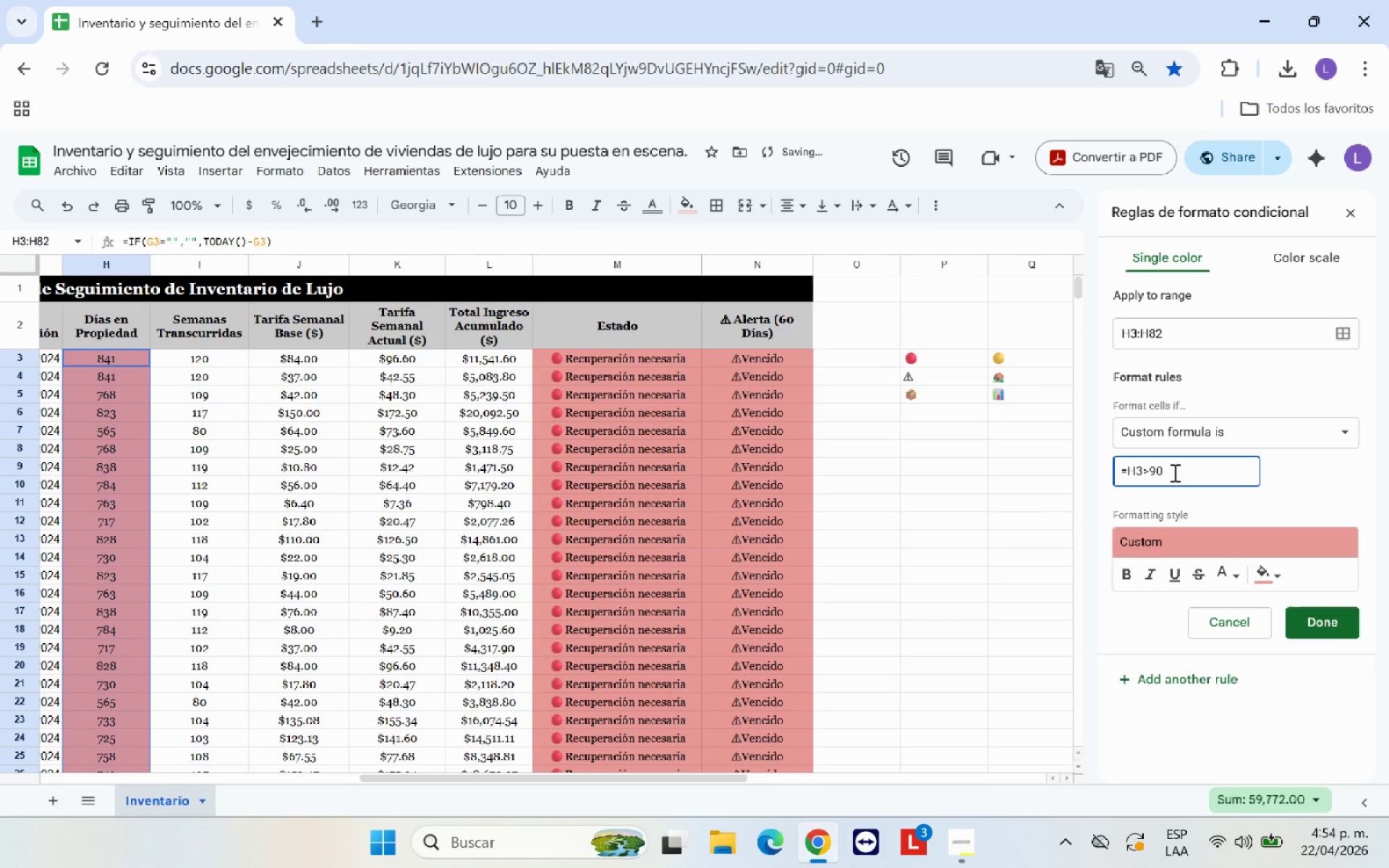 
wait(8.92)
 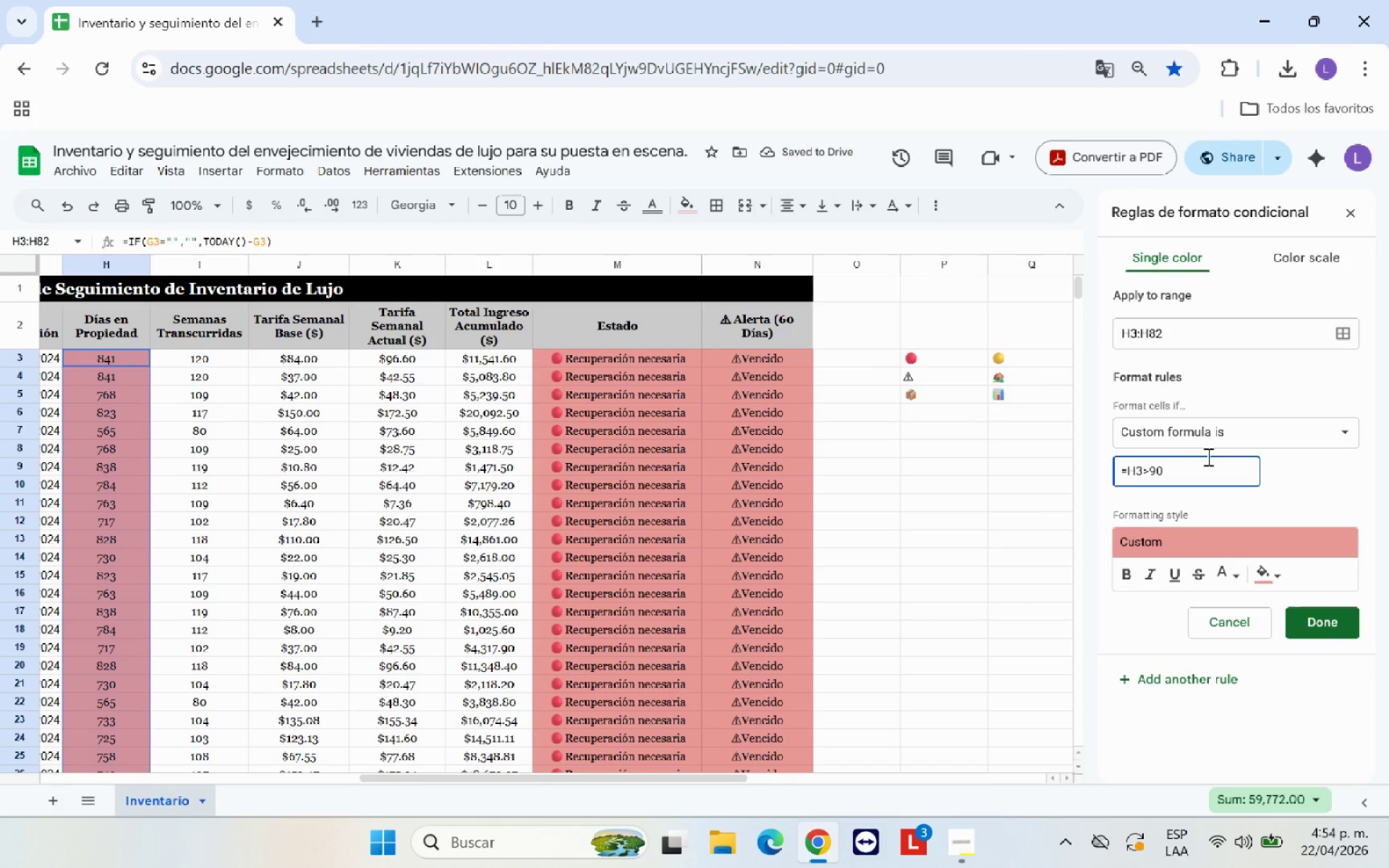 
left_click([1311, 624])
 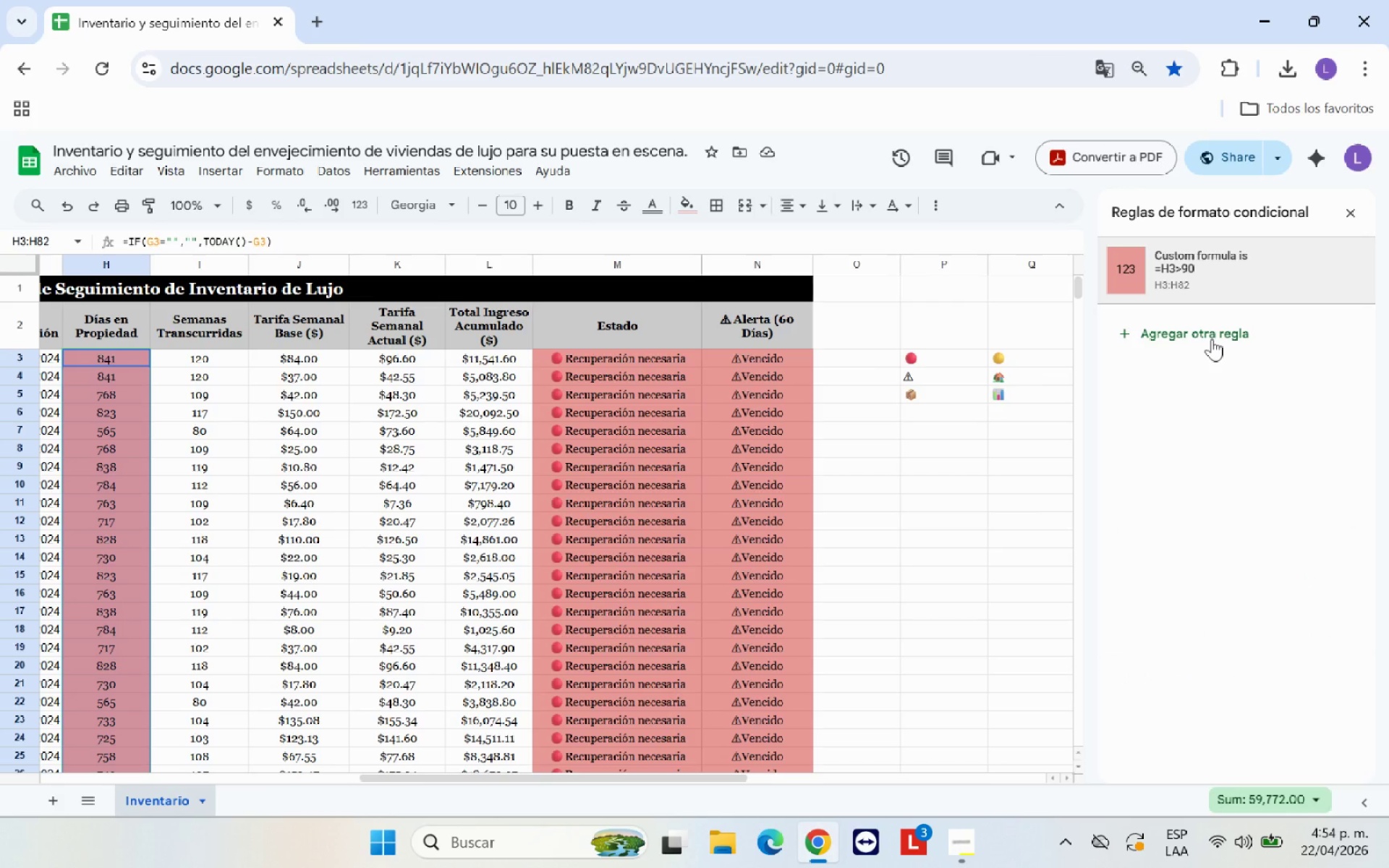 
left_click([1212, 339])
 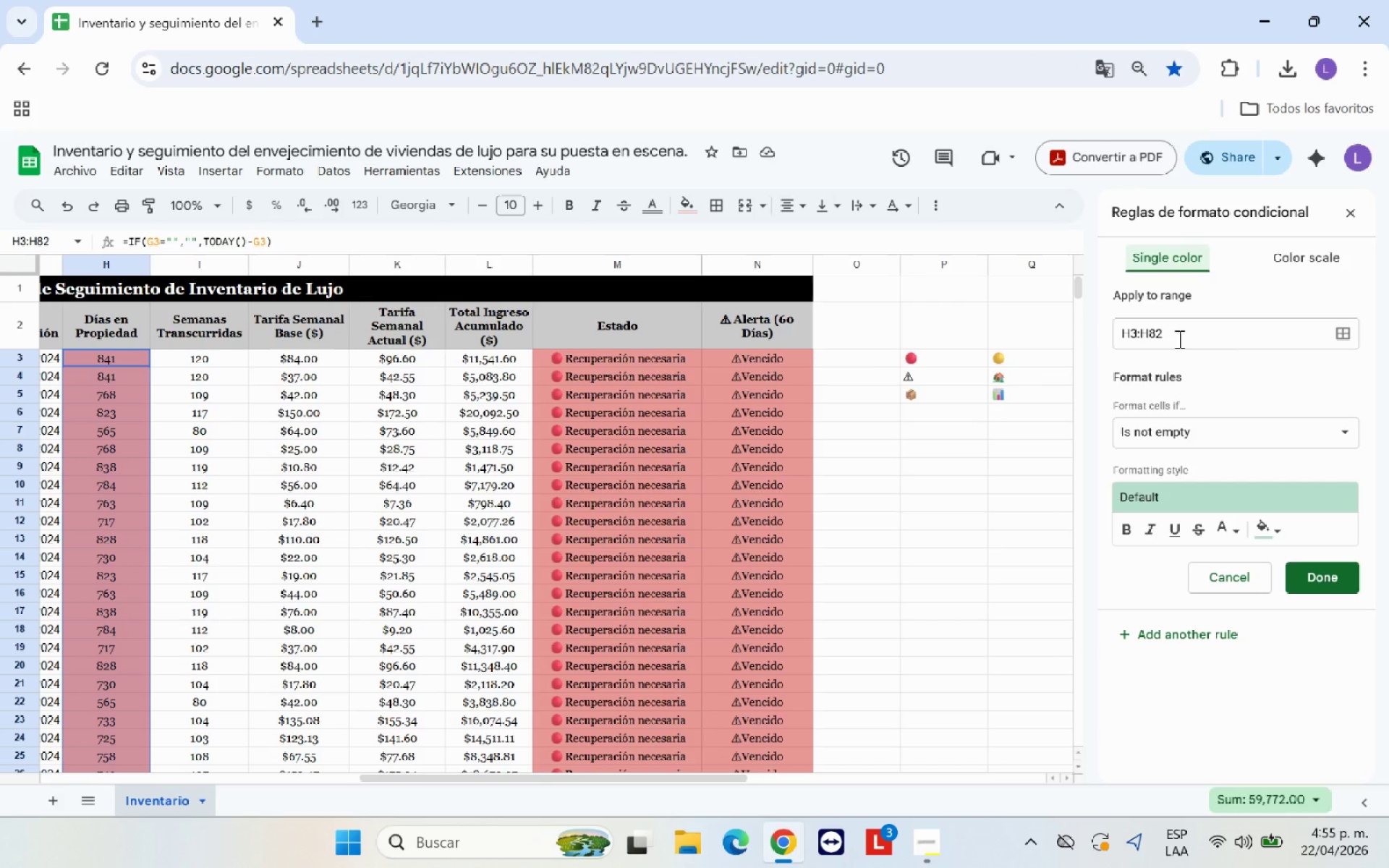 
wait(24.75)
 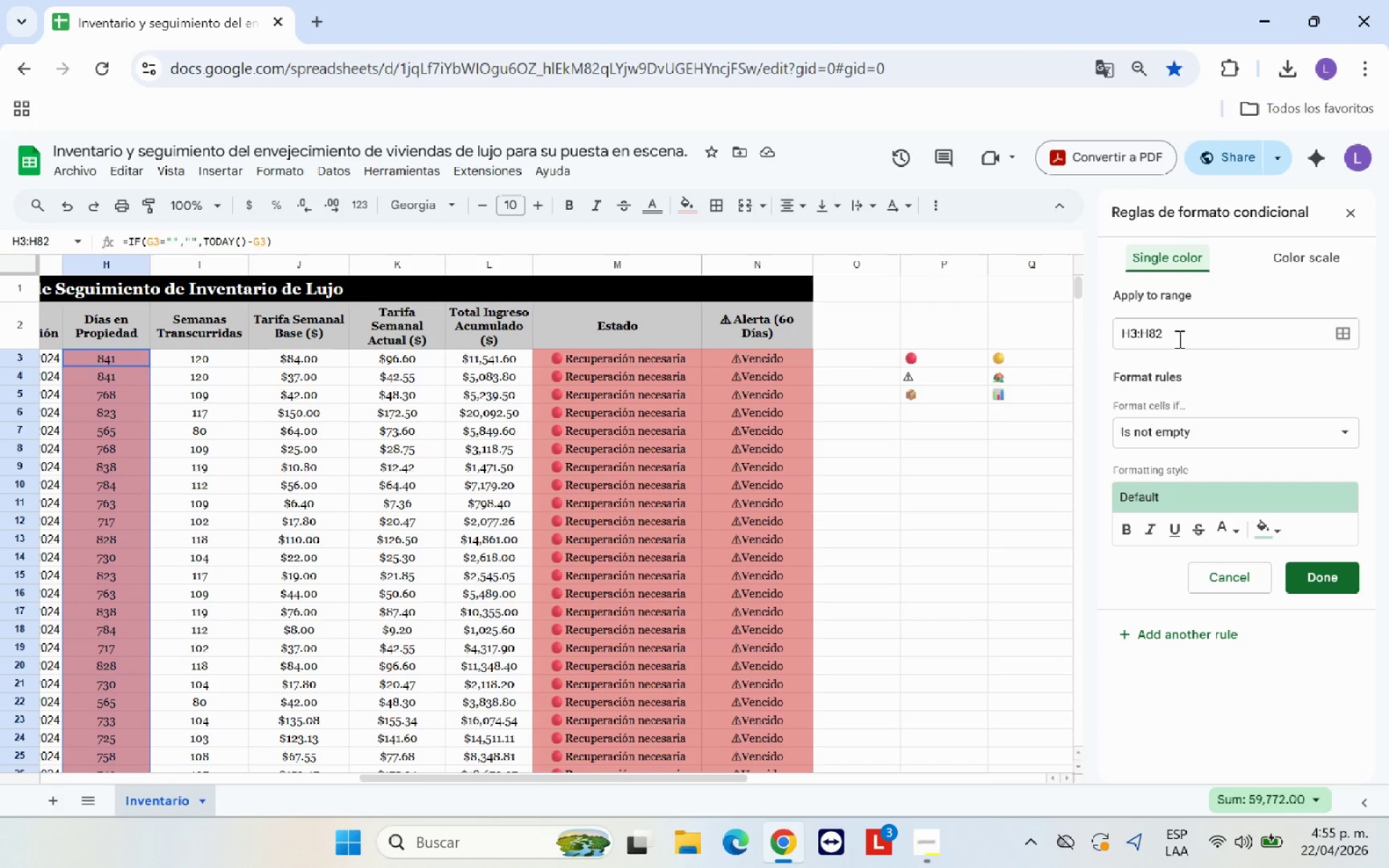 
left_click([1207, 425])
 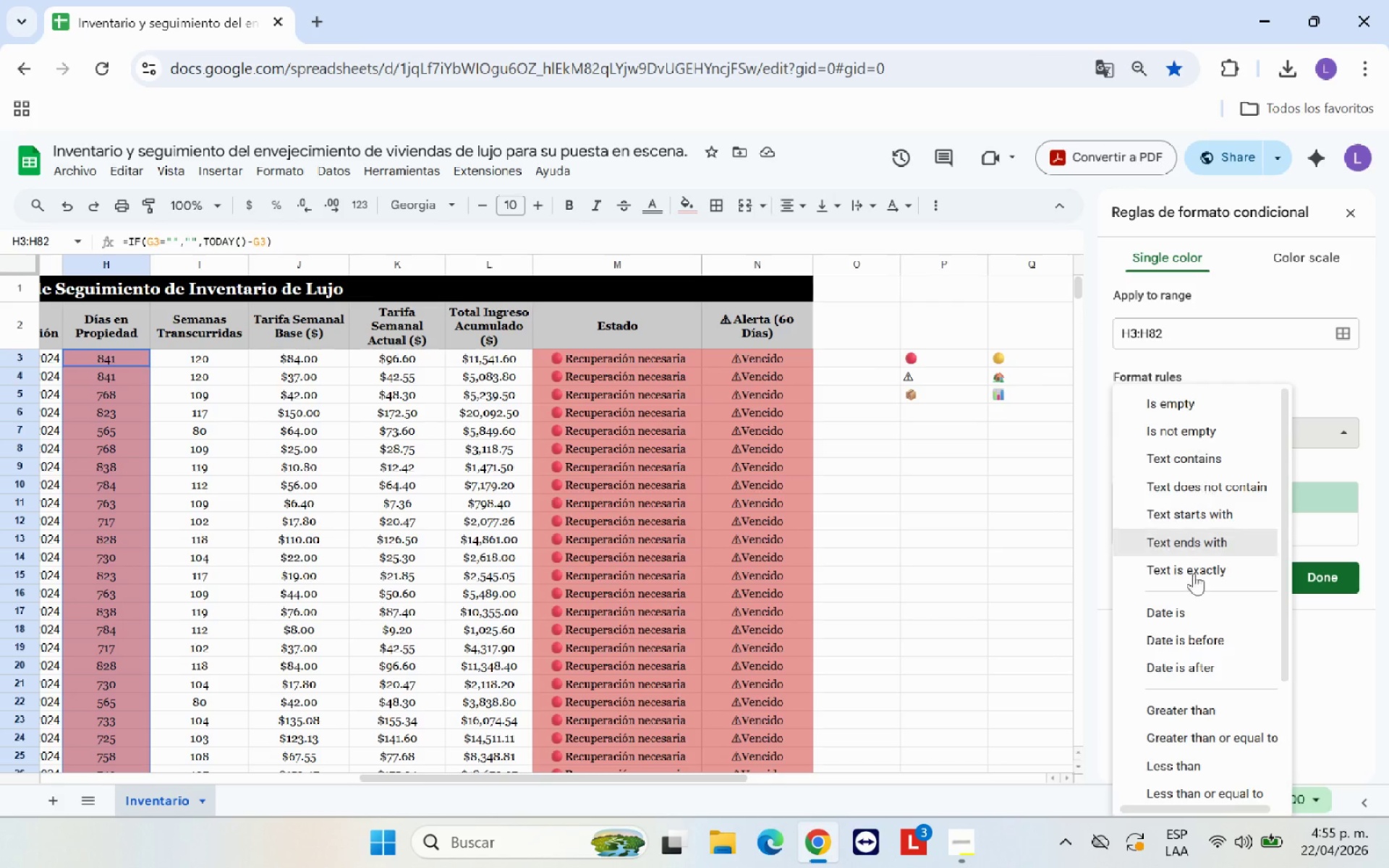 
left_click([1210, 783])
 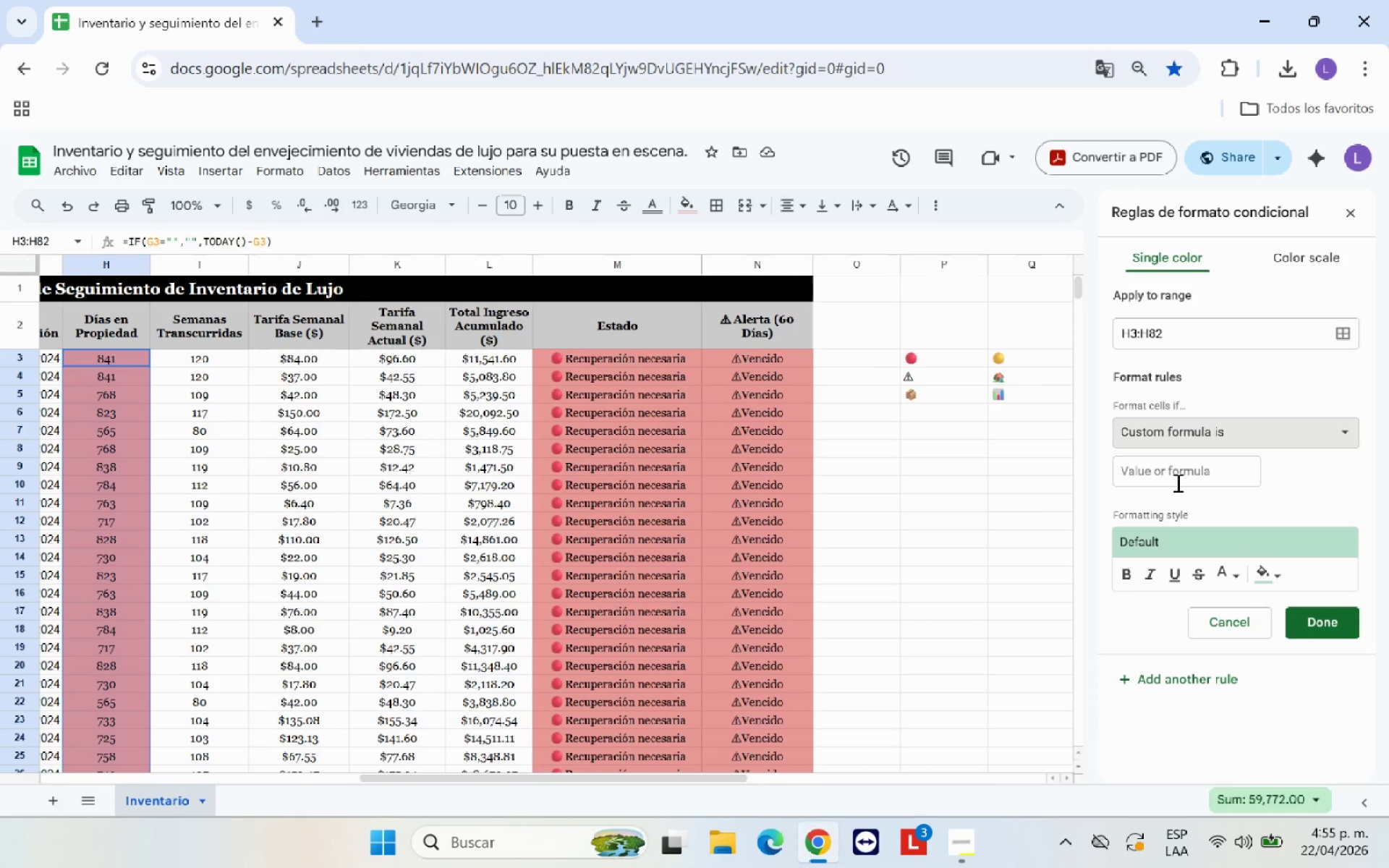 
scroll: coordinate [1194, 731], scroll_direction: down, amount: 8.0
 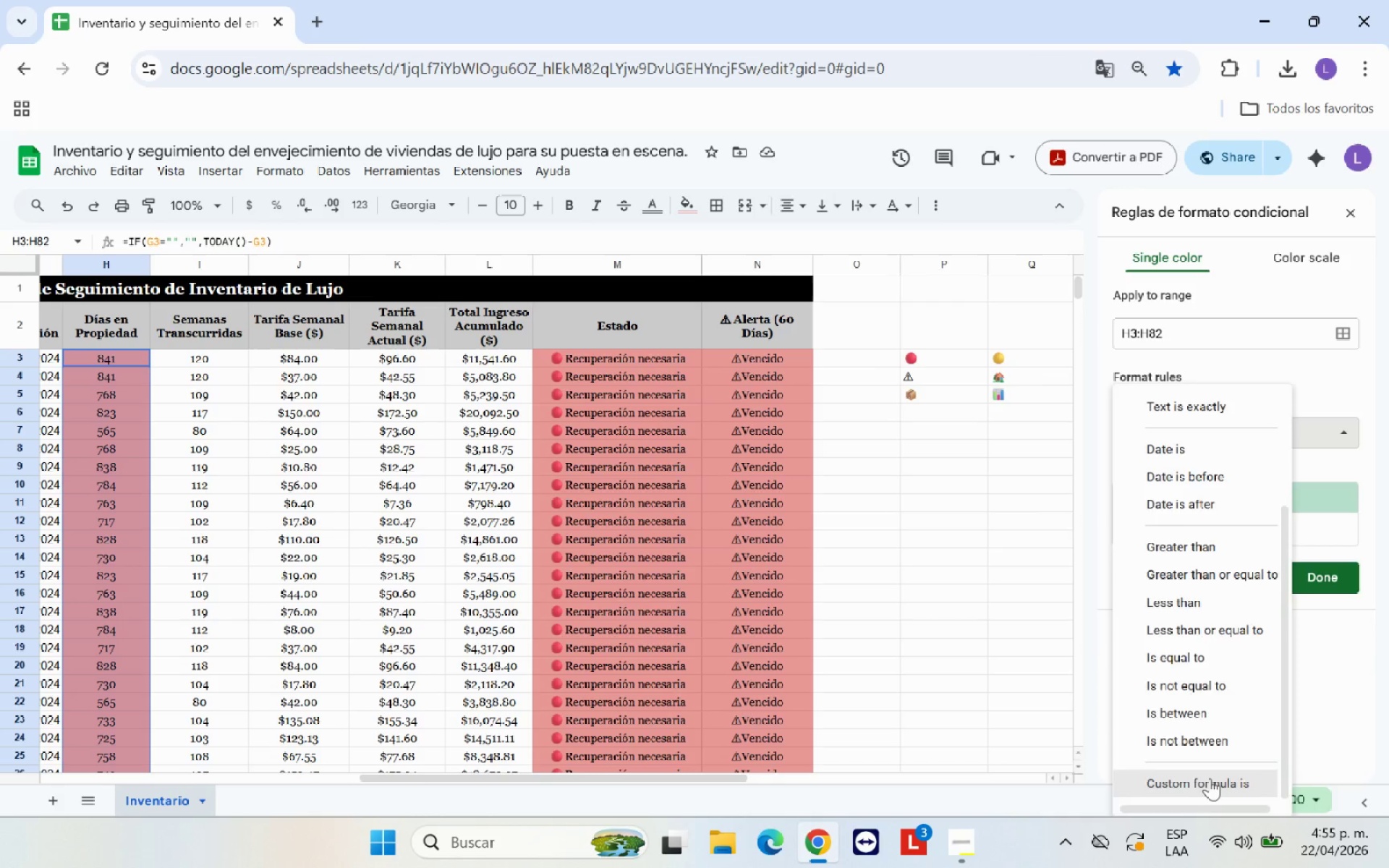 
left_click([1178, 469])
 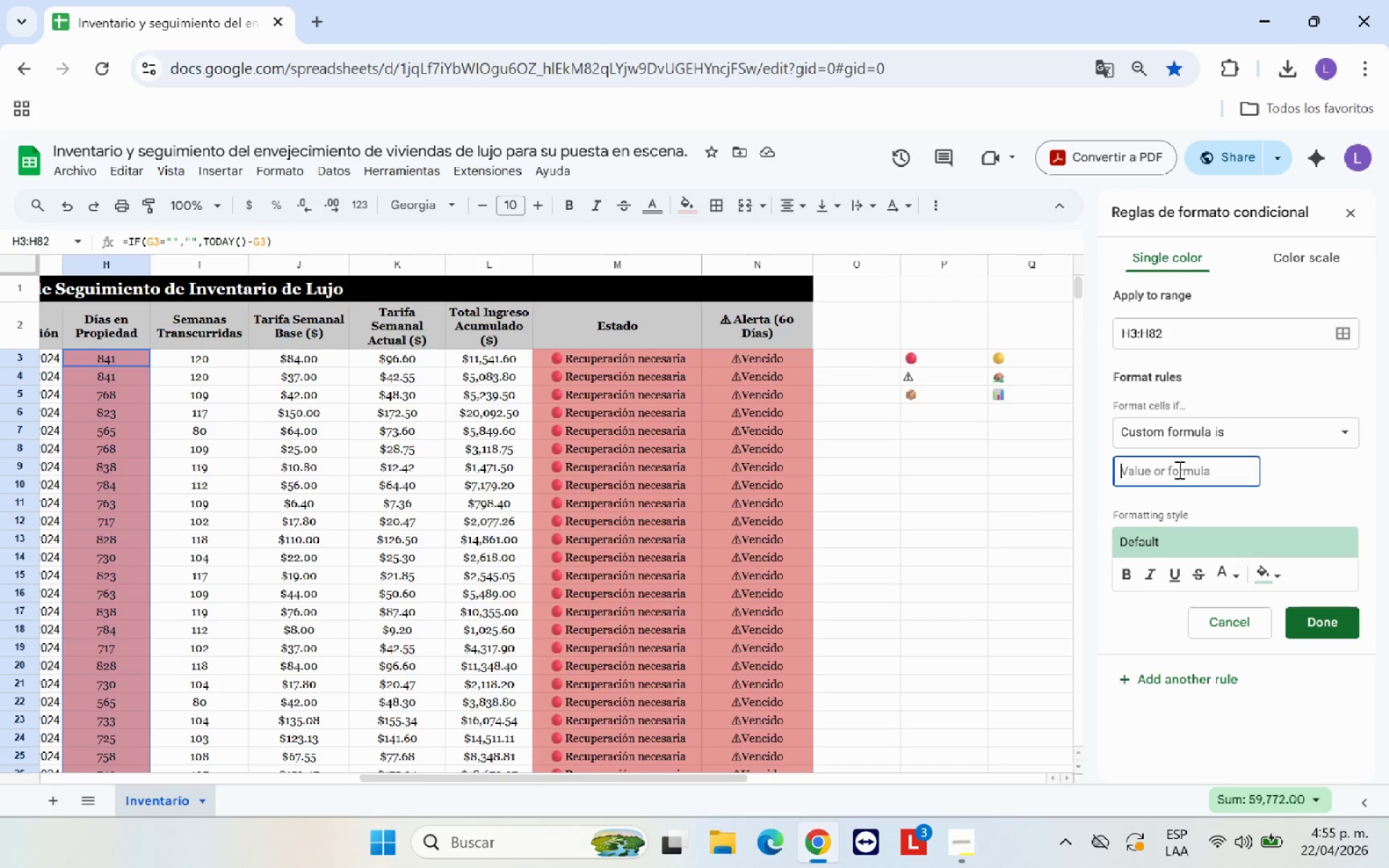 
wait(6.05)
 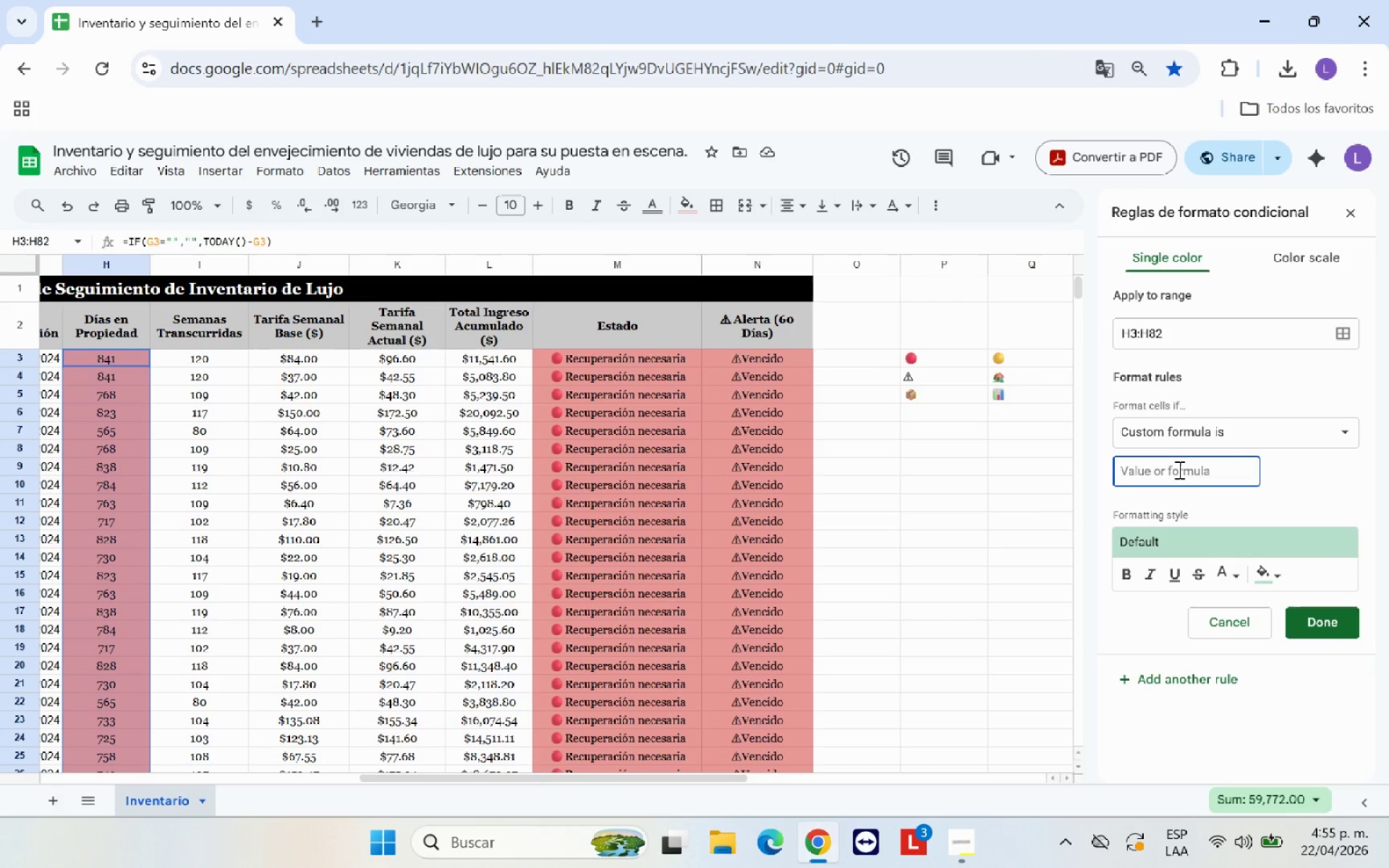 
type()Y*H3)
 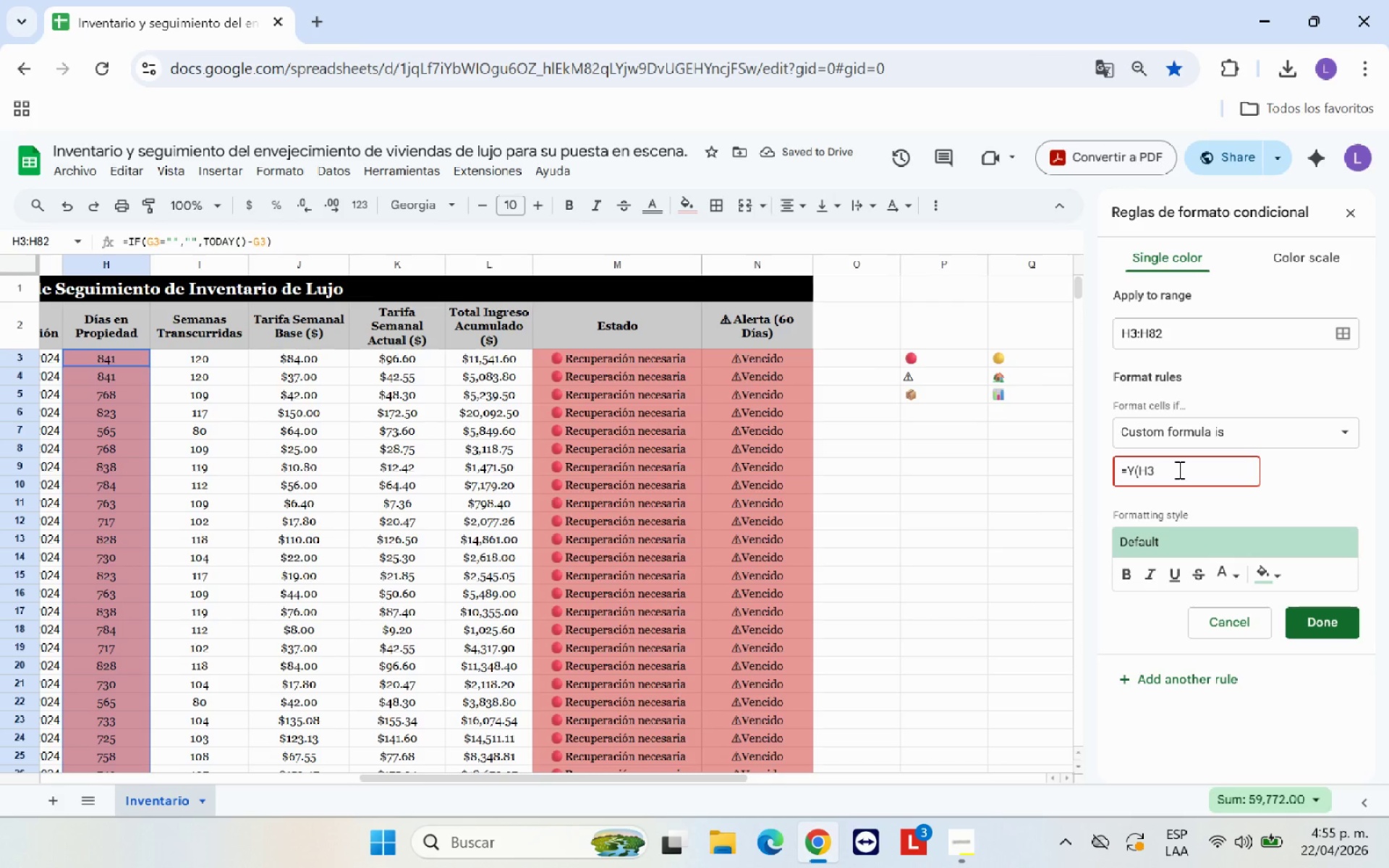 
type([Break]60,H3)
 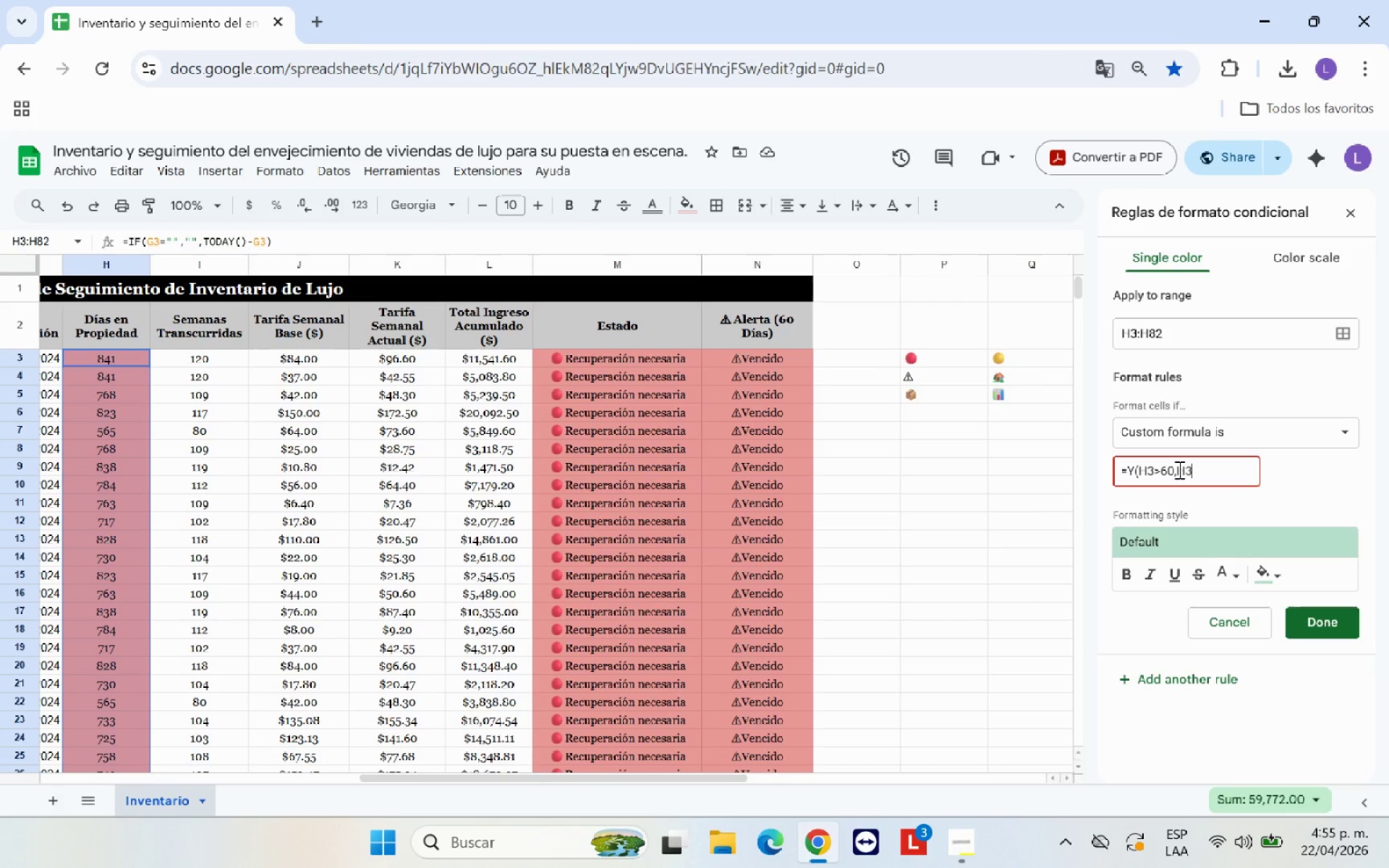 
type([Break])
key(Backspace)
type([Break])90()
 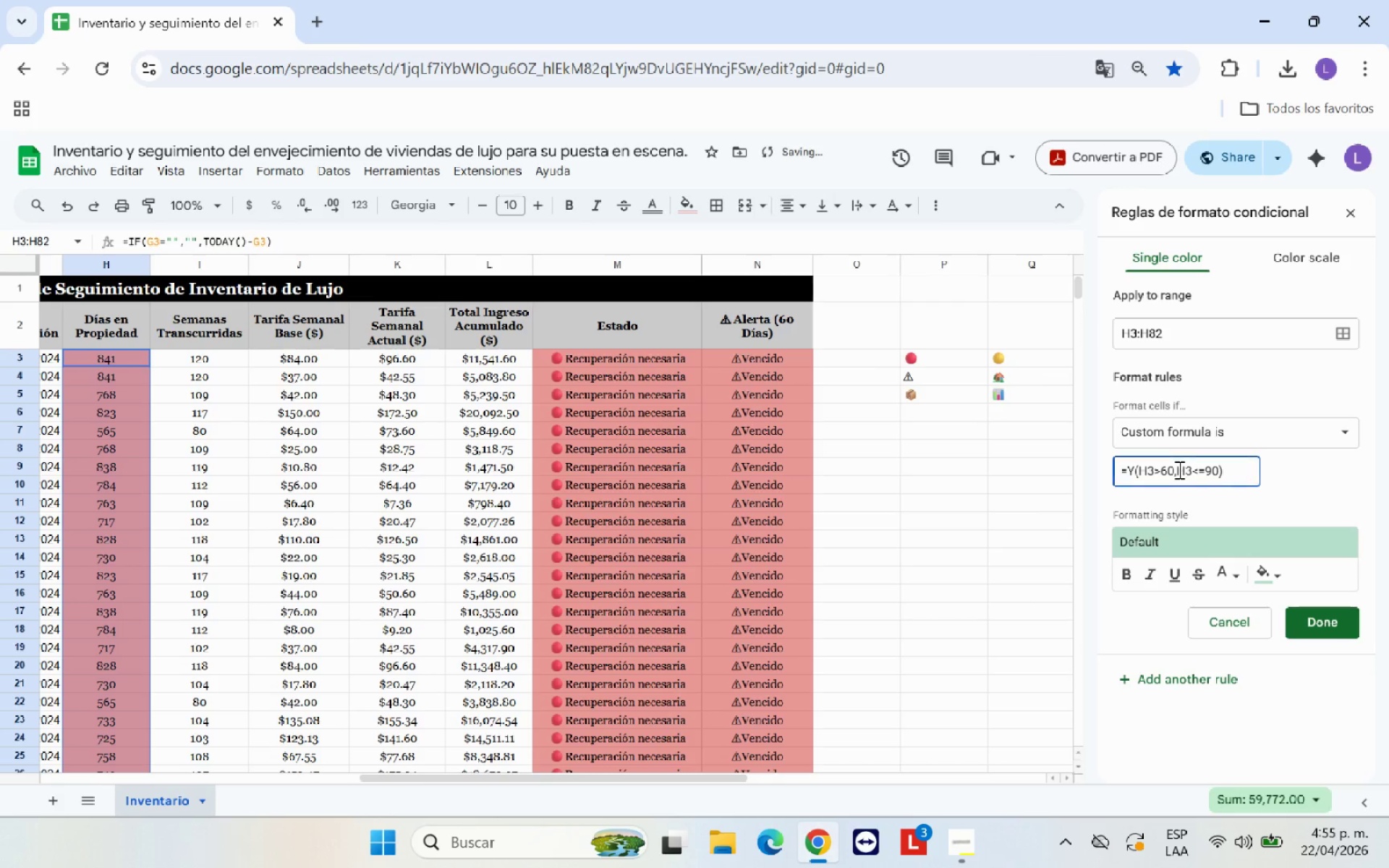 
left_click([1330, 618])
 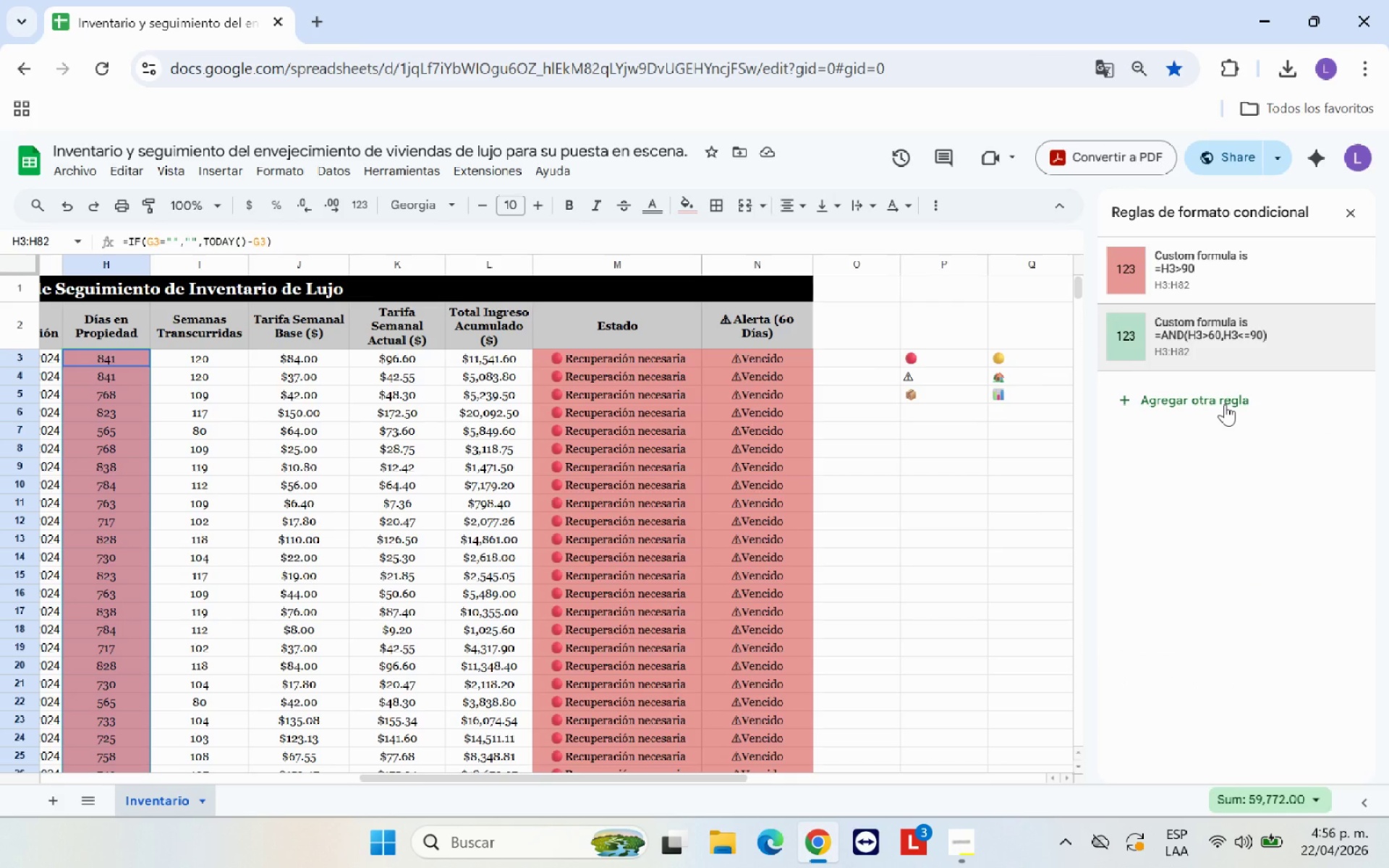 
left_click([1227, 396])
 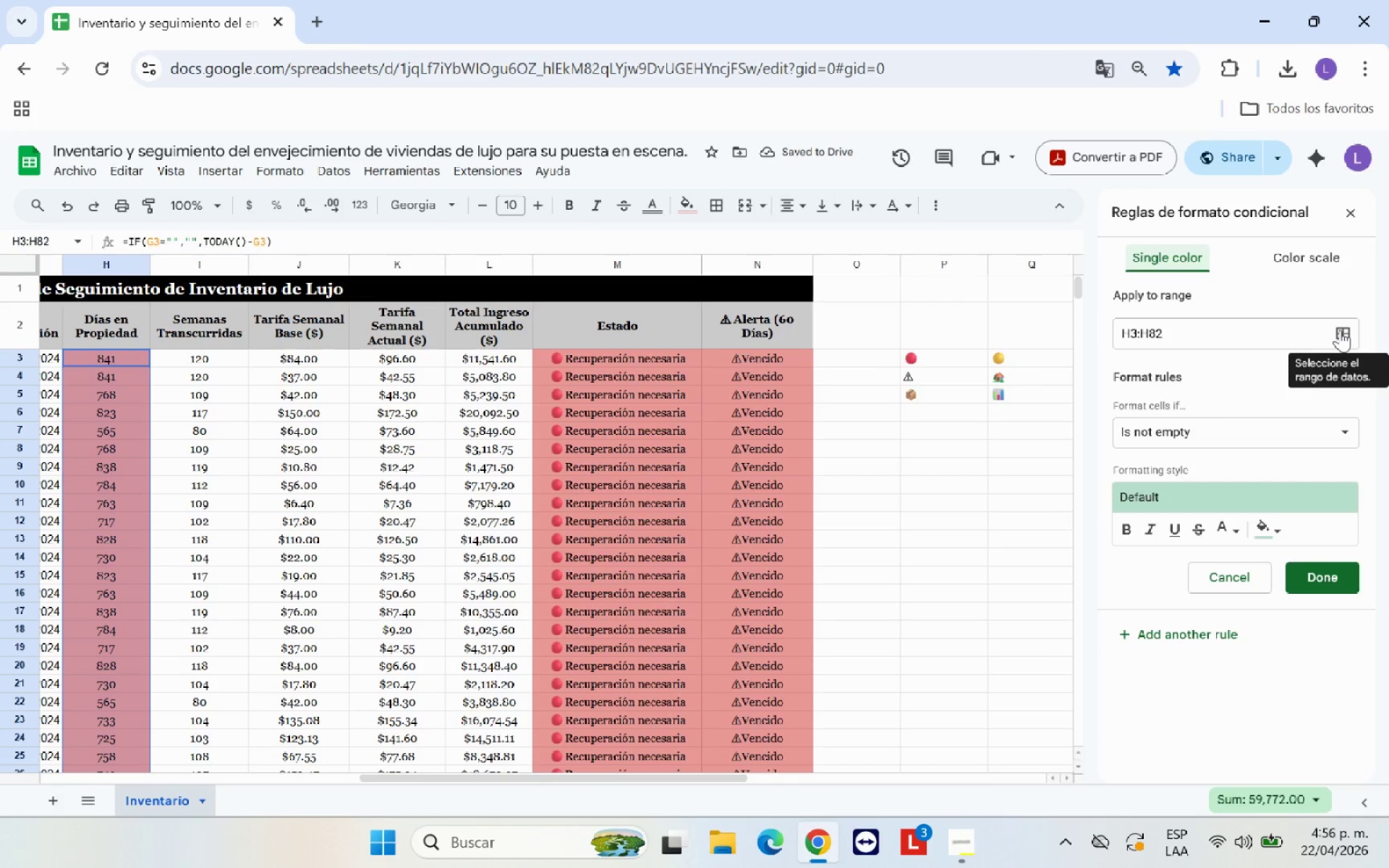 
left_click_drag(start_coordinate=[1192, 331], to_coordinate=[1042, 320])
 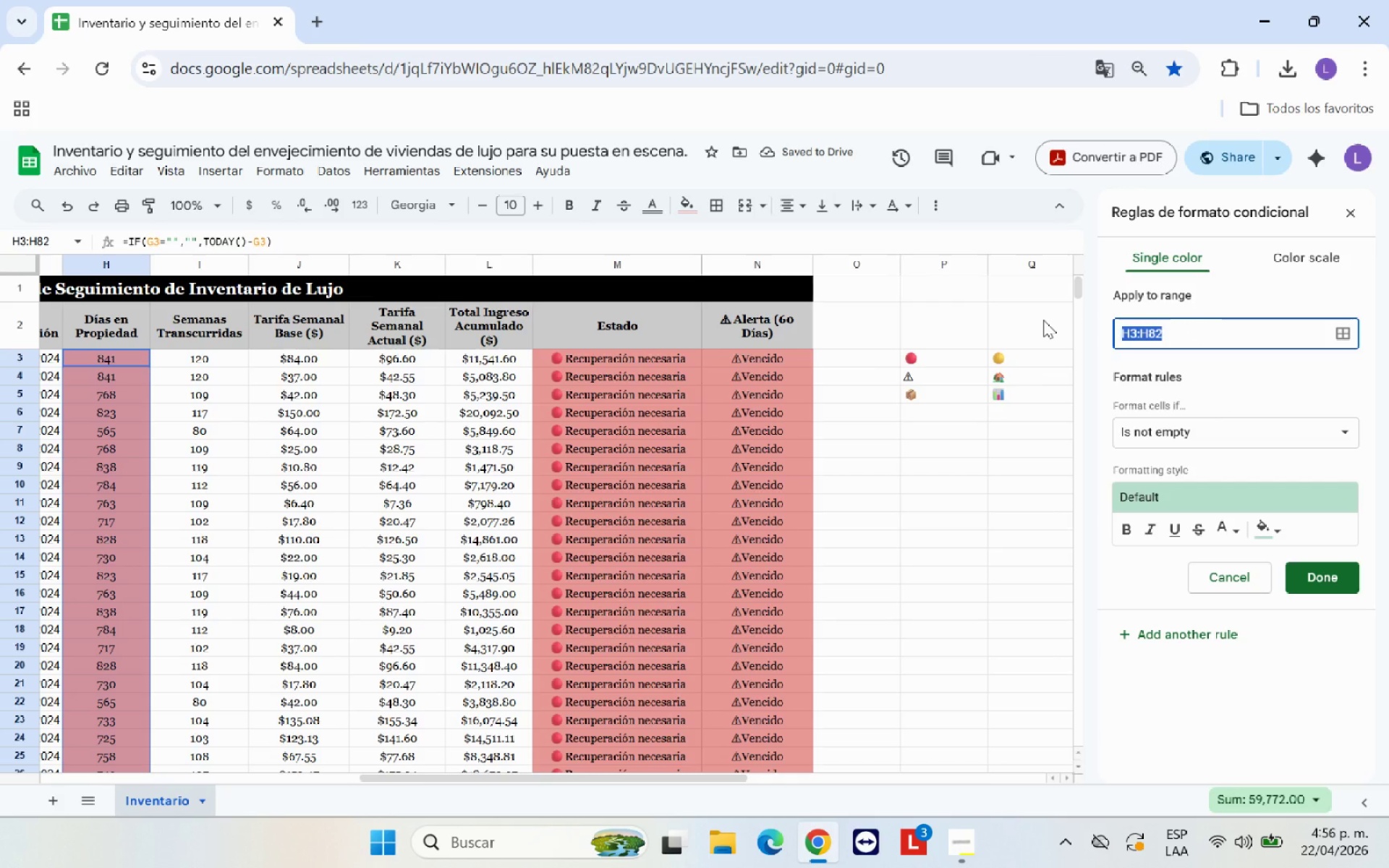 
key(Backspace)
 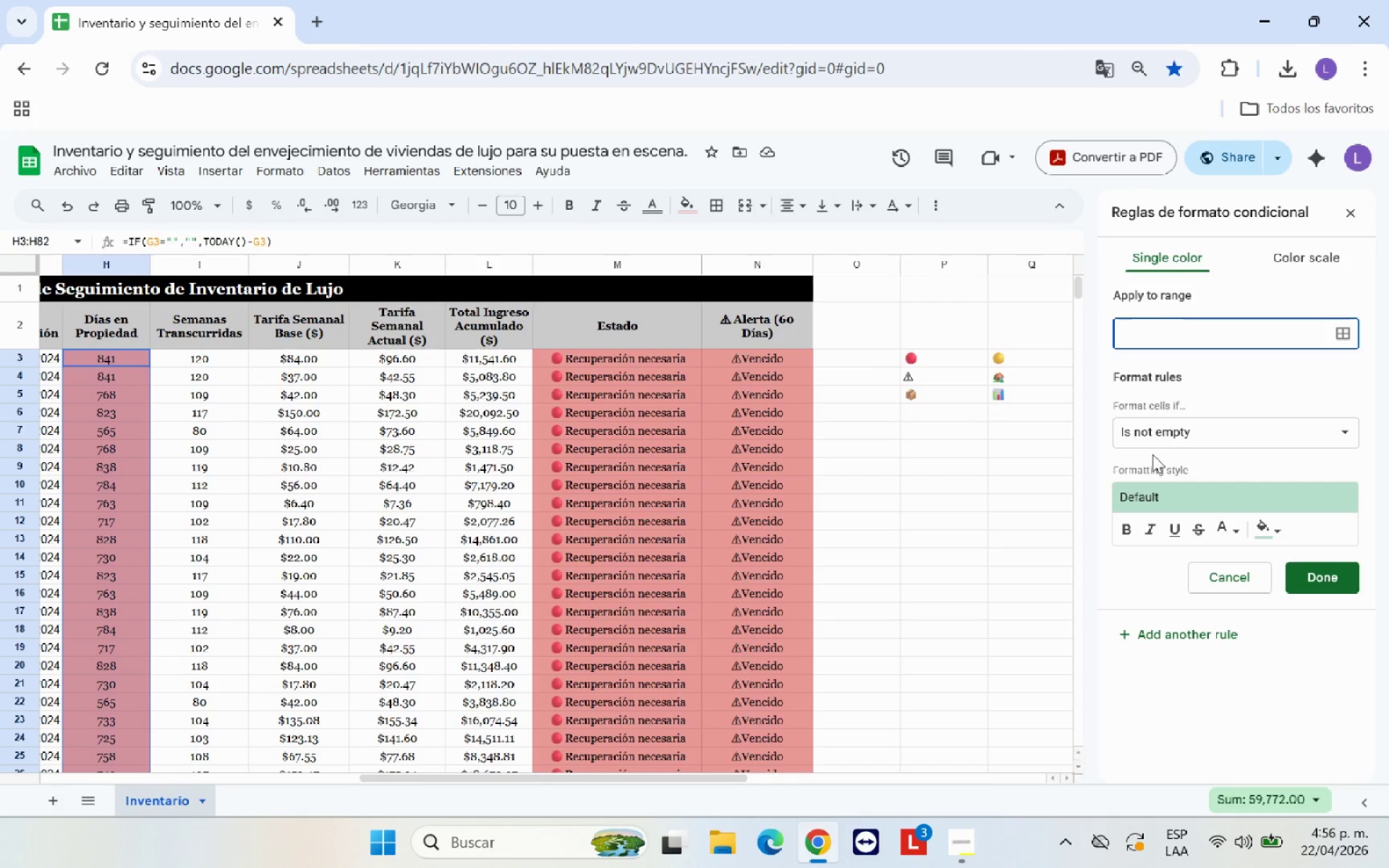 
wait(5.34)
 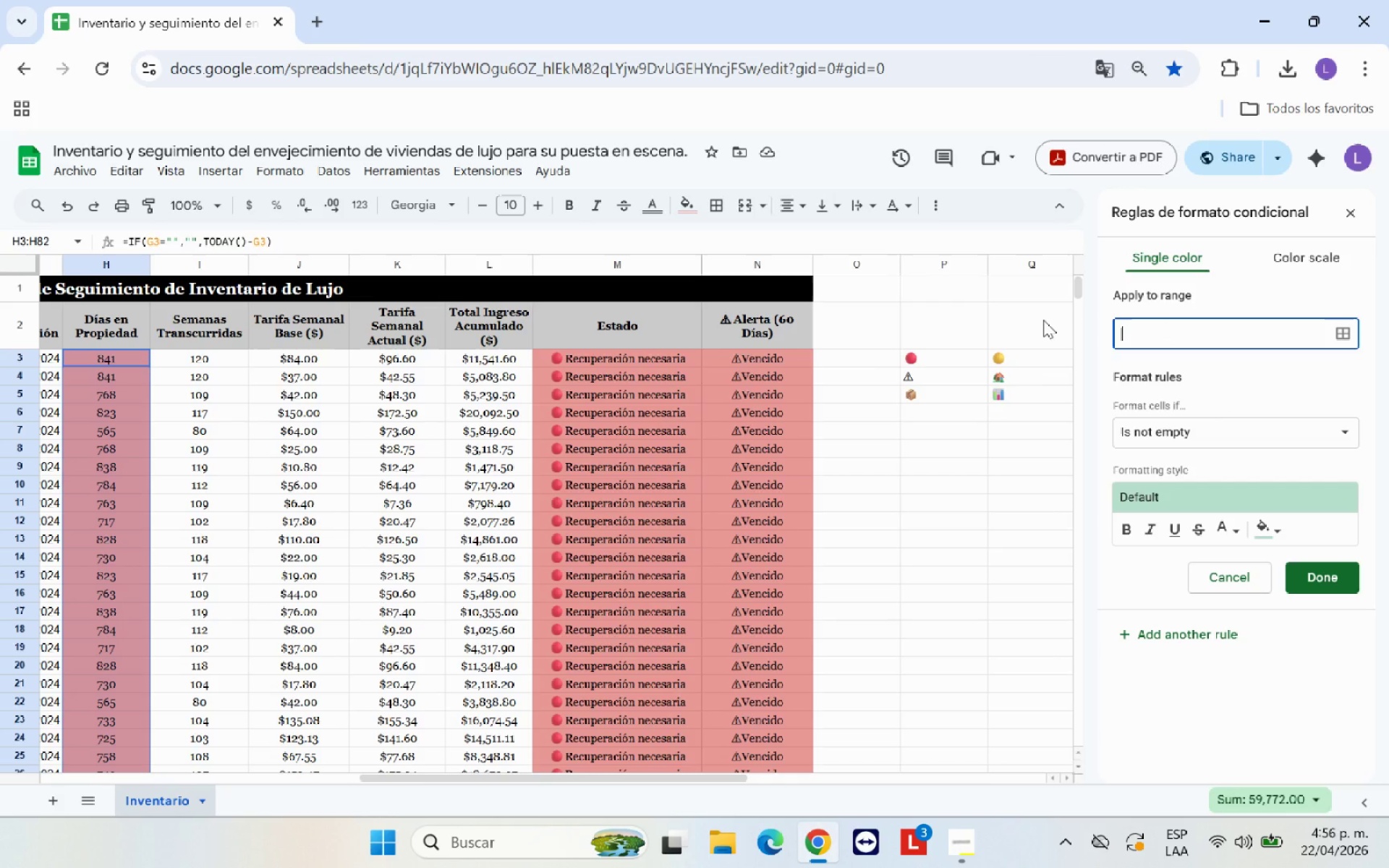 
left_click([1352, 212])
 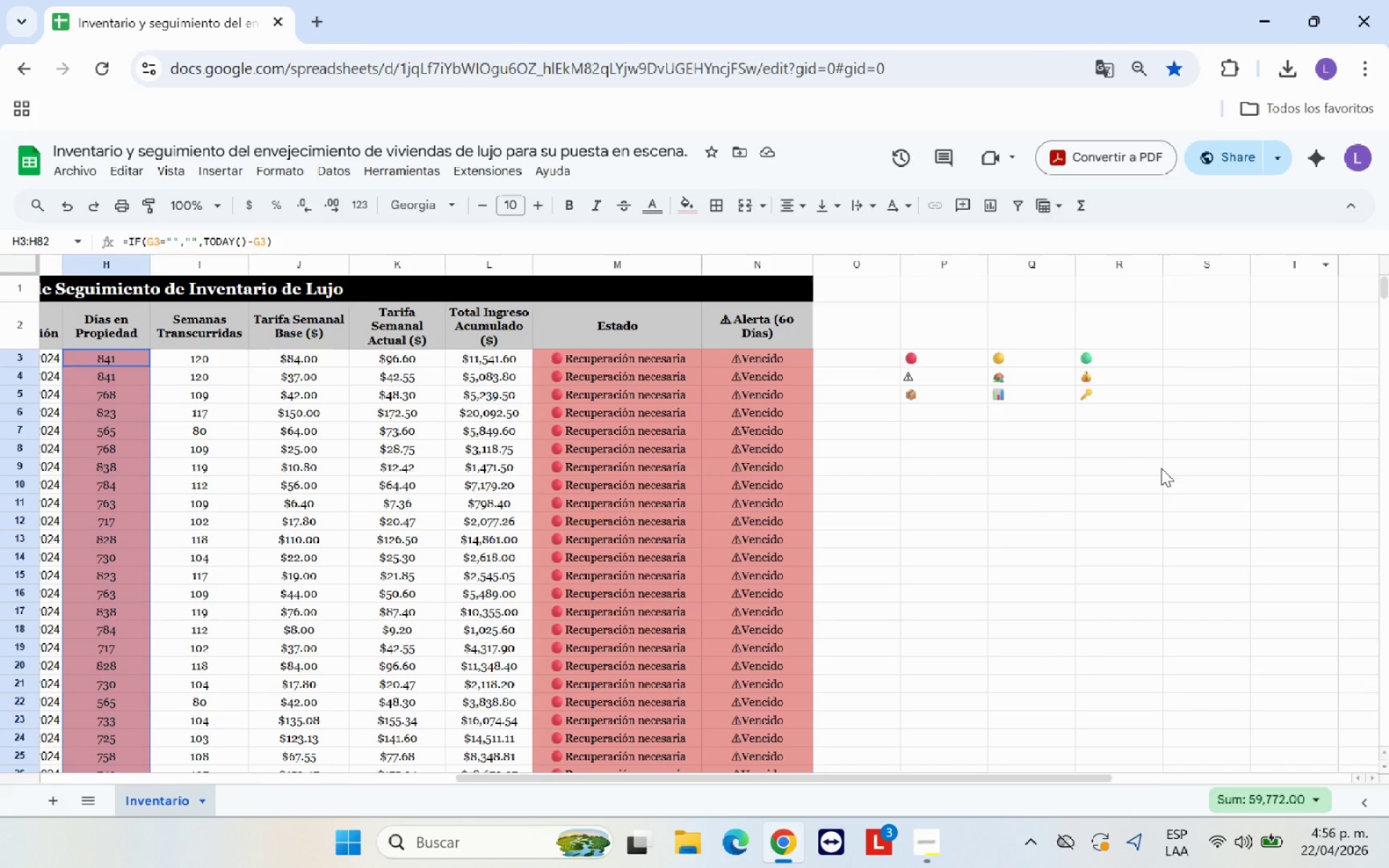 
left_click([1139, 490])
 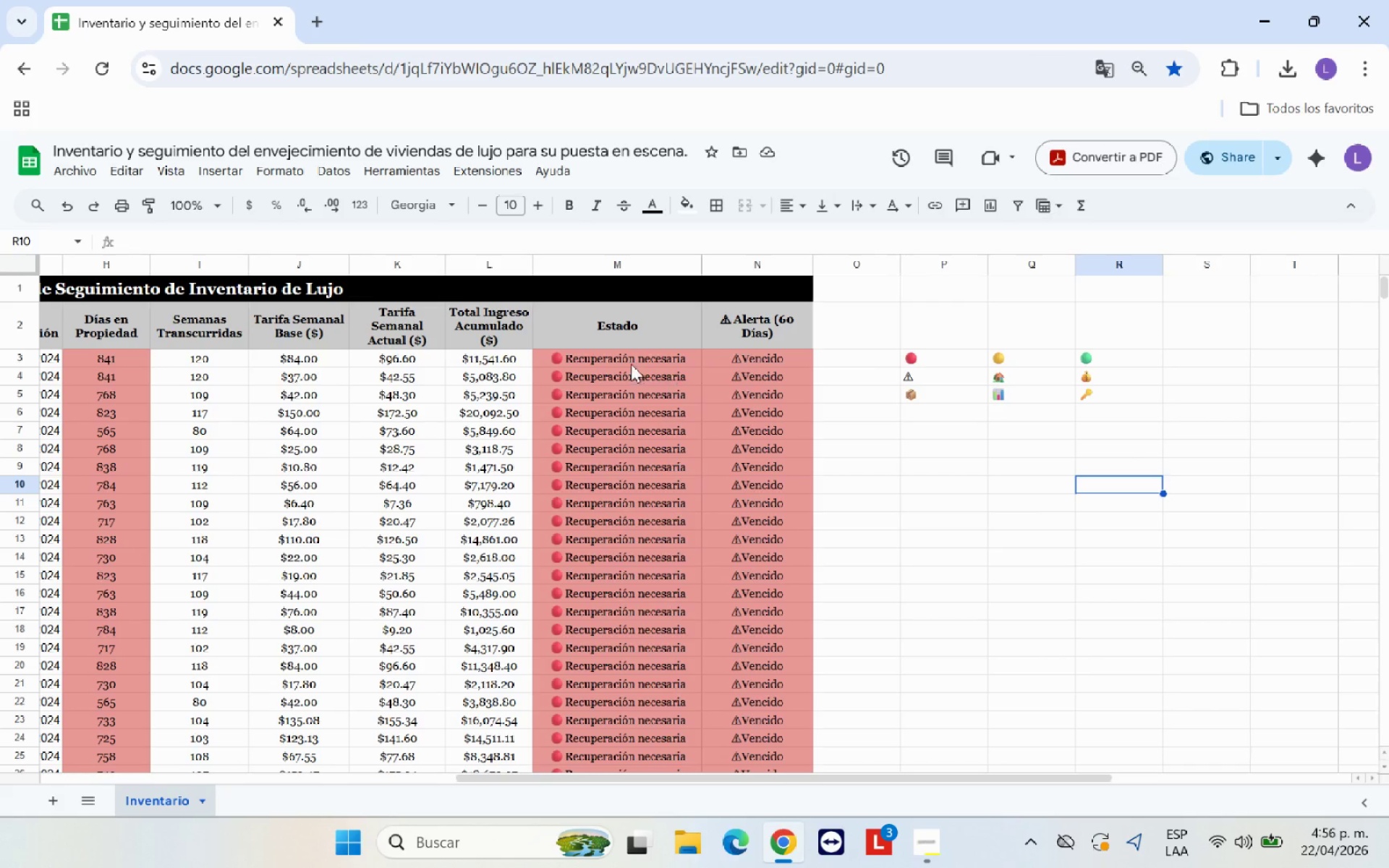 
left_click_drag(start_coordinate=[630, 357], to_coordinate=[786, 702])
 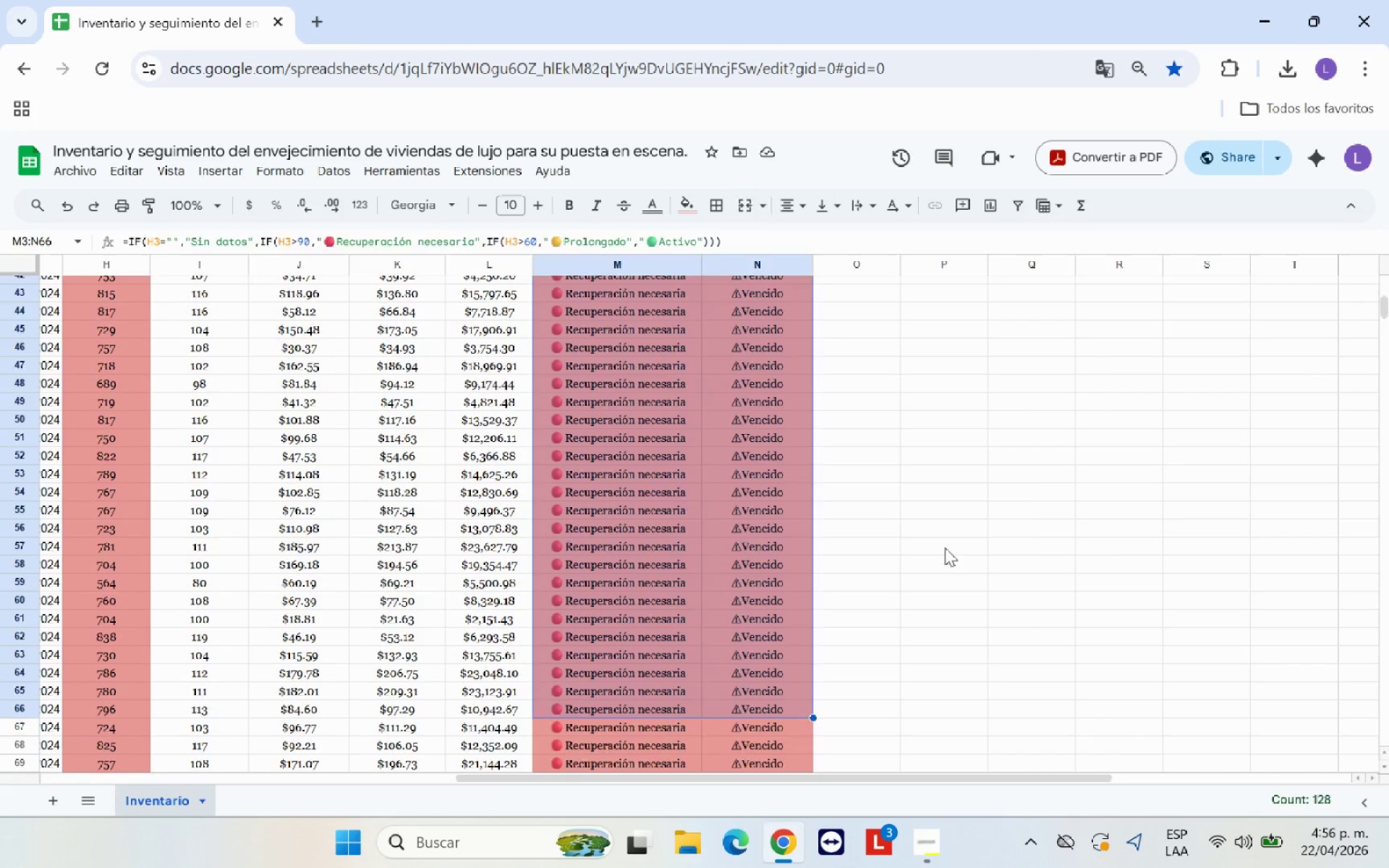 
left_click([945, 548])
 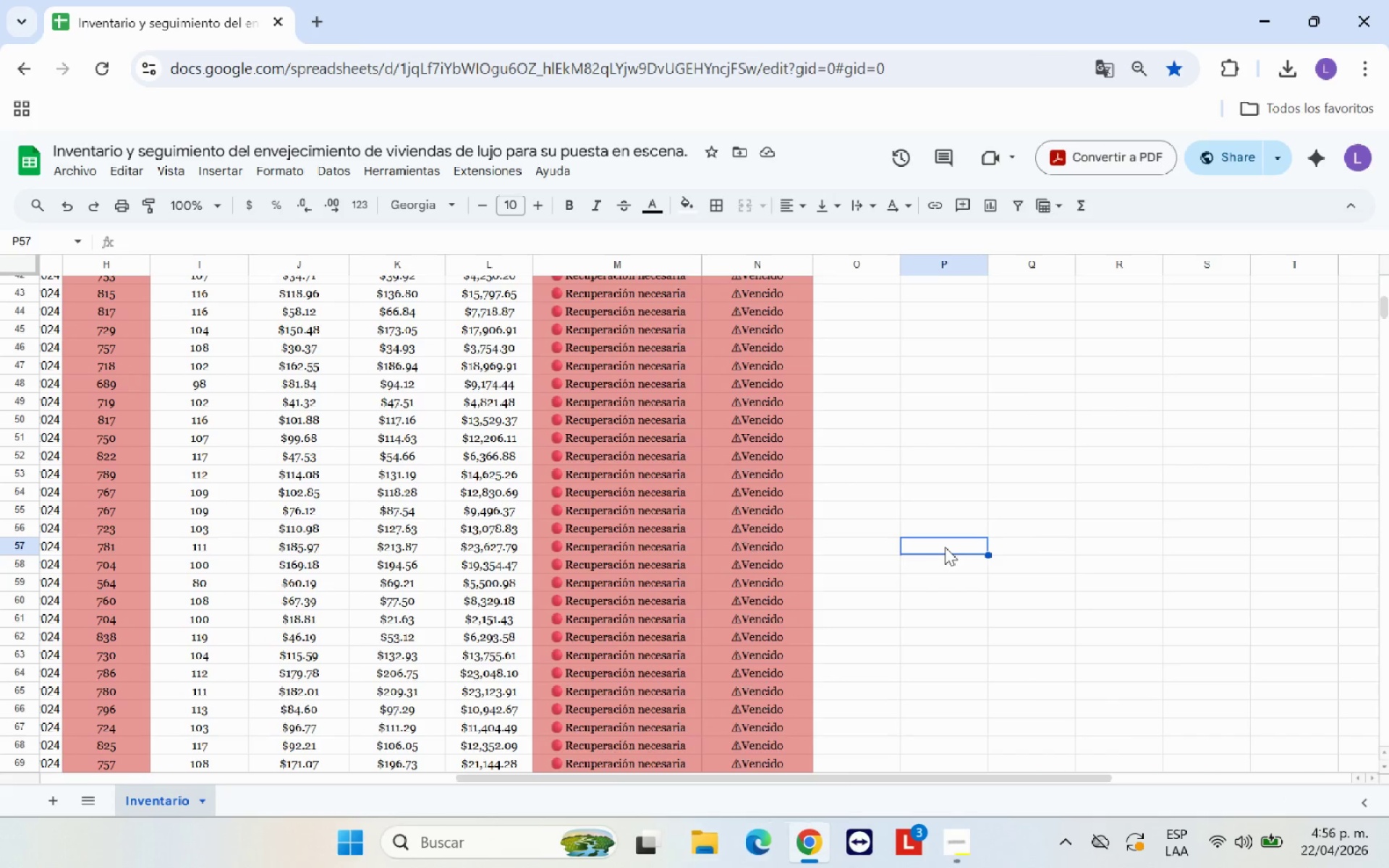 
scroll: coordinate [945, 547], scroll_direction: up, amount: 13.0
 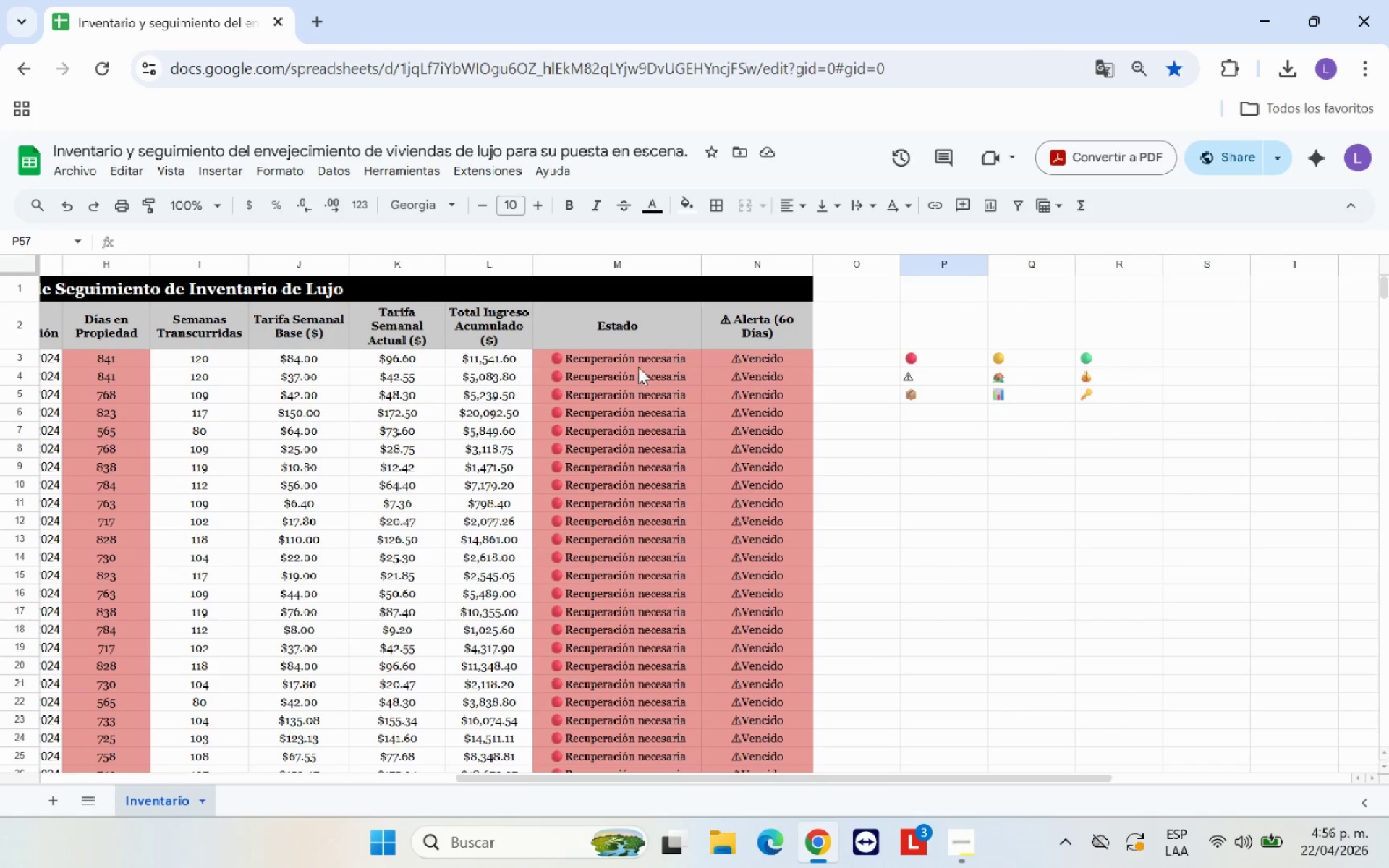 
left_click_drag(start_coordinate=[645, 361], to_coordinate=[744, 318])
 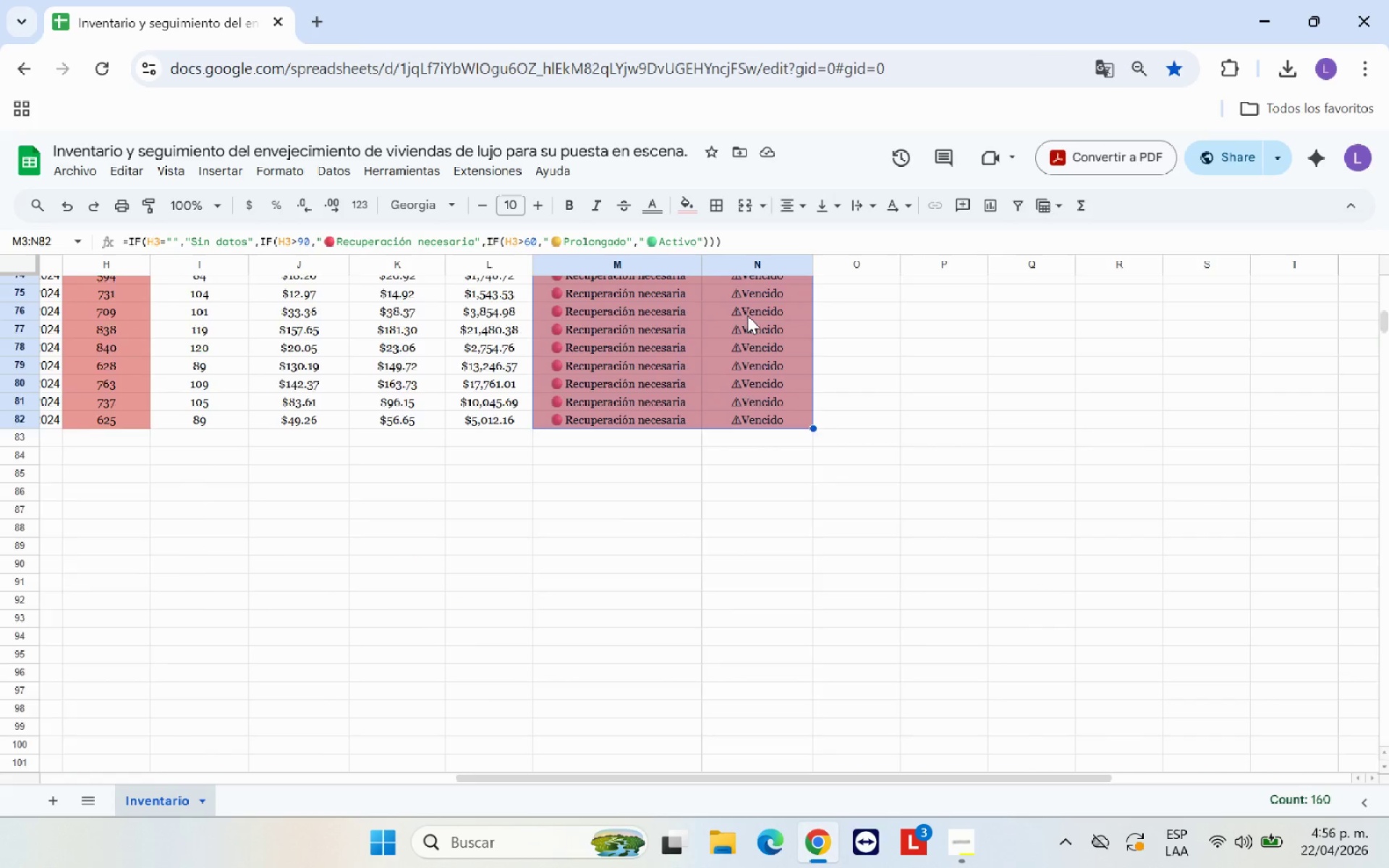 
scroll: coordinate [747, 315], scroll_direction: up, amount: 17.0
 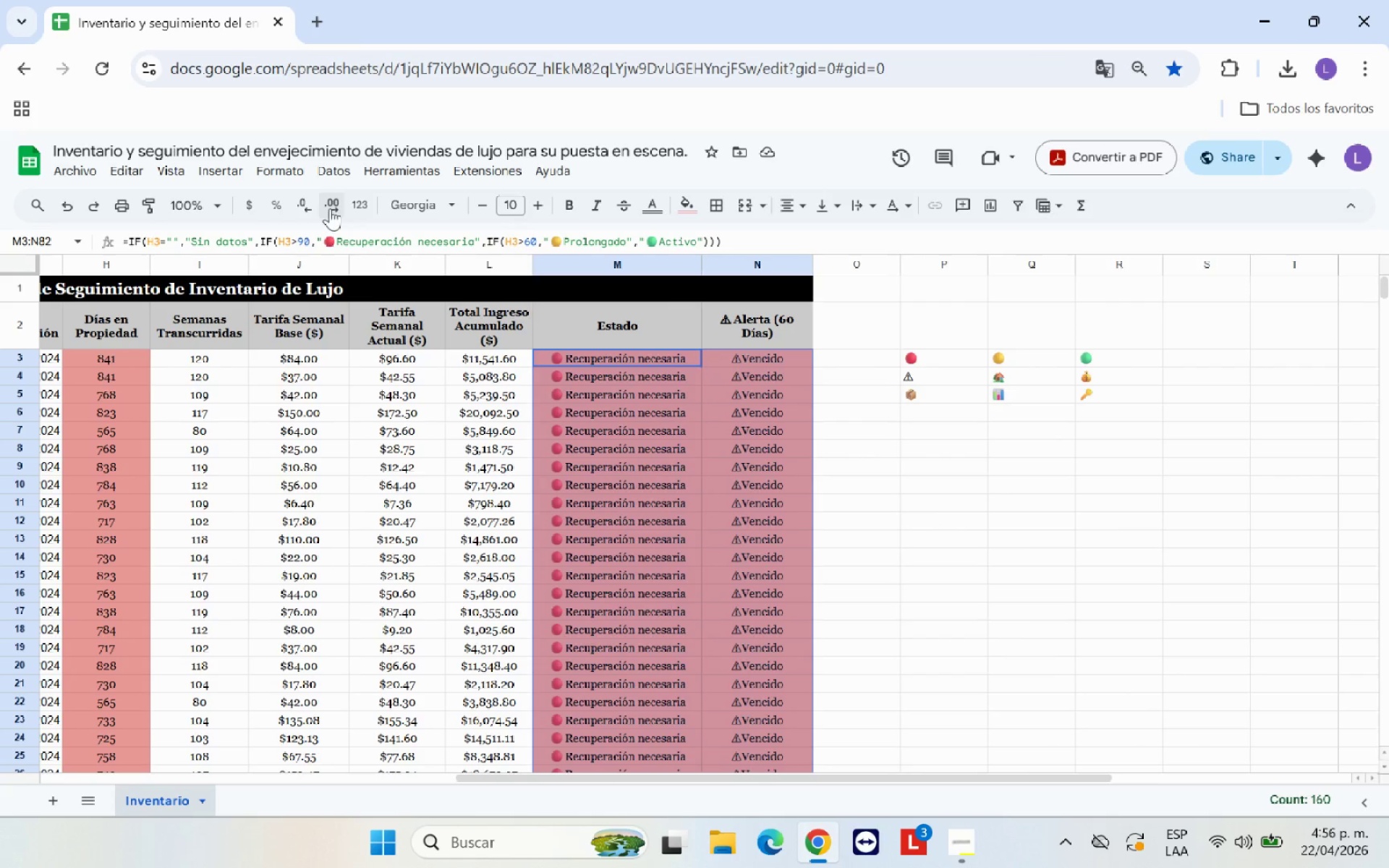 
left_click([288, 170])
 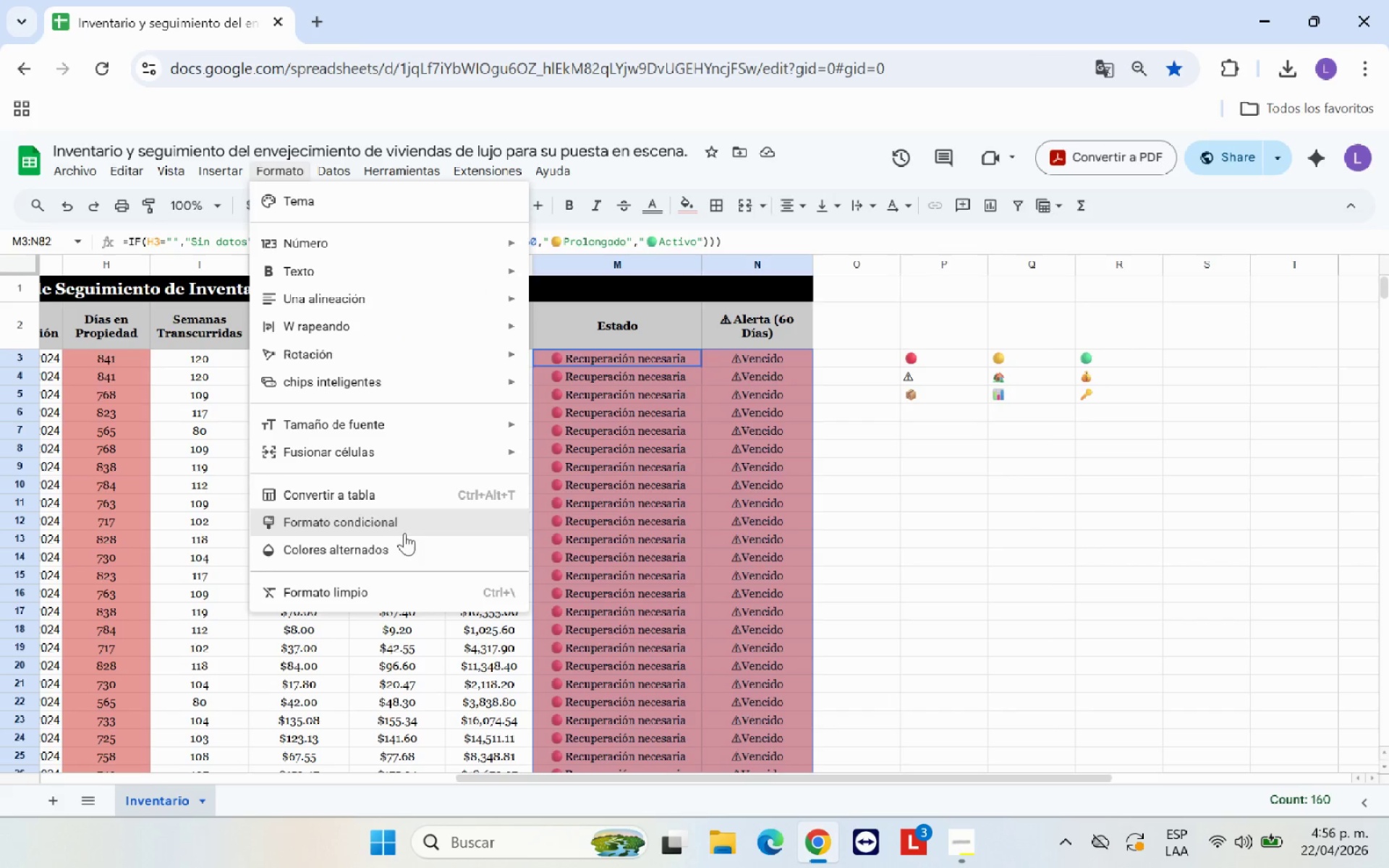 
left_click([409, 526])
 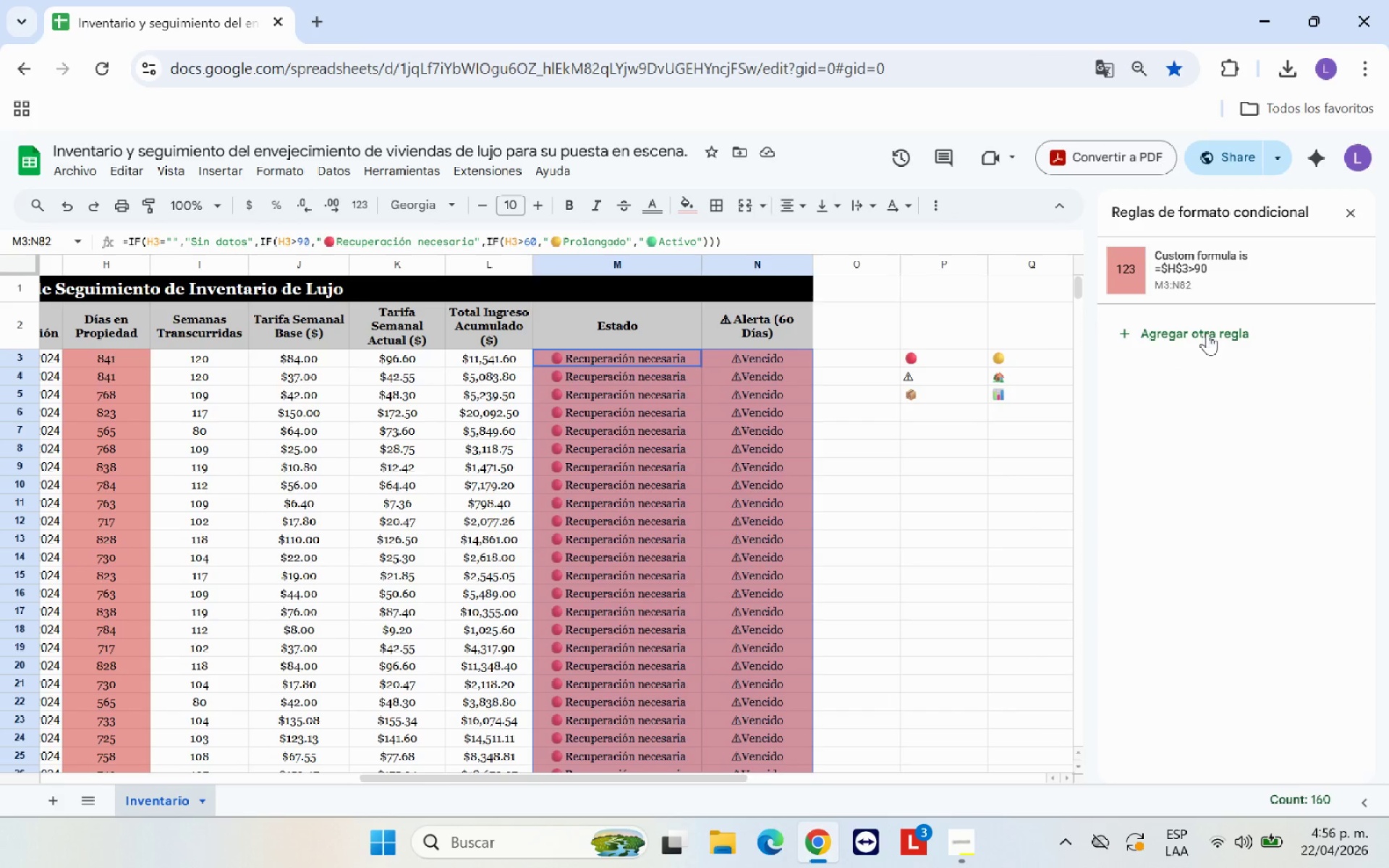 
left_click([1216, 334])
 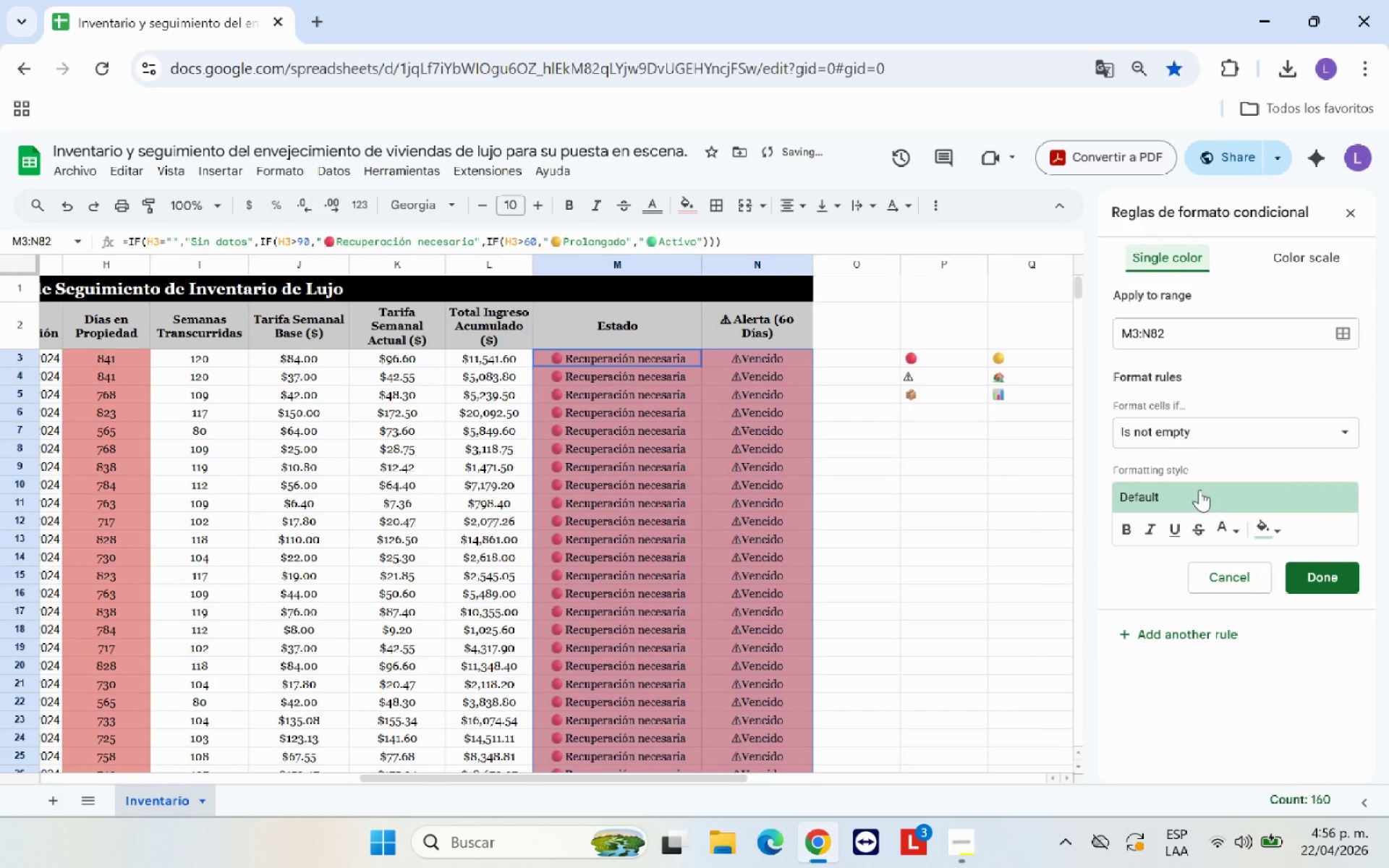 
mouse_move([1233, 504])
 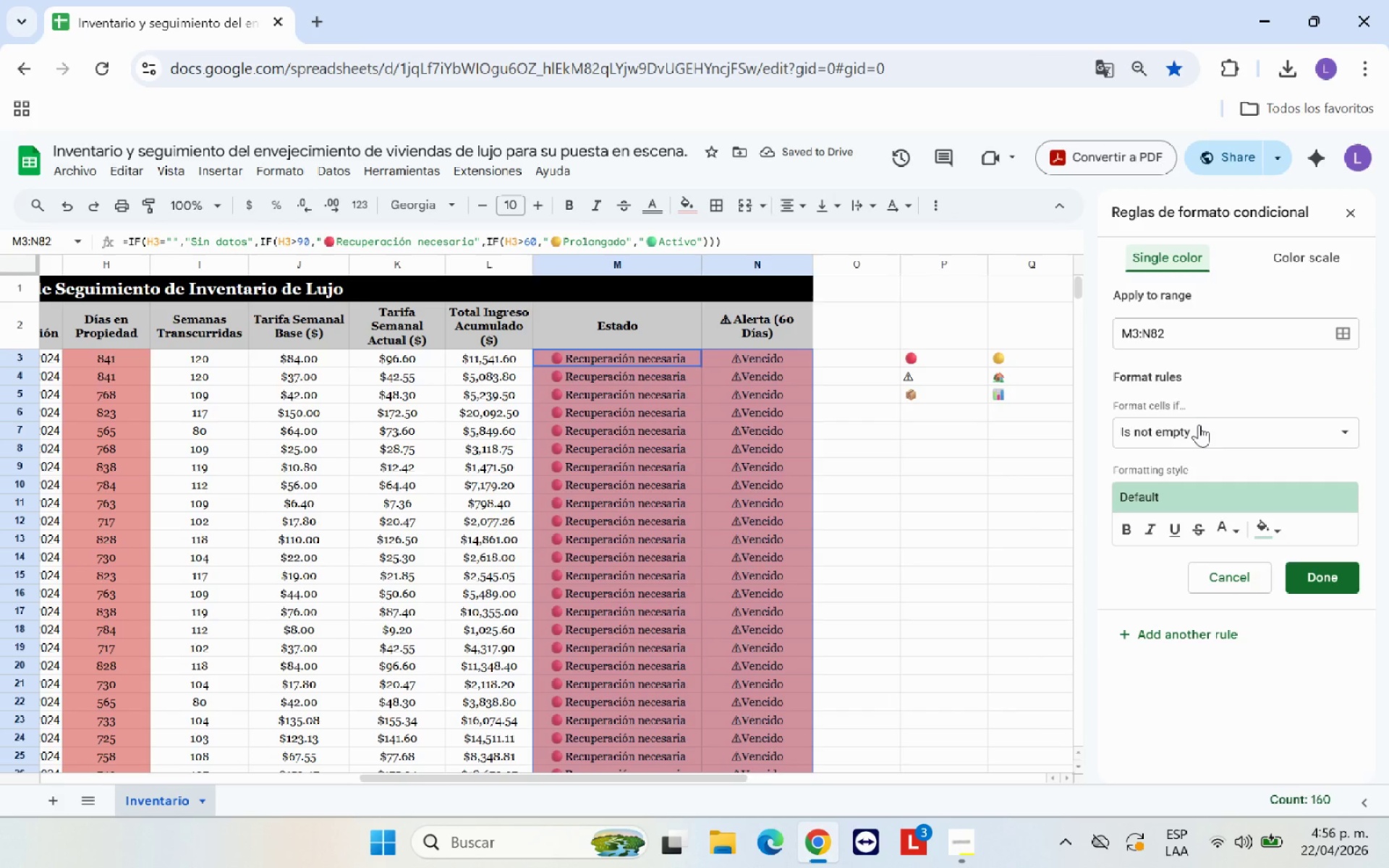 
left_click([1199, 425])
 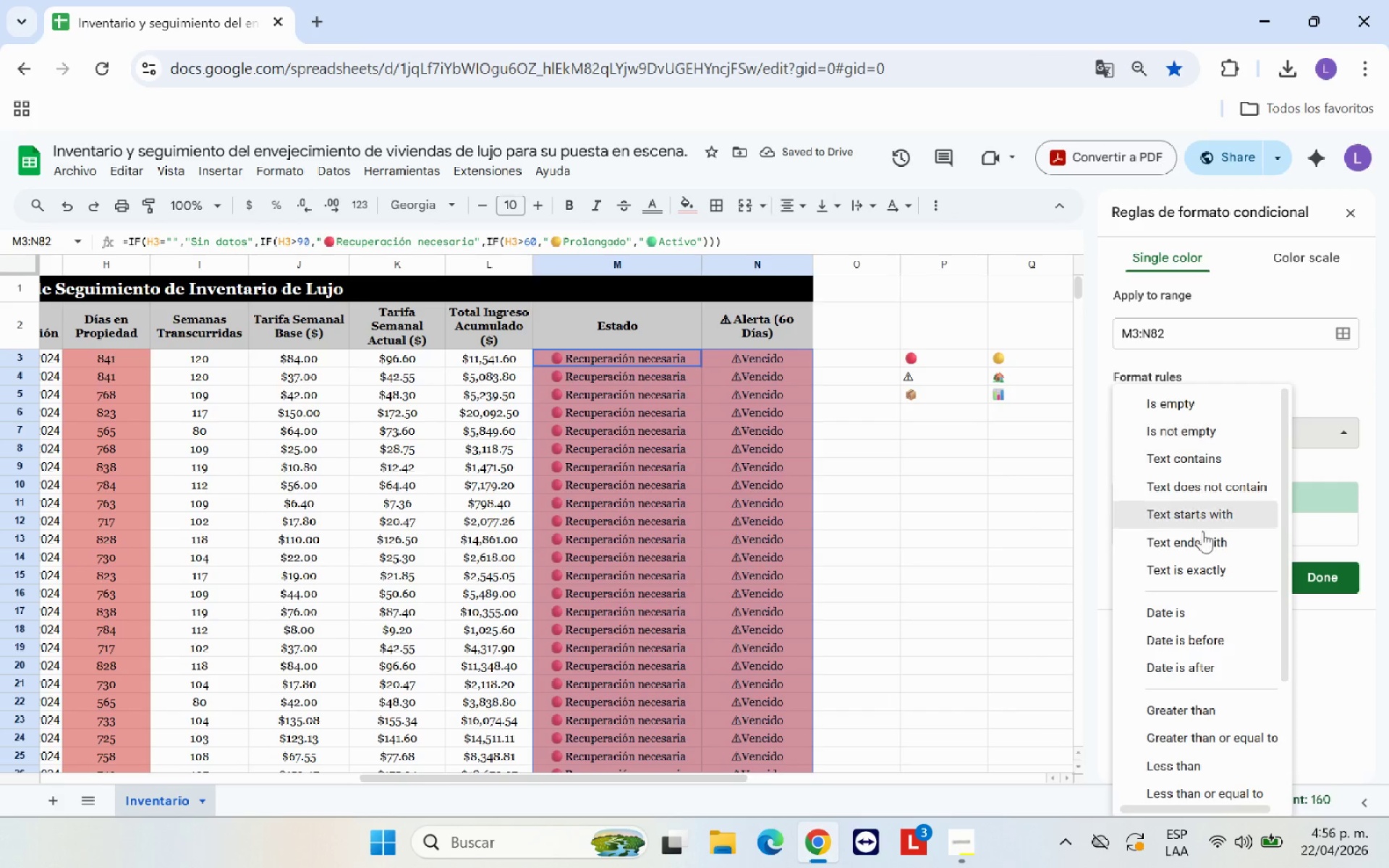 
scroll: coordinate [1162, 693], scroll_direction: down, amount: 8.0
 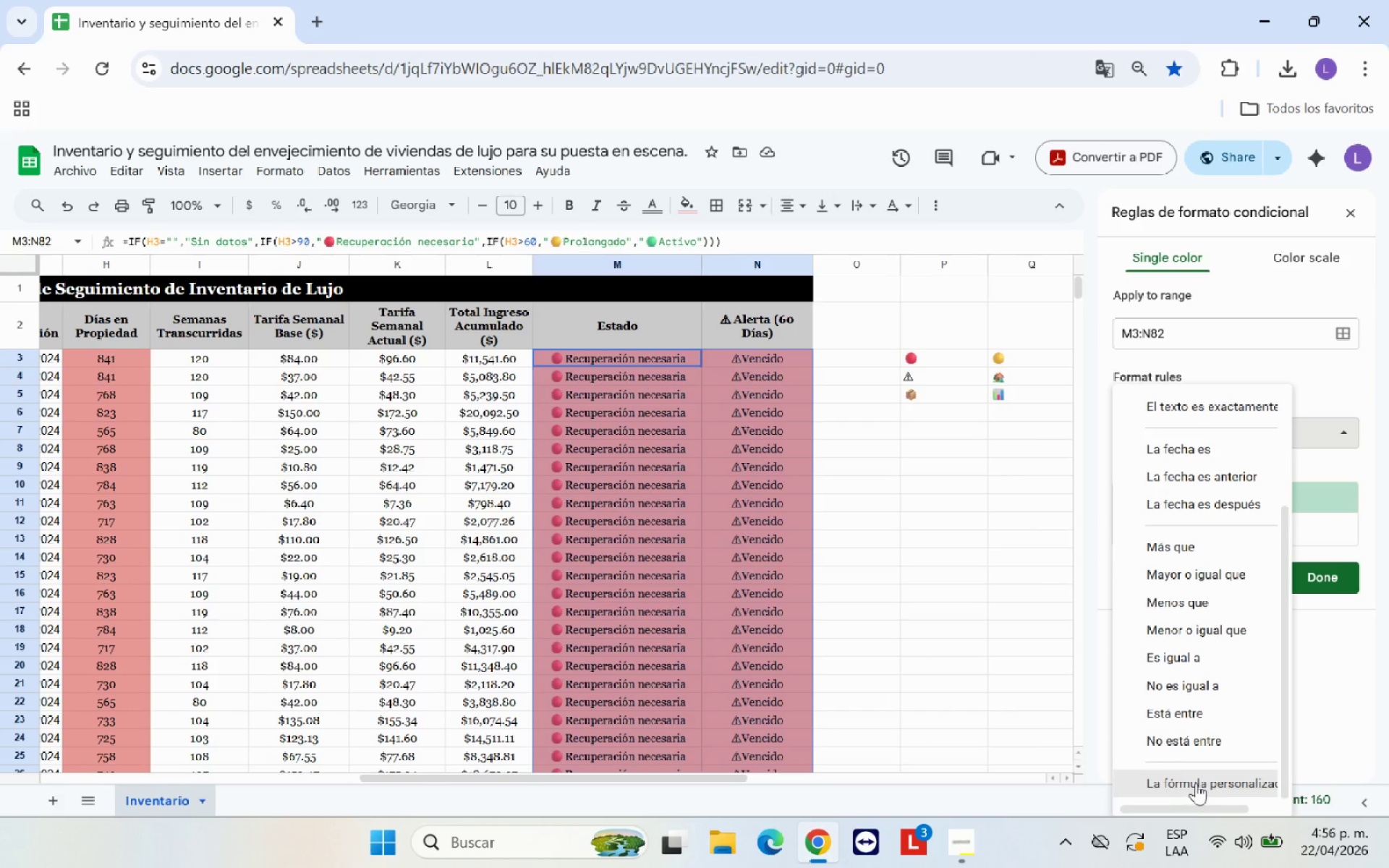 
left_click([1203, 774])
 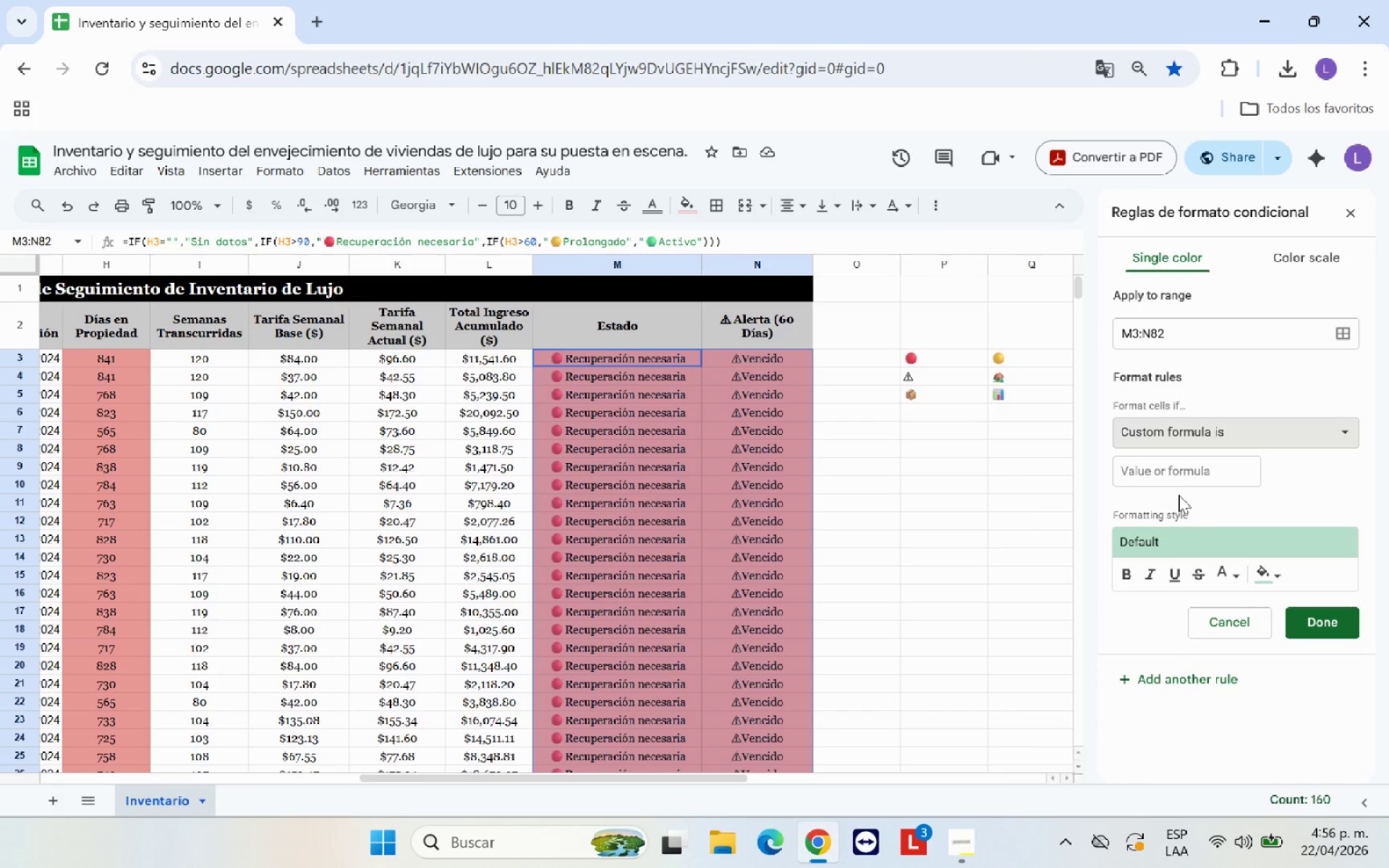 
left_click([1185, 470])
 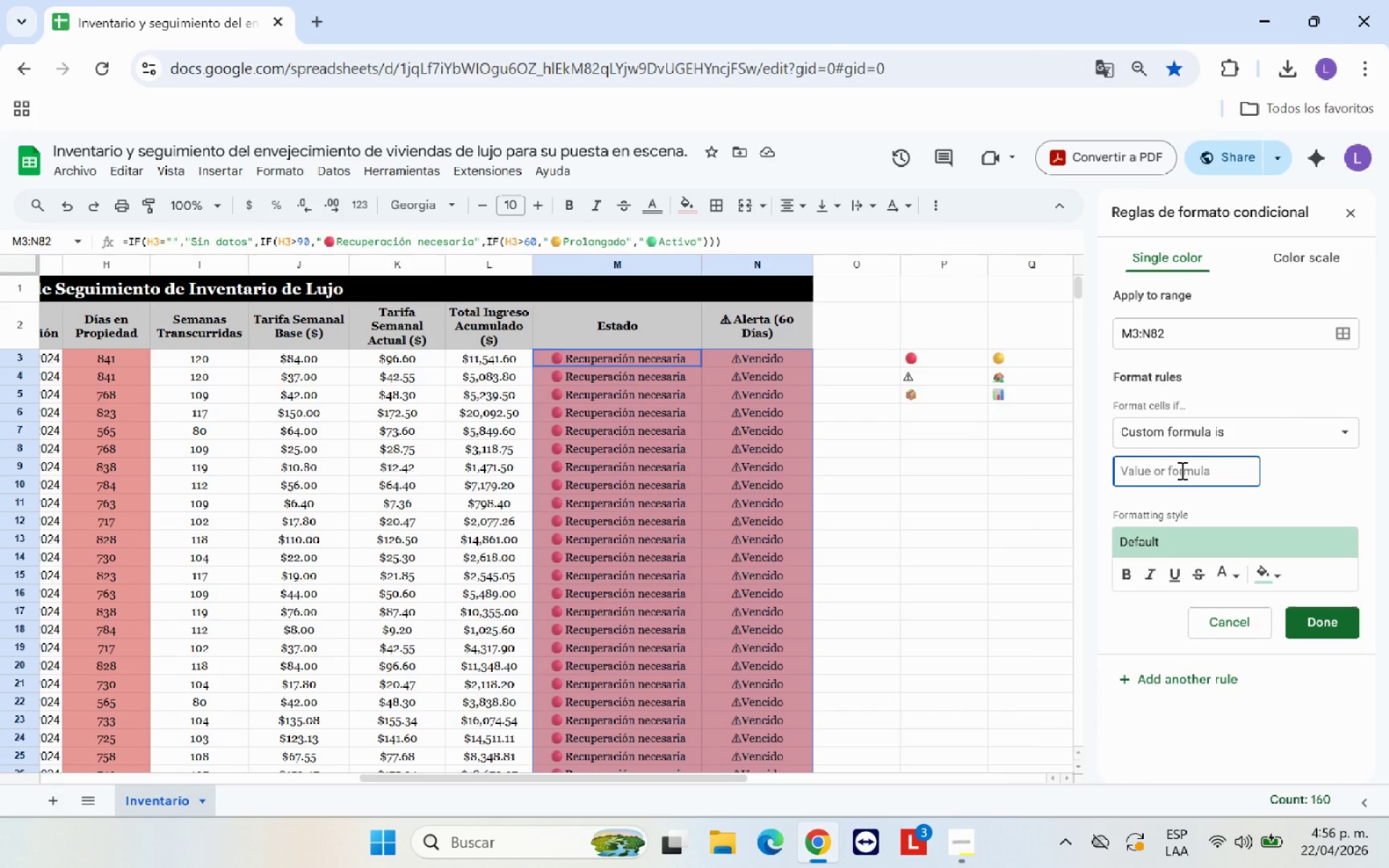 
type()Y*H3[Break]60,H3[Break])90()
 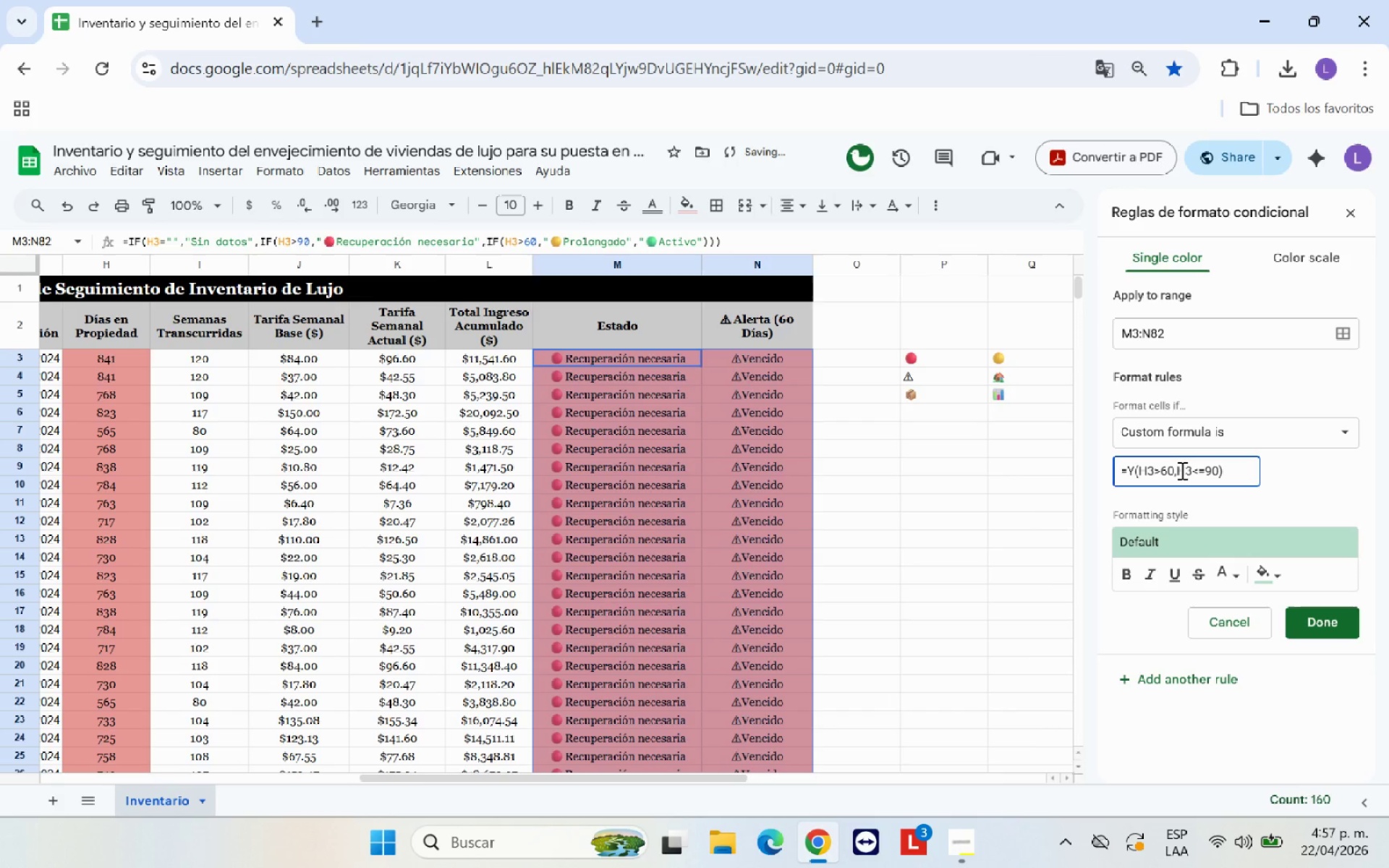 
wait(8.81)
 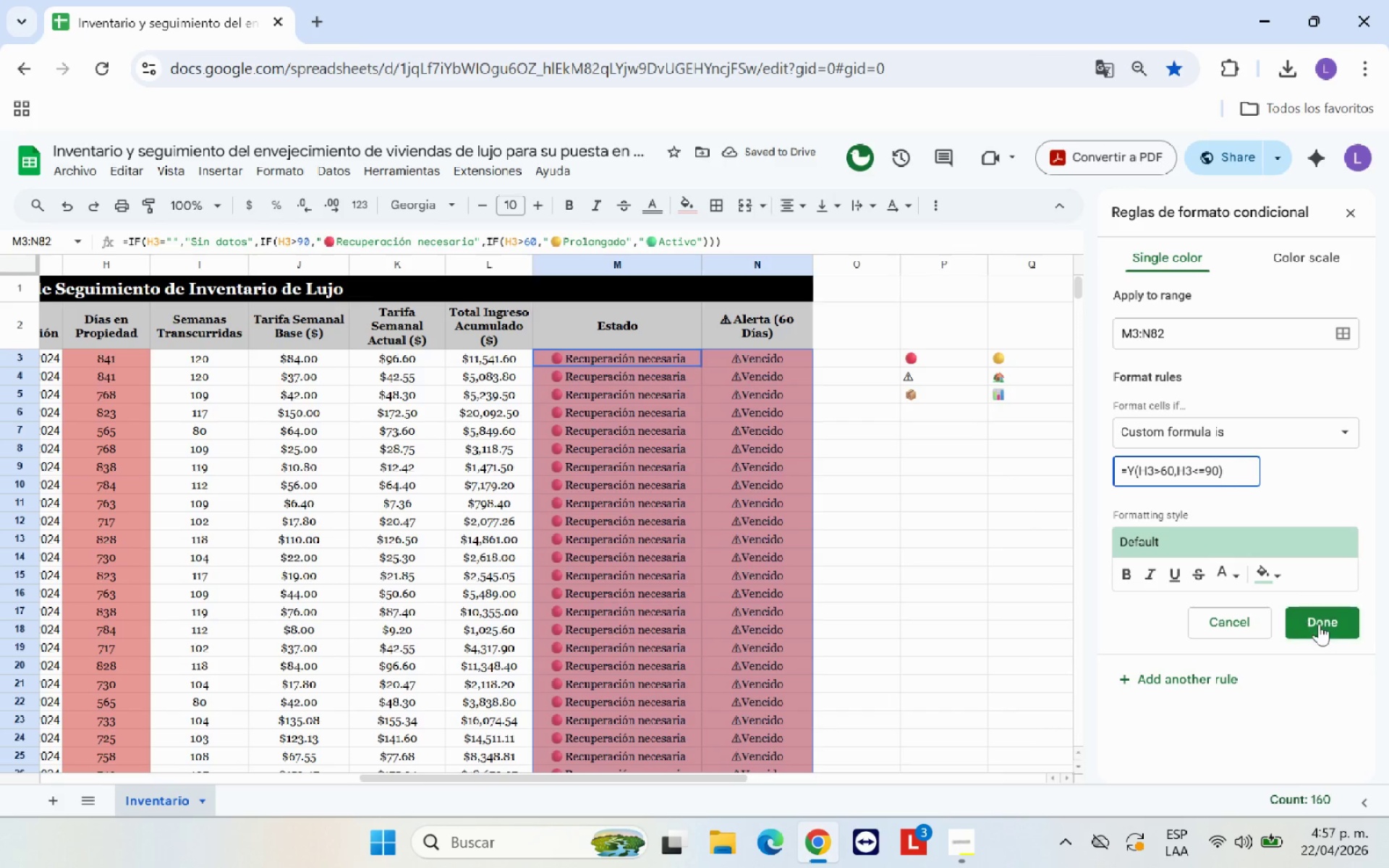 
left_click([1321, 631])
 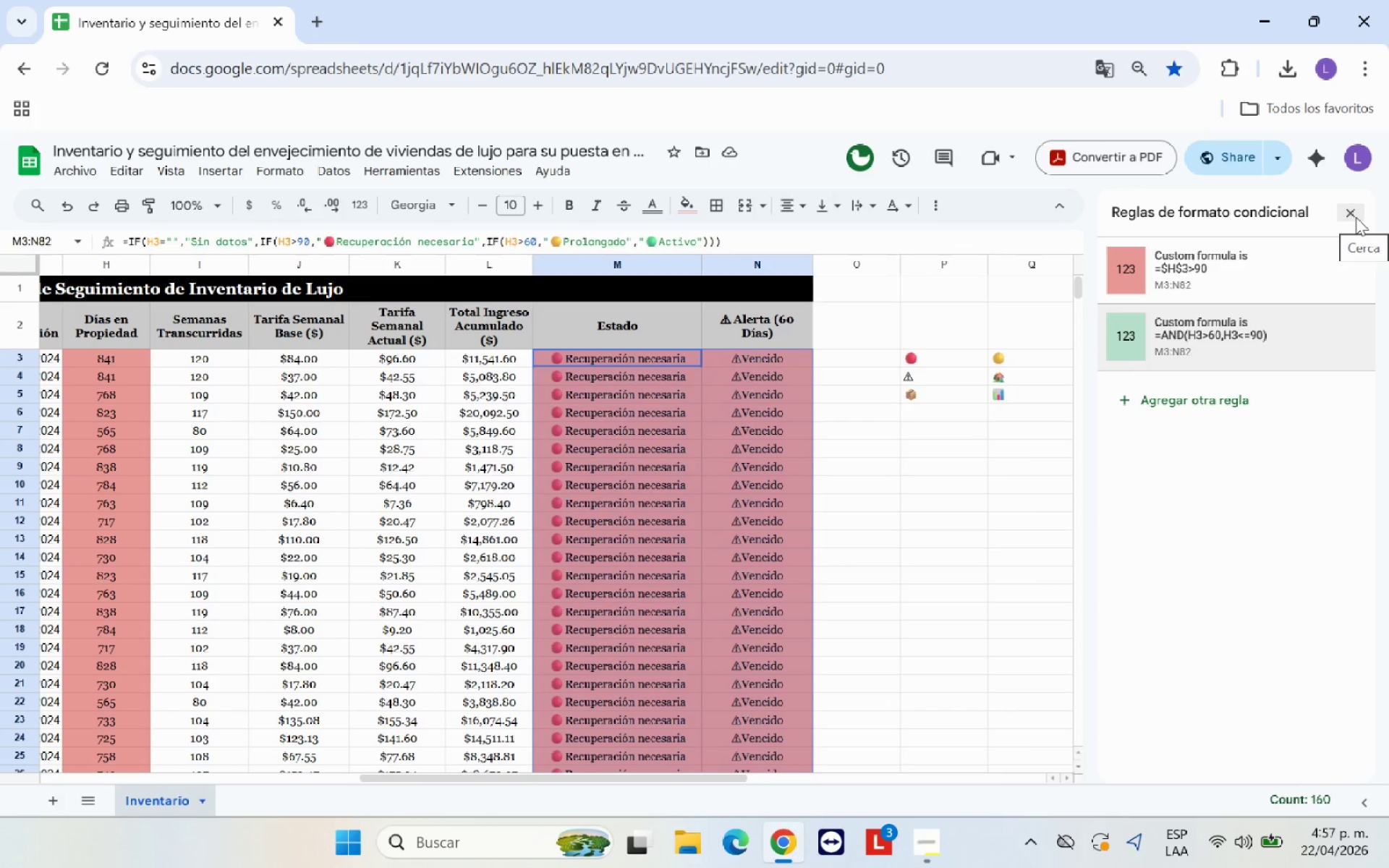 
wait(5.08)
 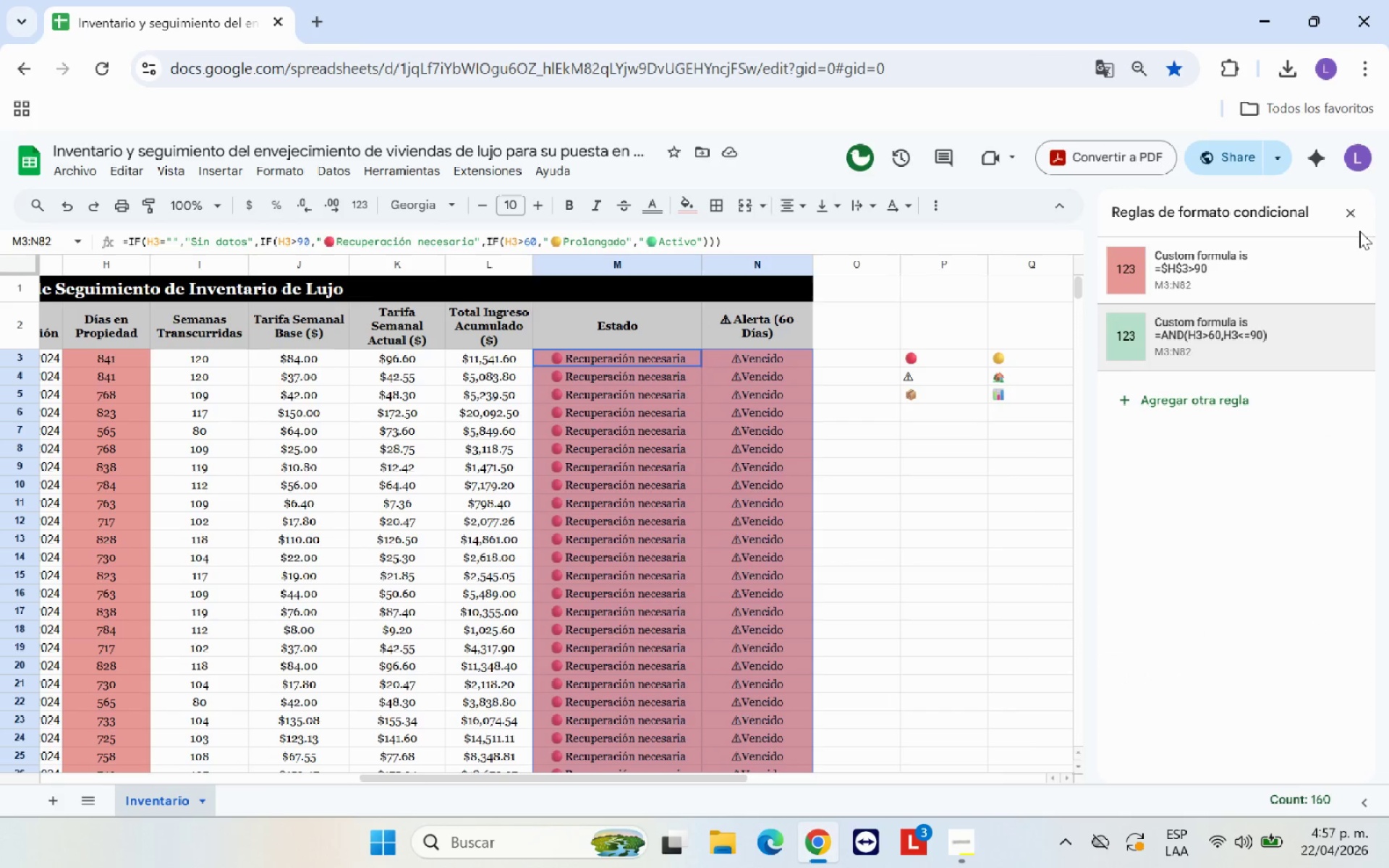 
left_click([1356, 217])
 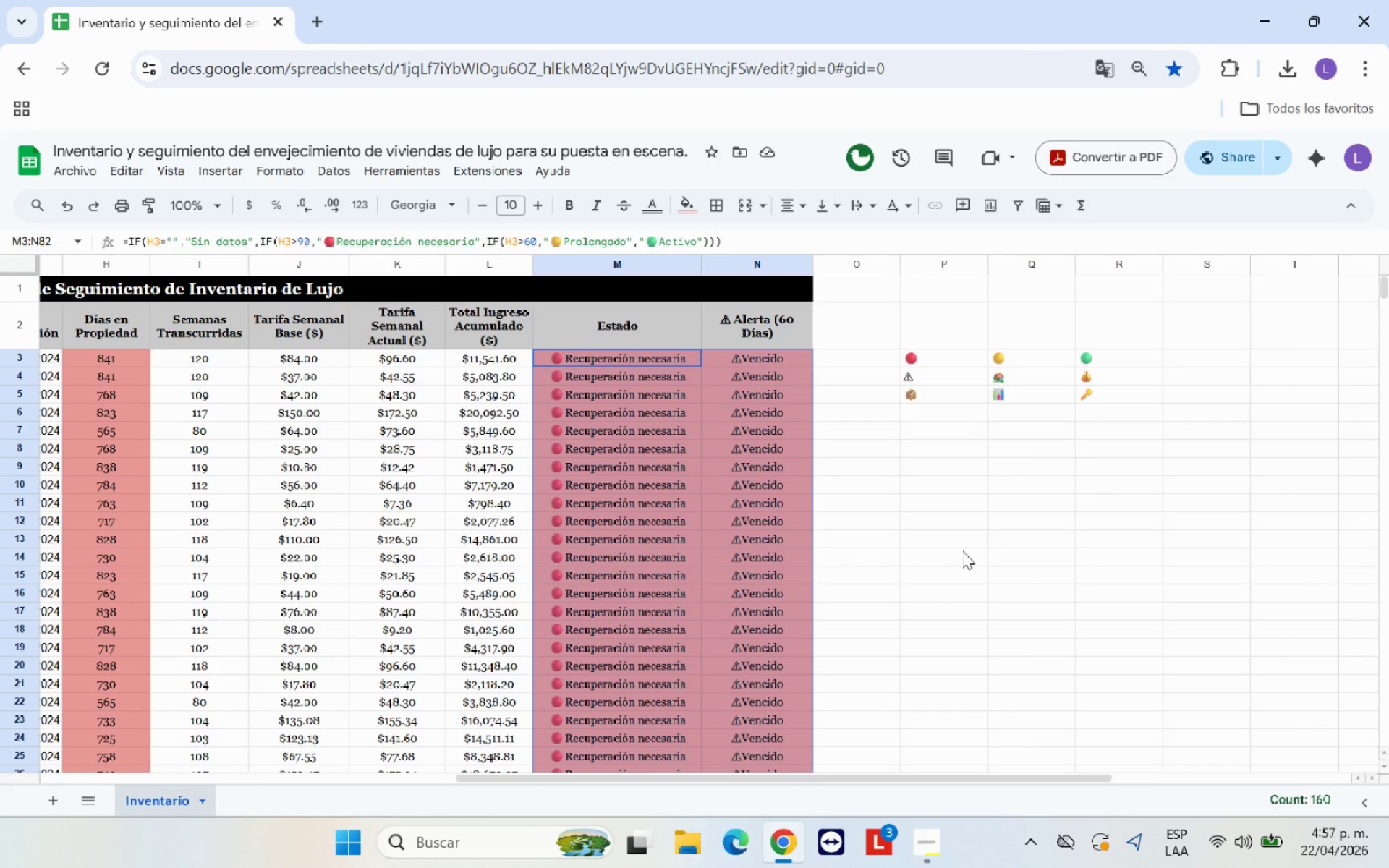 
left_click([962, 550])
 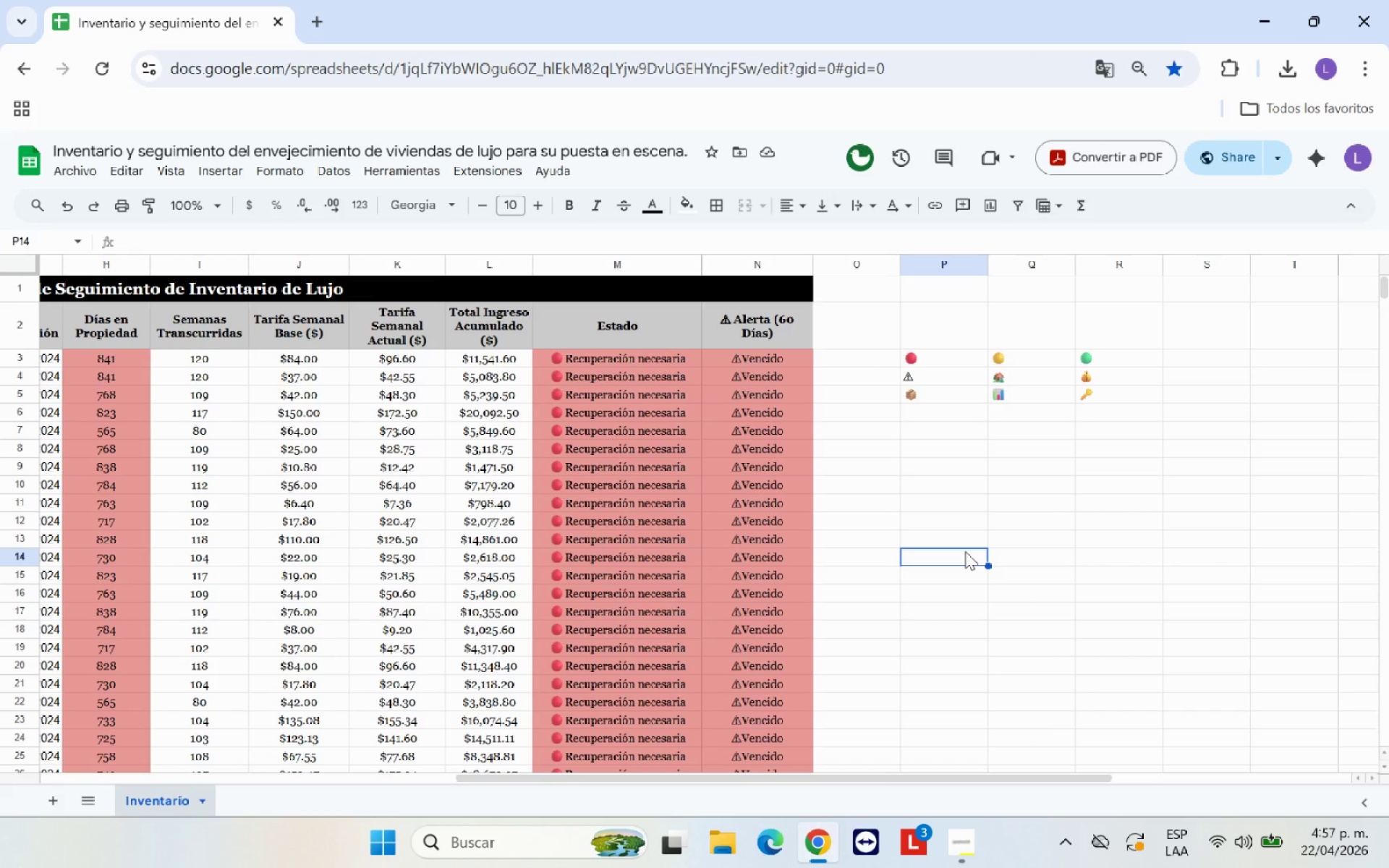 
wait(30.14)
 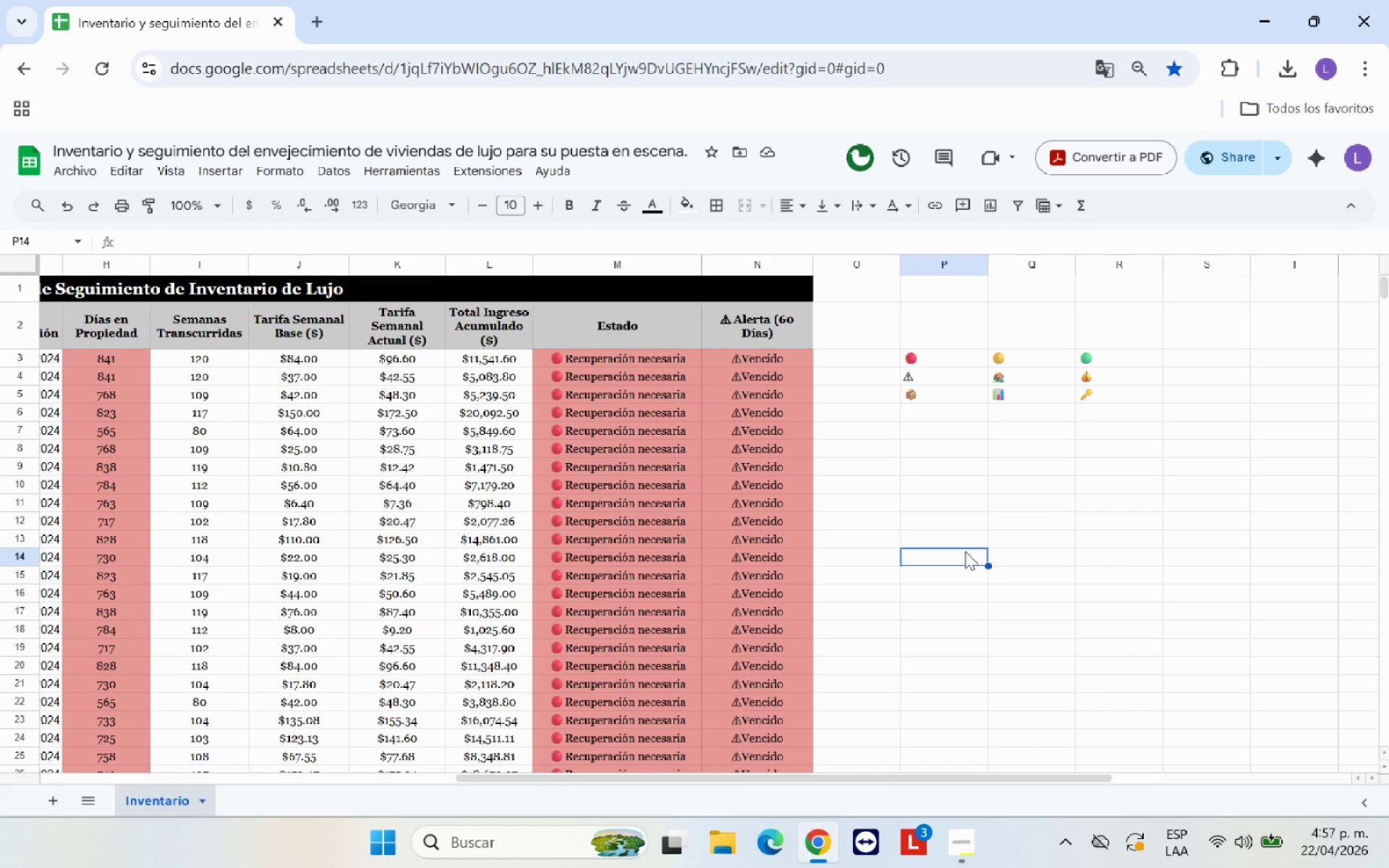 
scroll: coordinate [904, 578], scroll_direction: none, amount: 0.0
 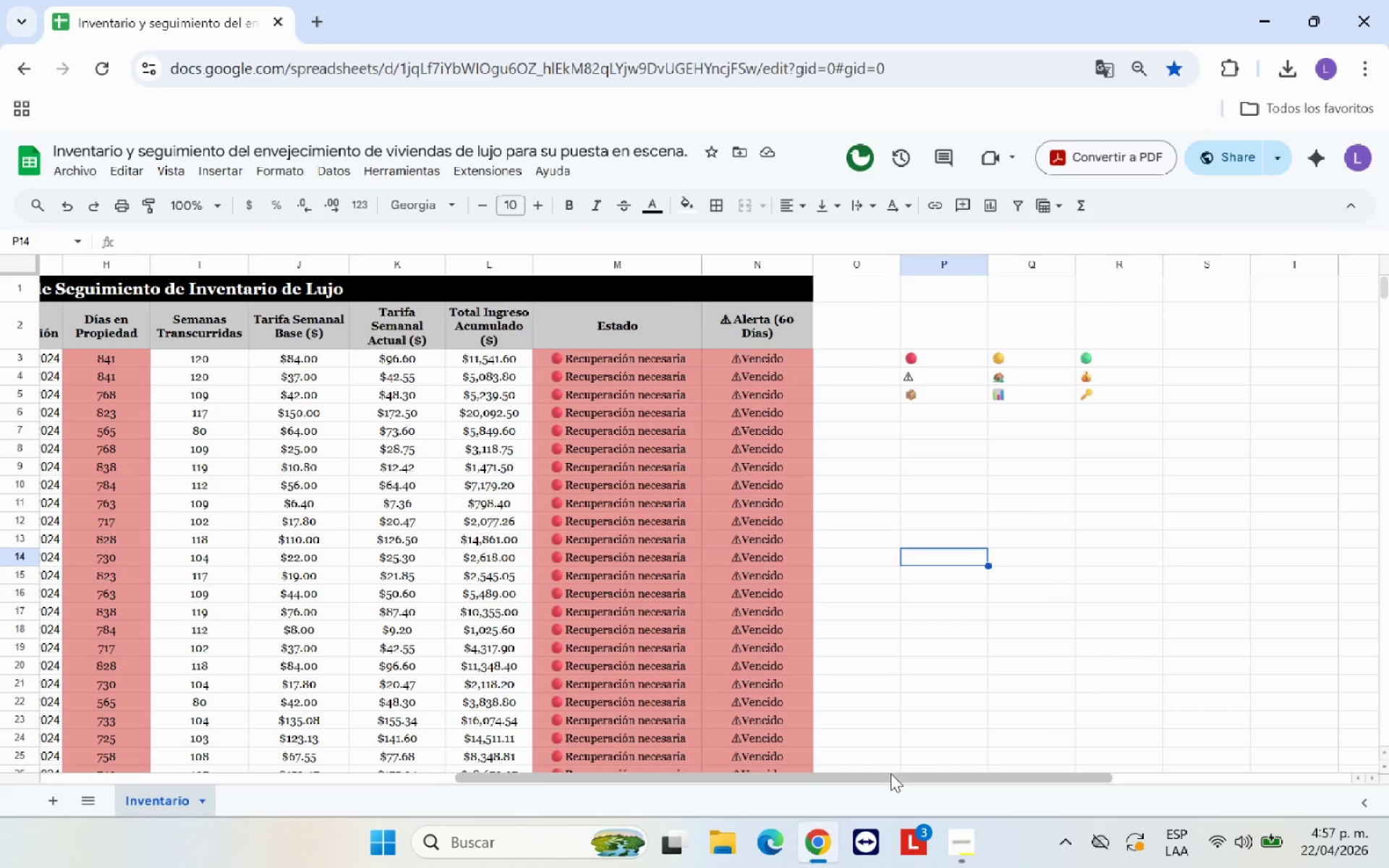 
left_click_drag(start_coordinate=[894, 778], to_coordinate=[598, 778])
 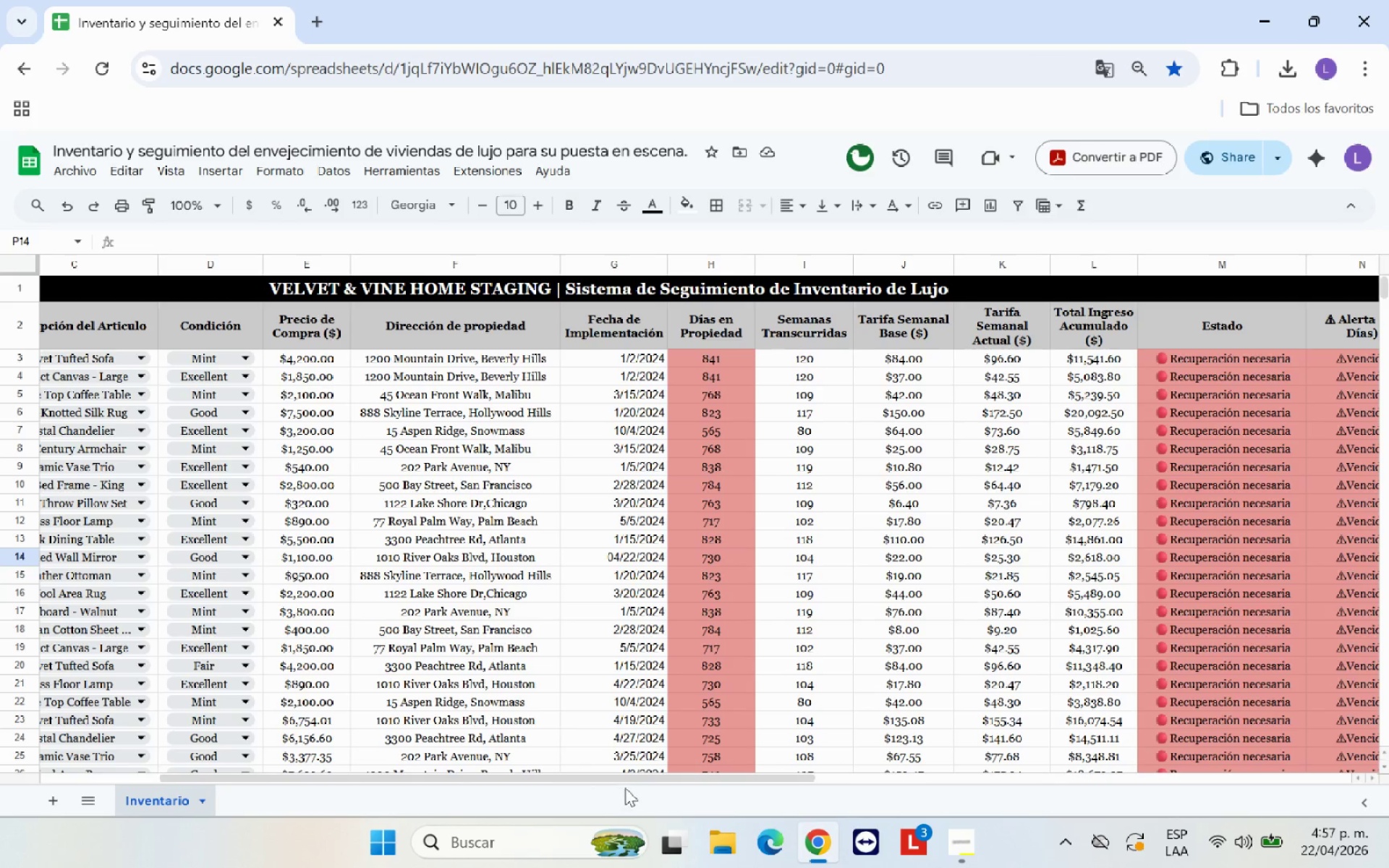 
left_click_drag(start_coordinate=[629, 780], to_coordinate=[900, 778])
 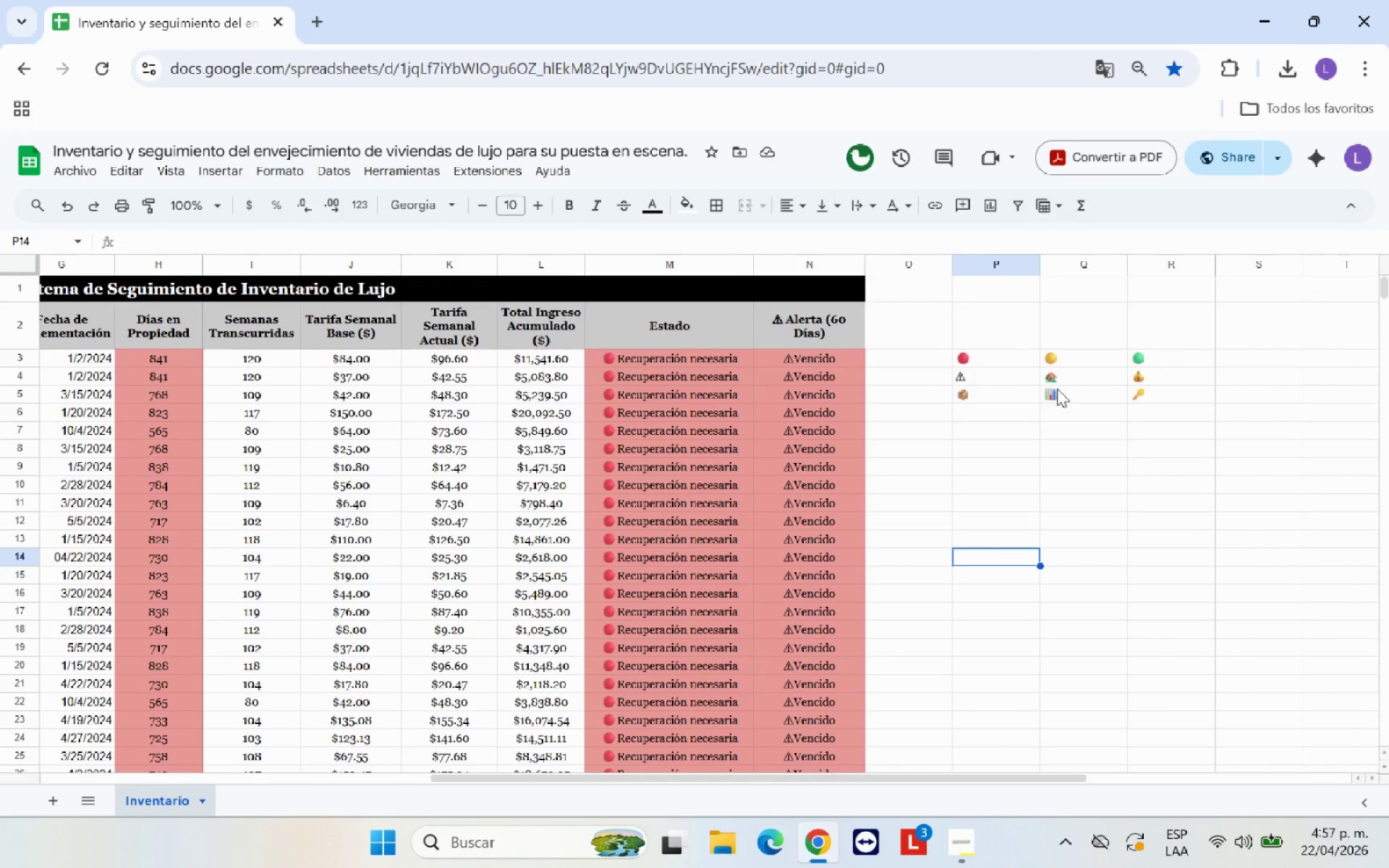 
left_click([1076, 377])
 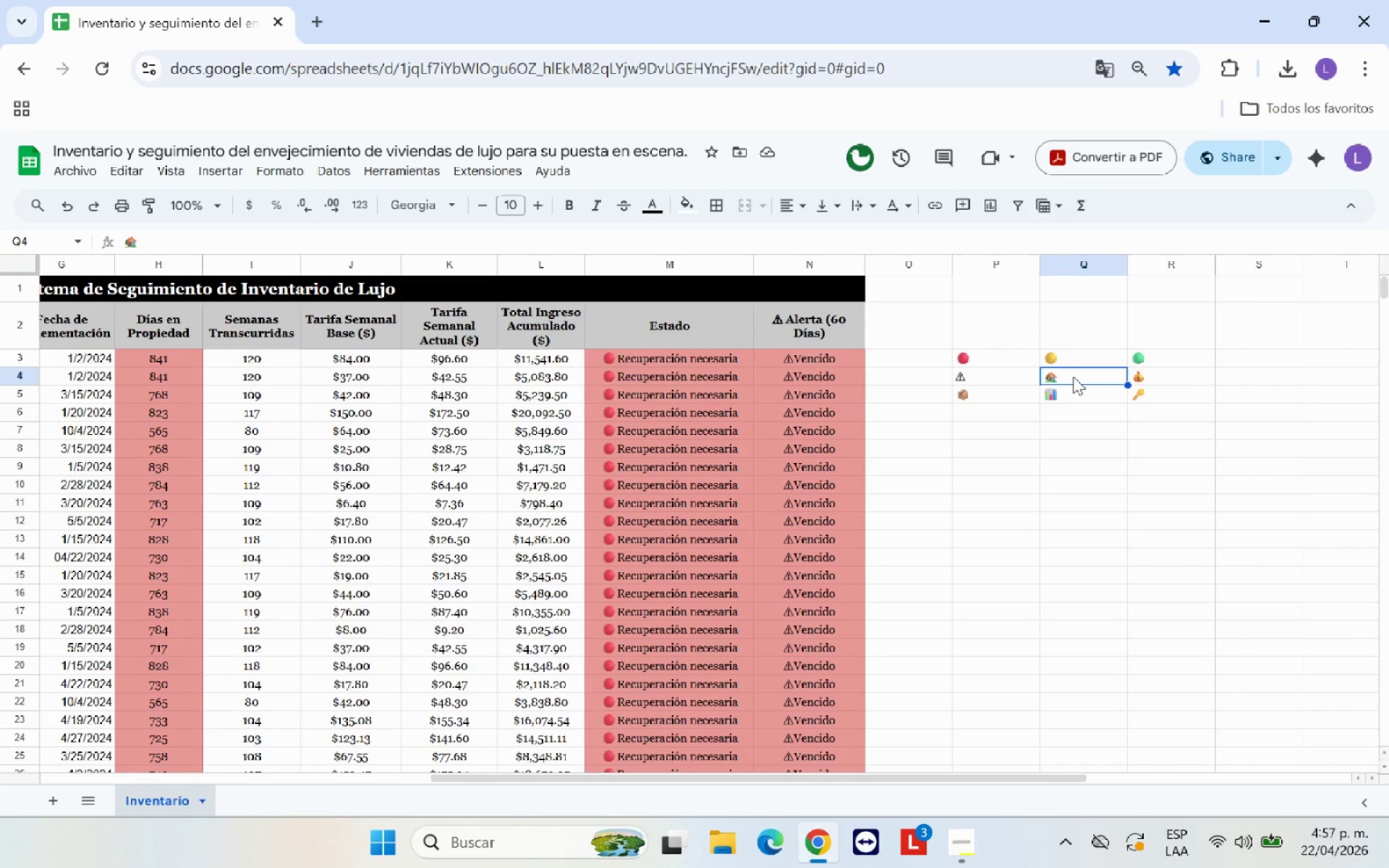 
key(Control+C)
 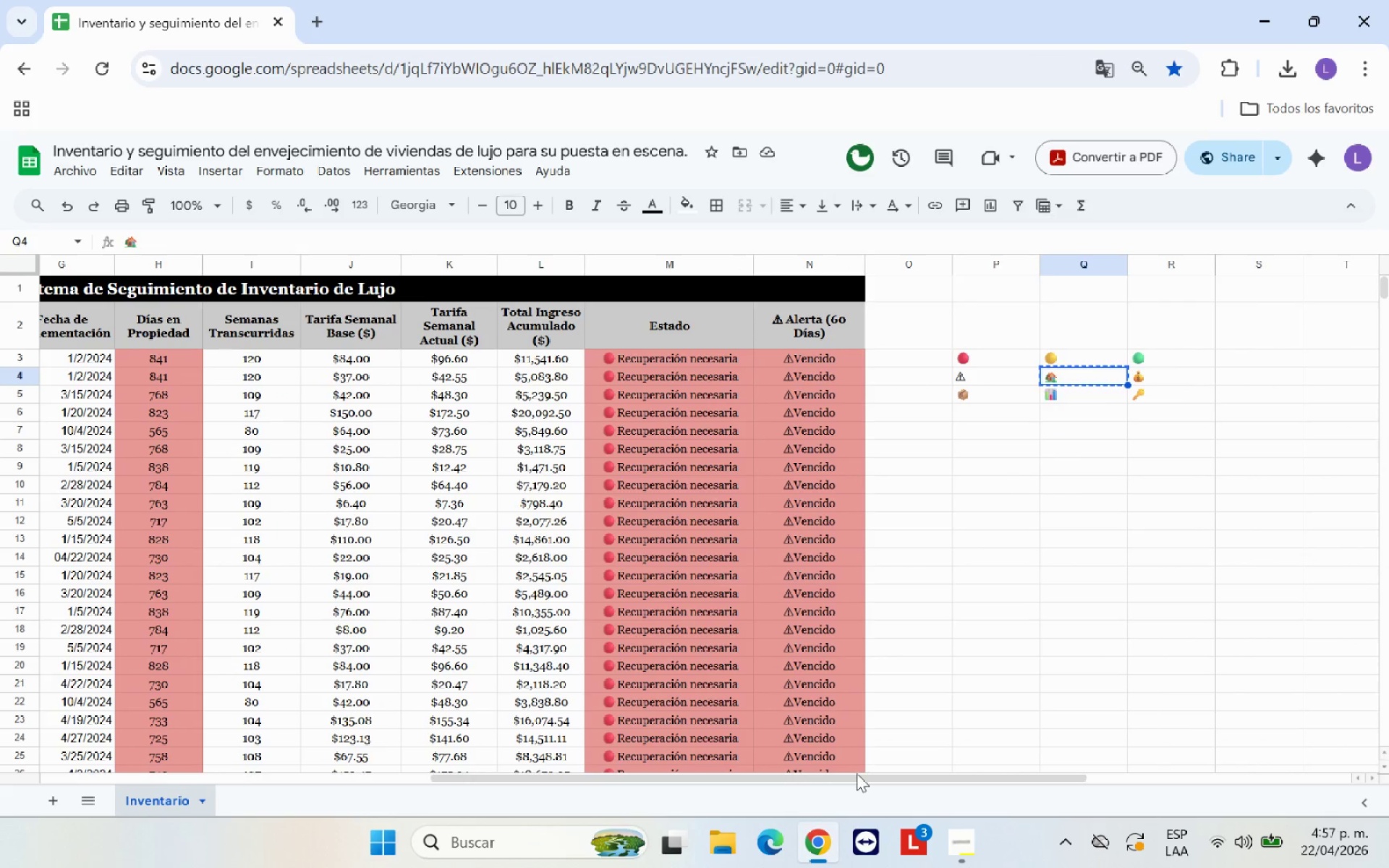 
left_click_drag(start_coordinate=[855, 775], to_coordinate=[577, 765])
 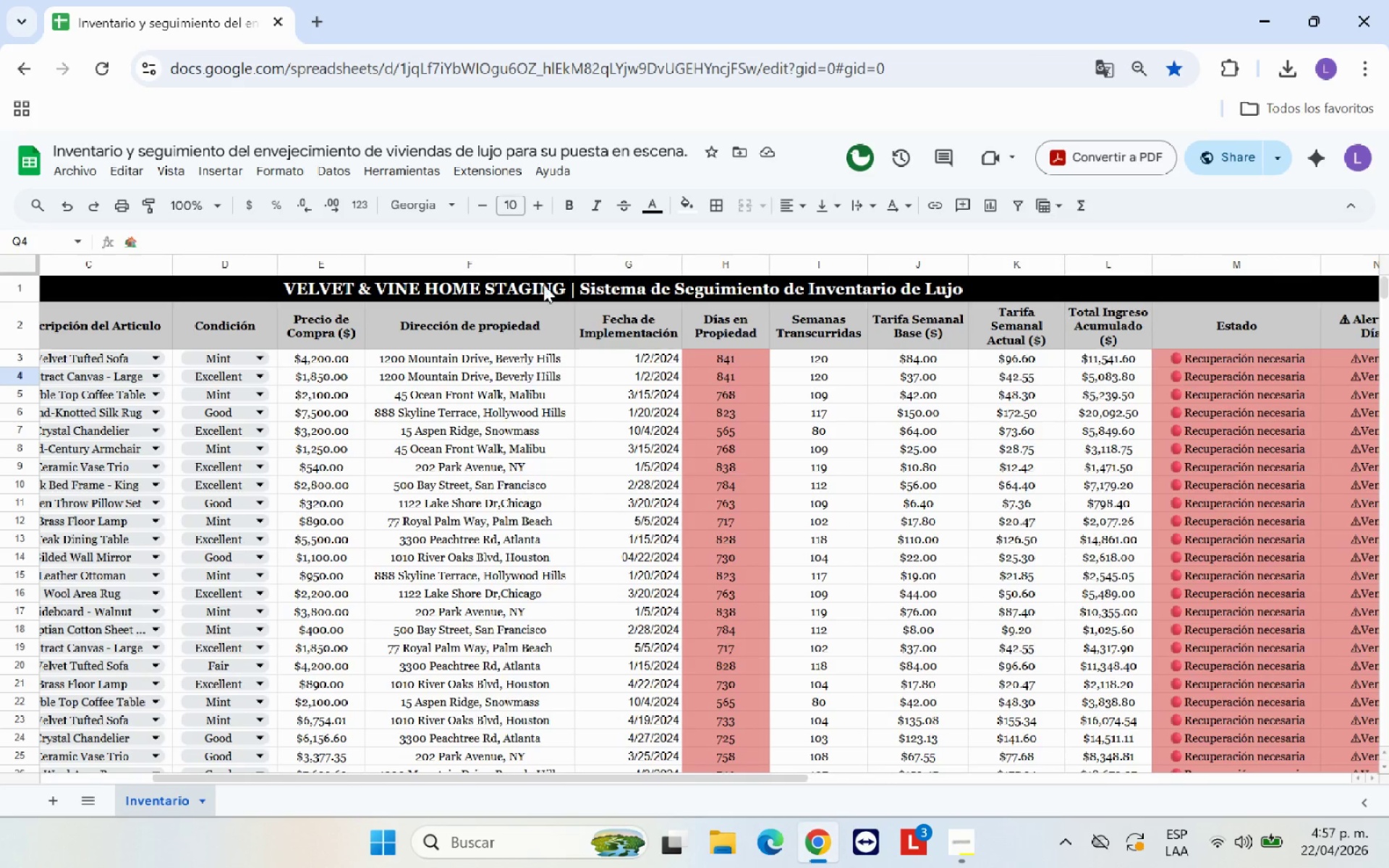 
left_click([537, 277])
 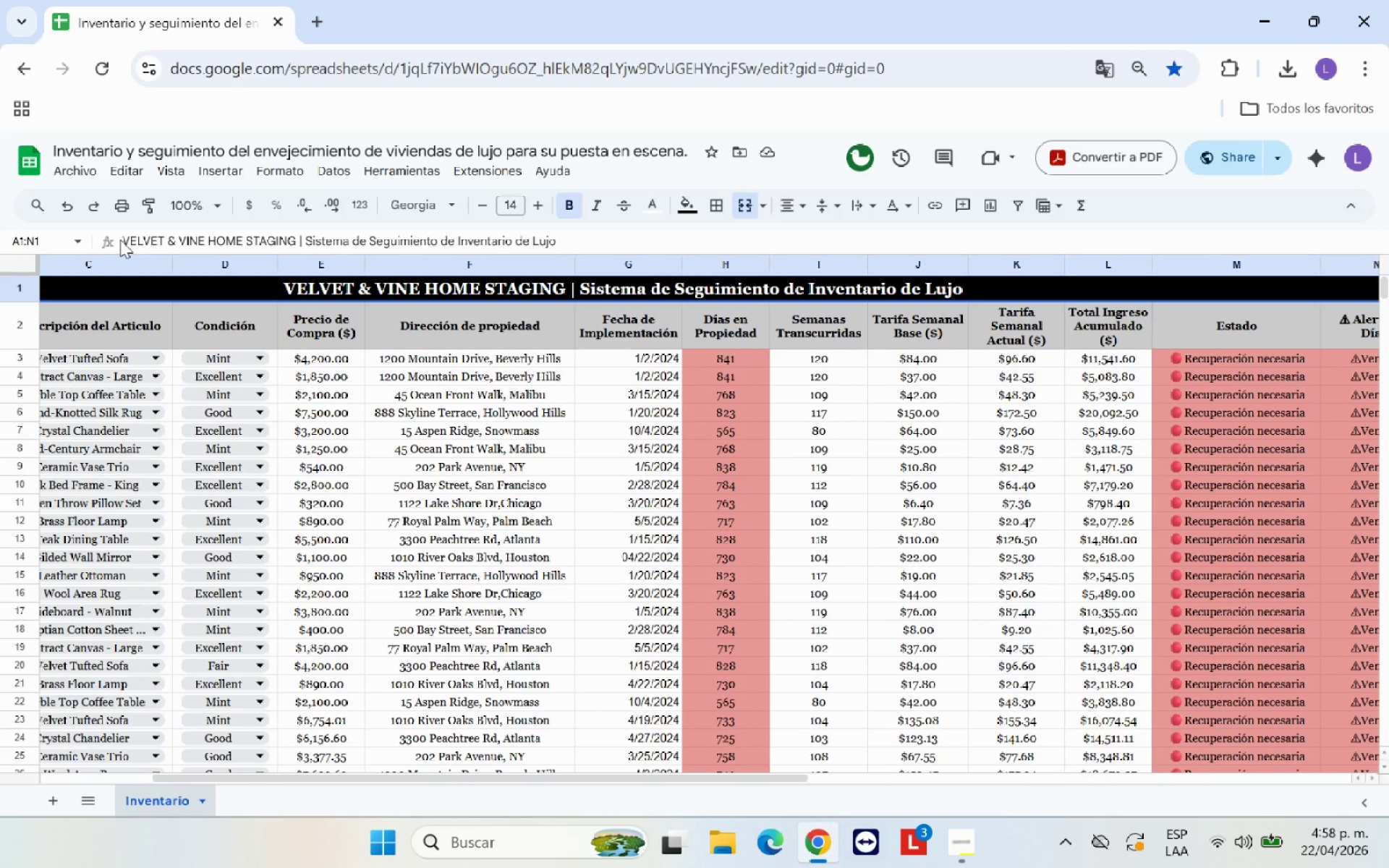 
double_click([124, 238])
 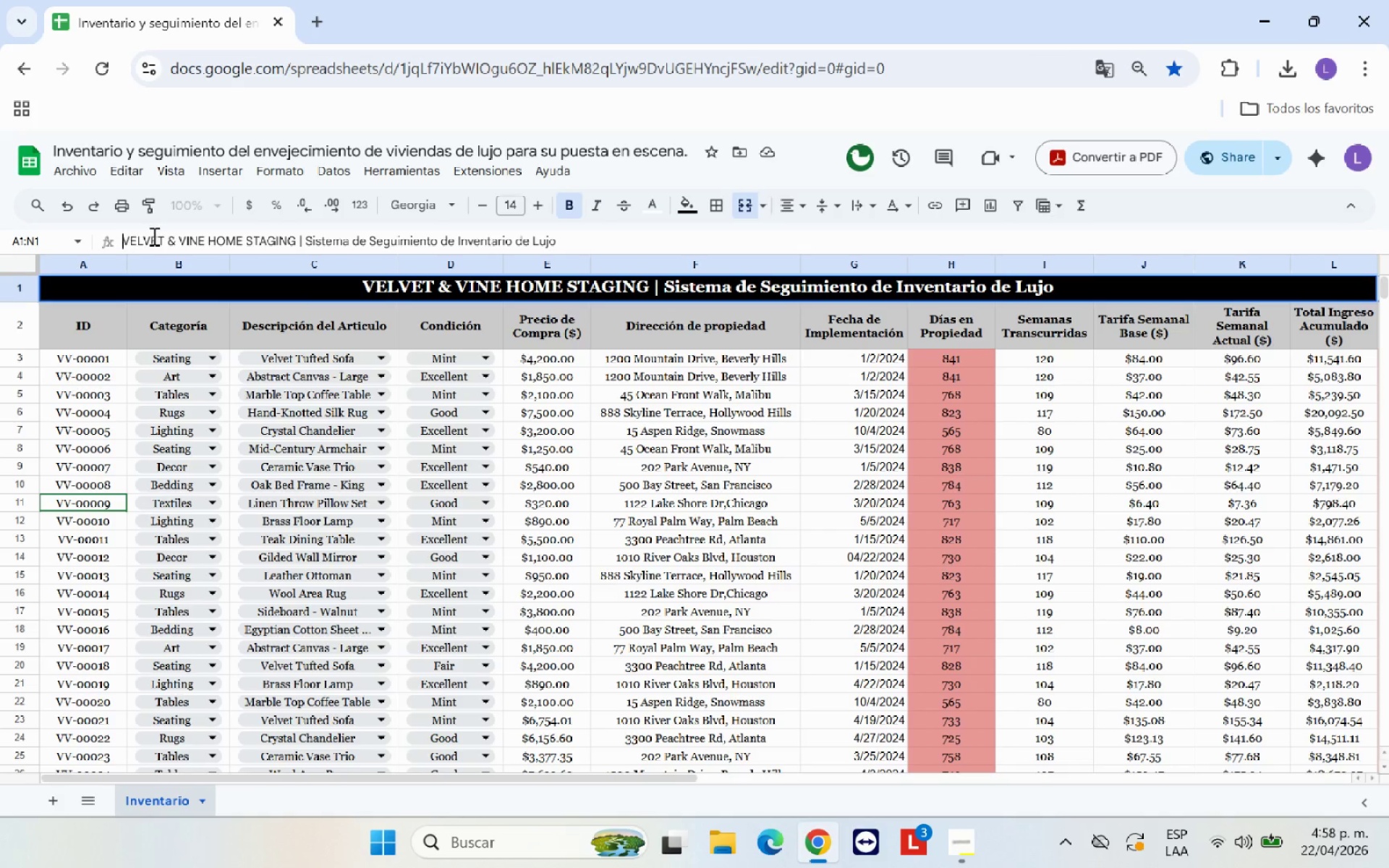 
key(Control+V)
 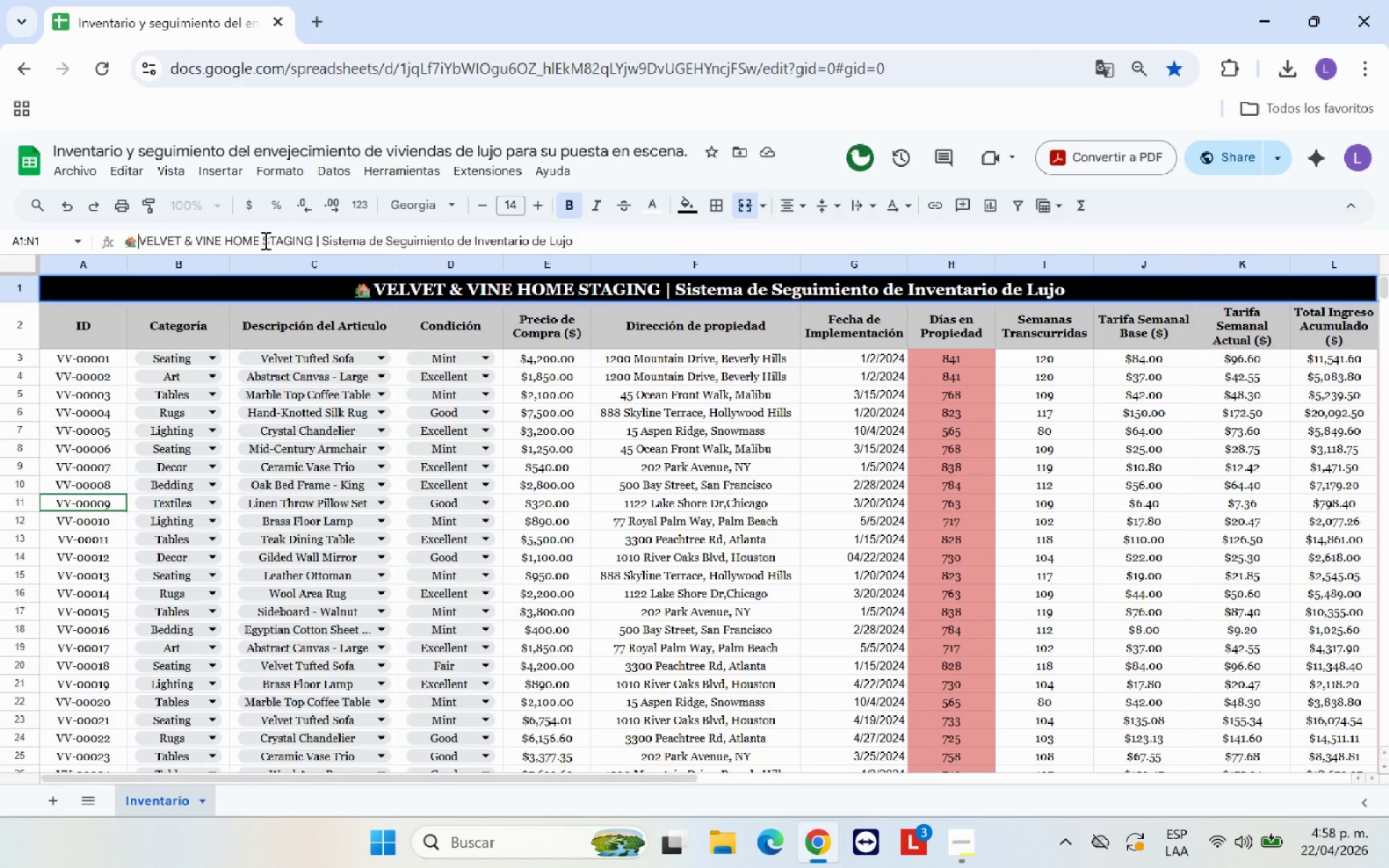 
key(Space)
 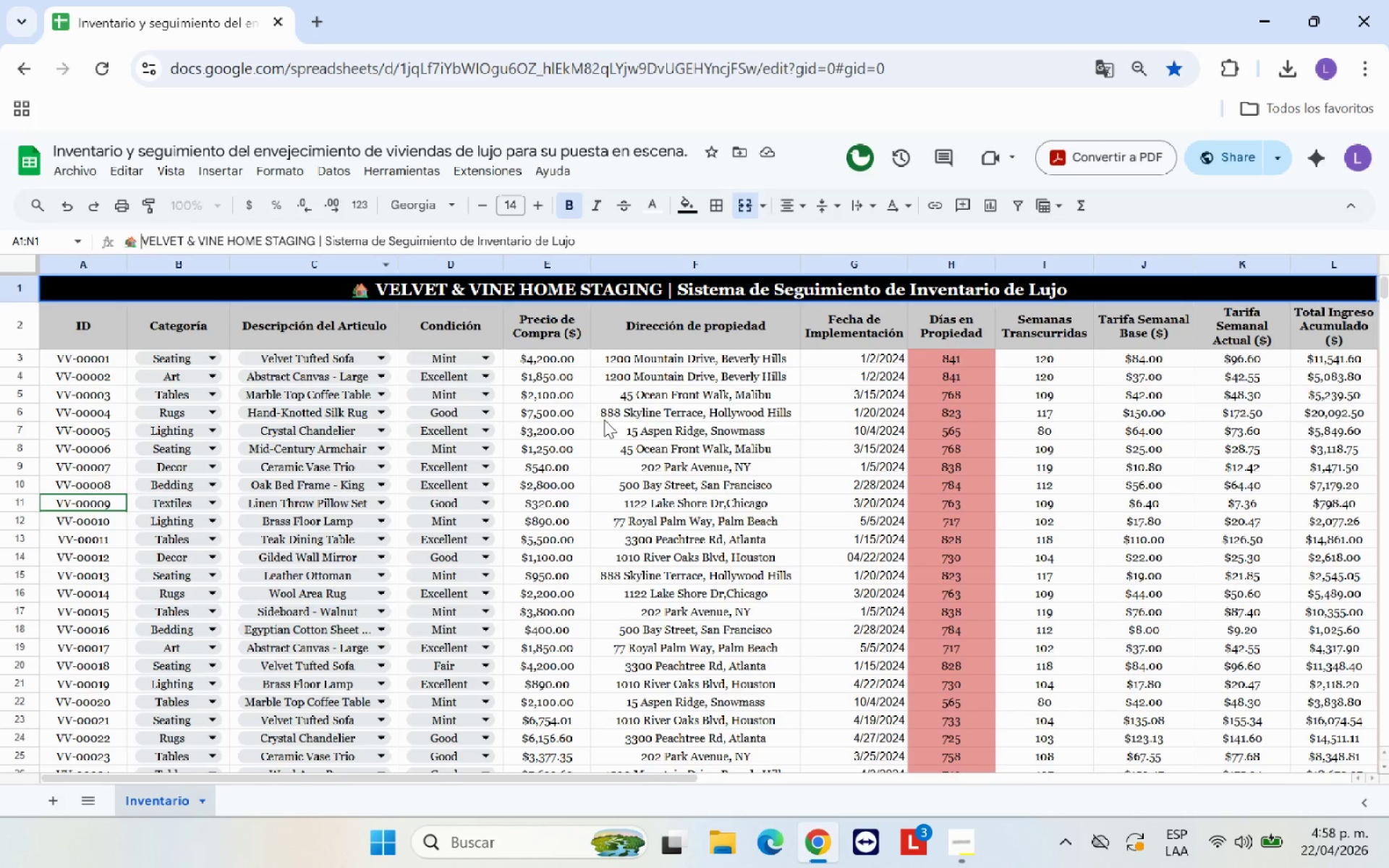 
left_click([608, 420])
 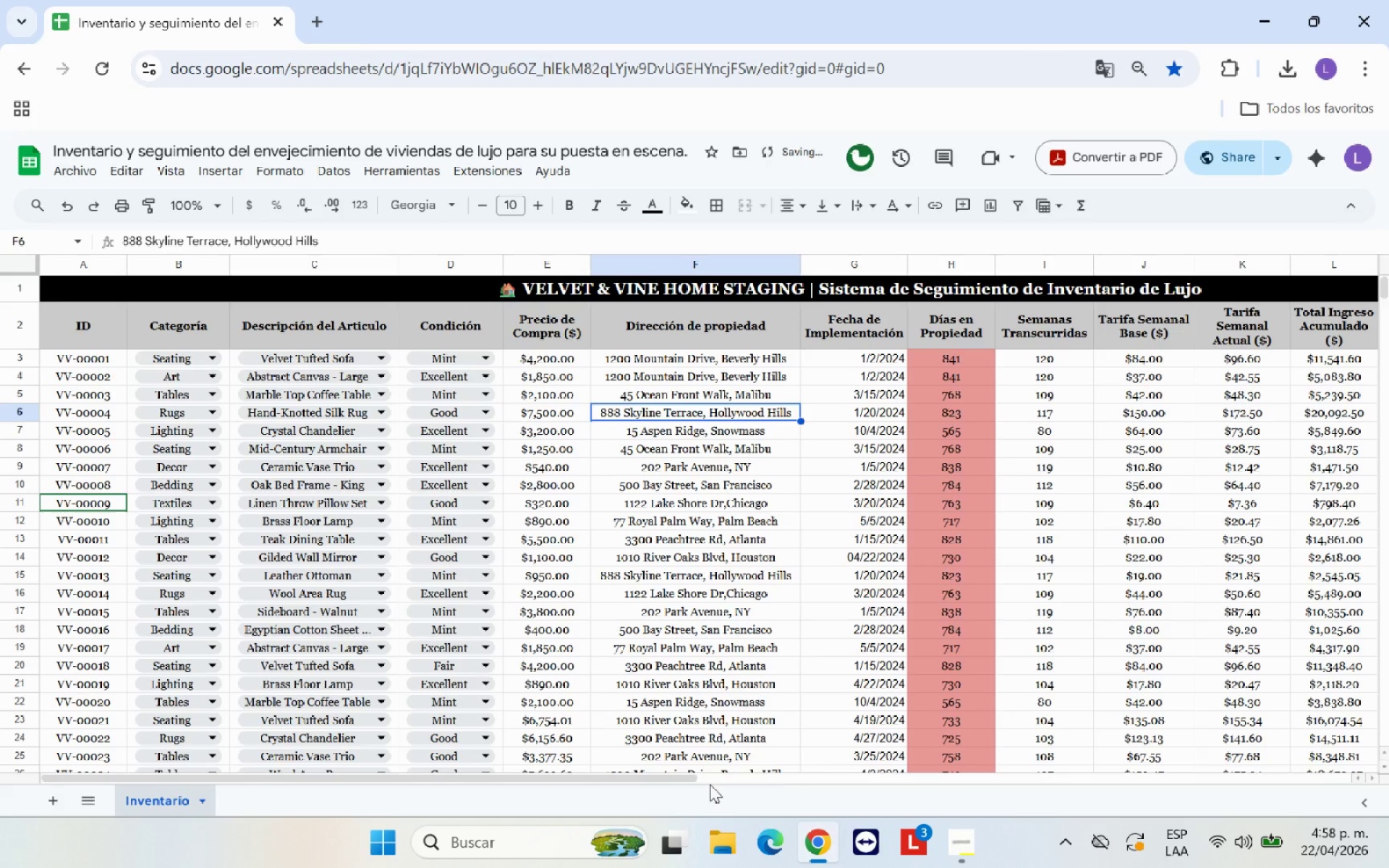 
left_click_drag(start_coordinate=[668, 780], to_coordinate=[1072, 733])
 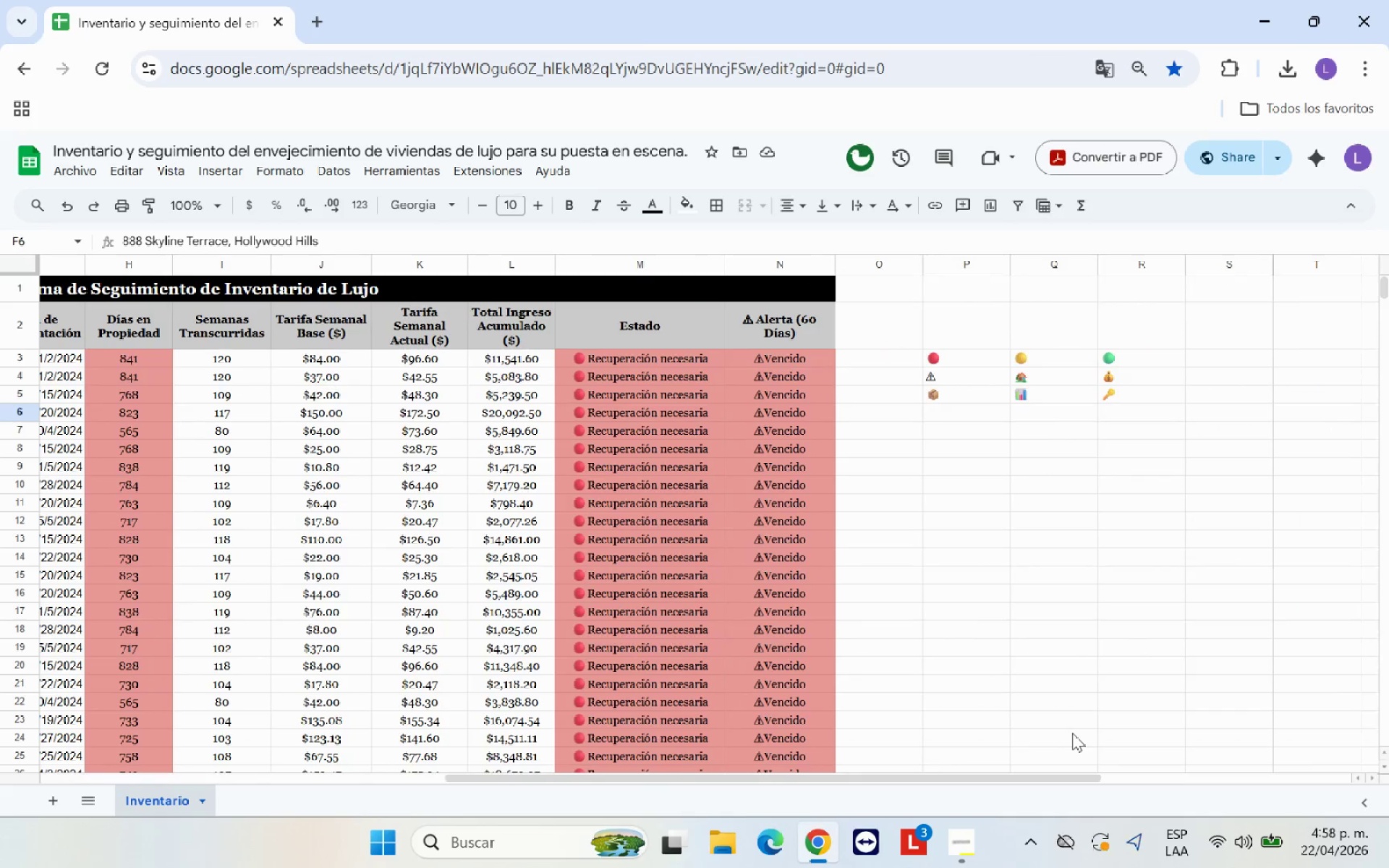 
wait(5.53)
 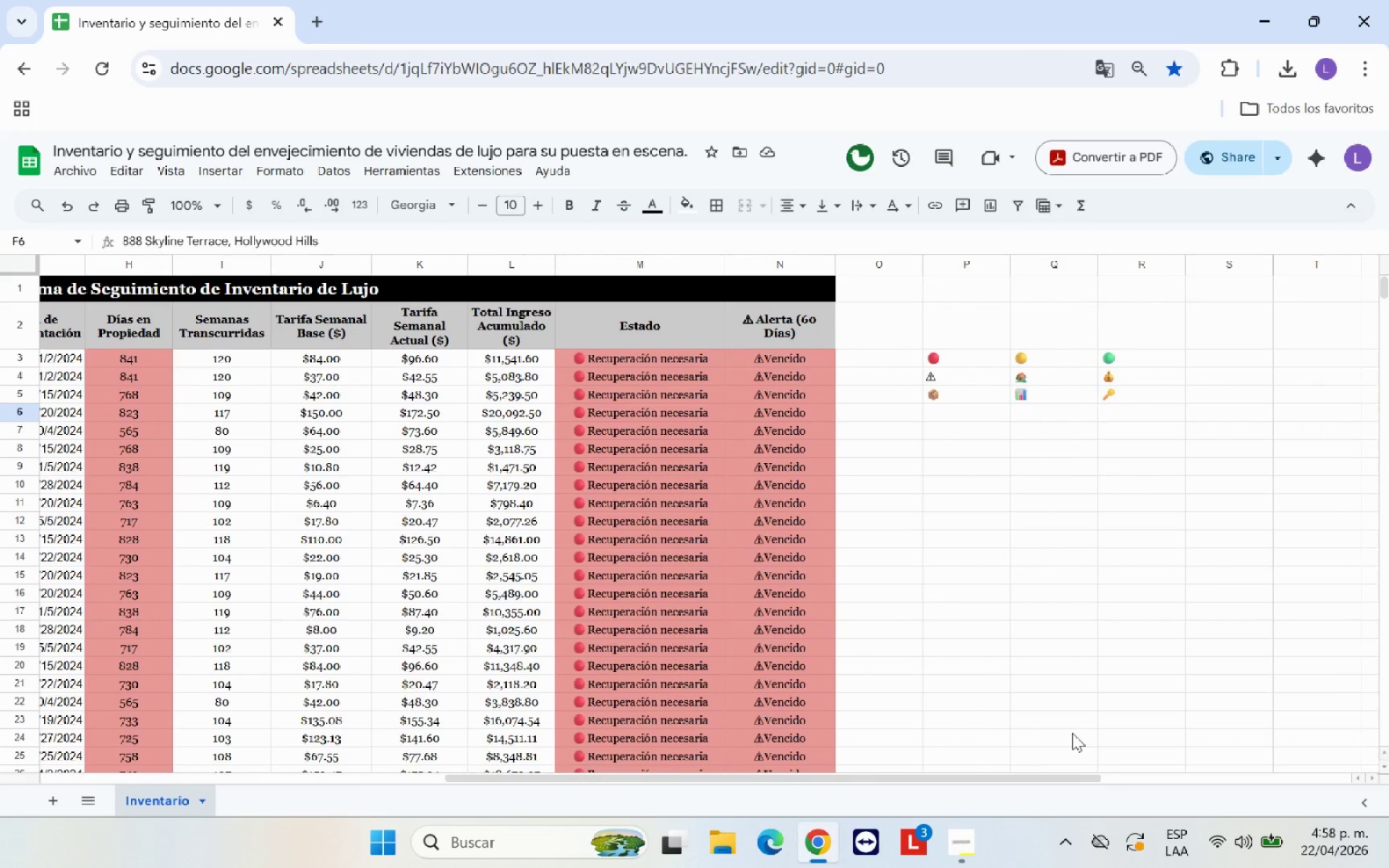 
left_click([951, 388])
 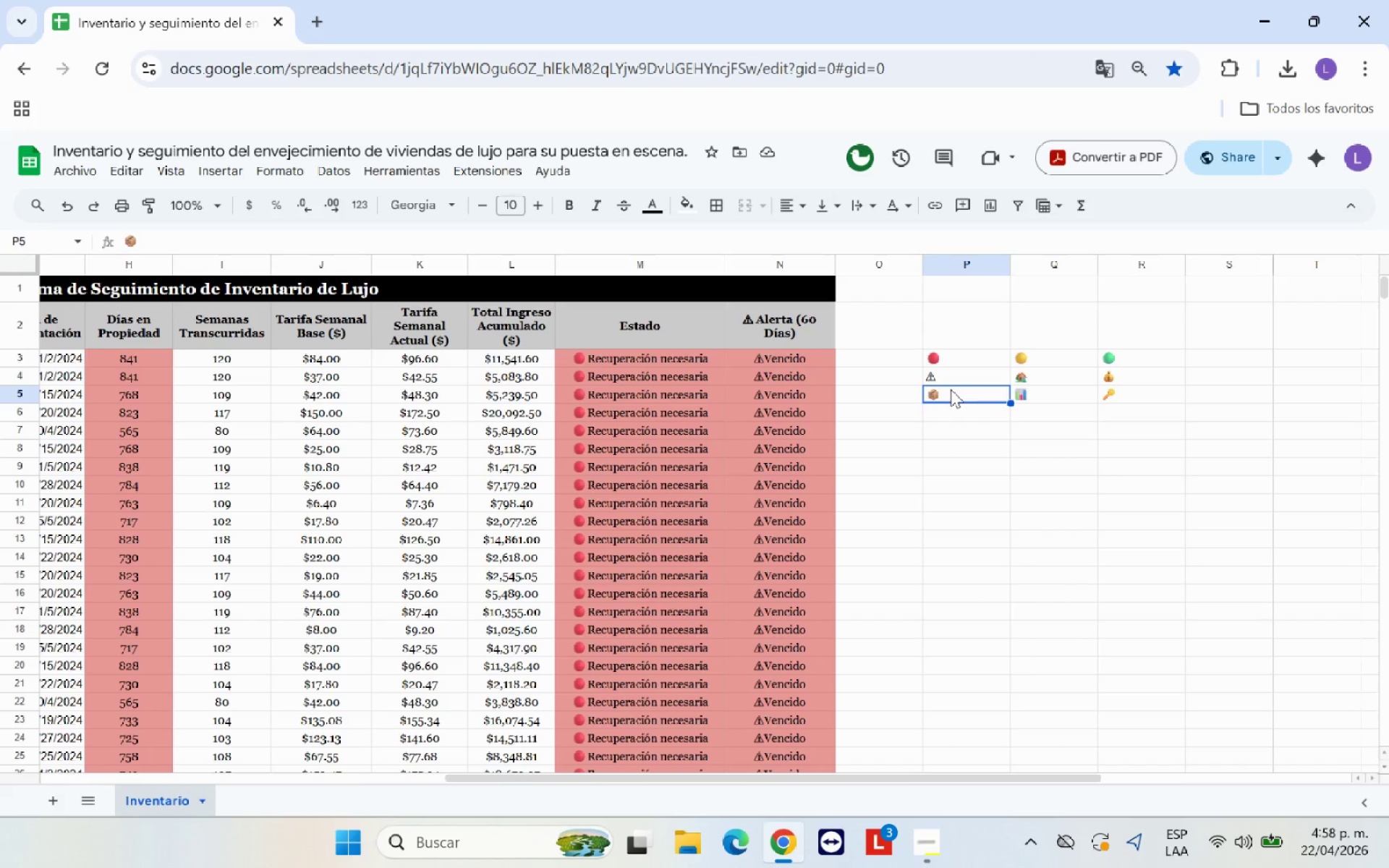 
key(Control+C)
 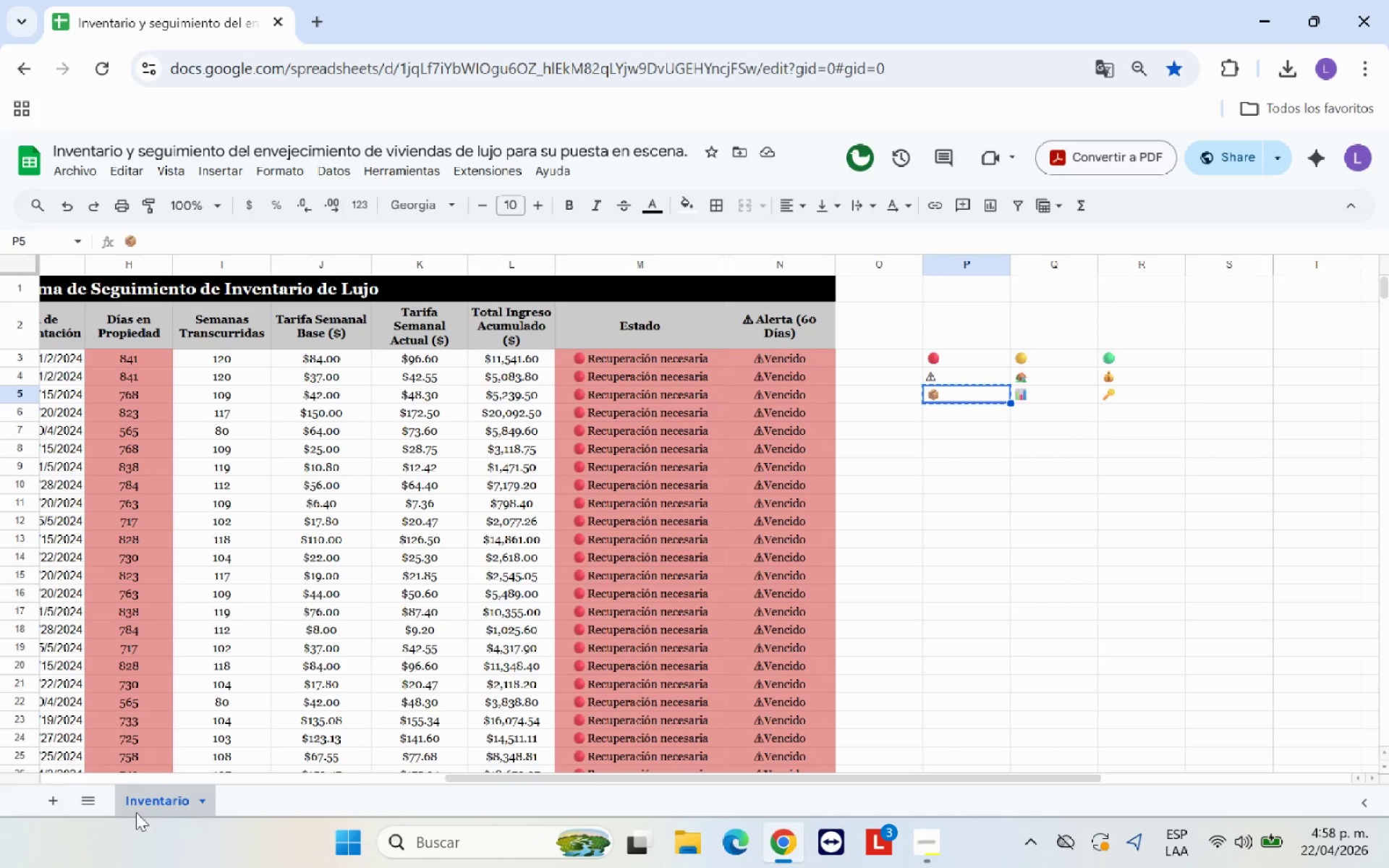 
left_click([130, 809])
 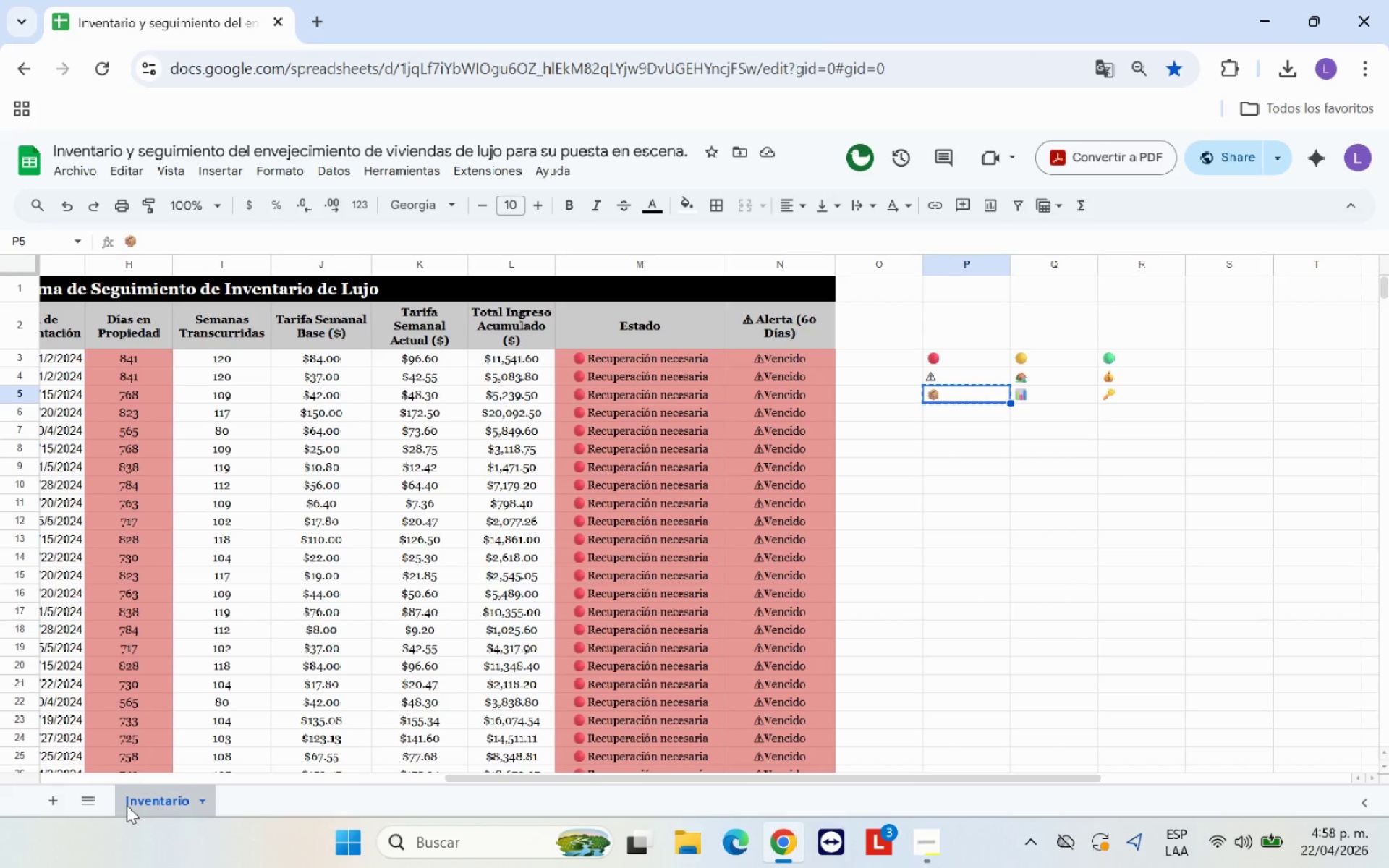 
double_click([127, 805])
 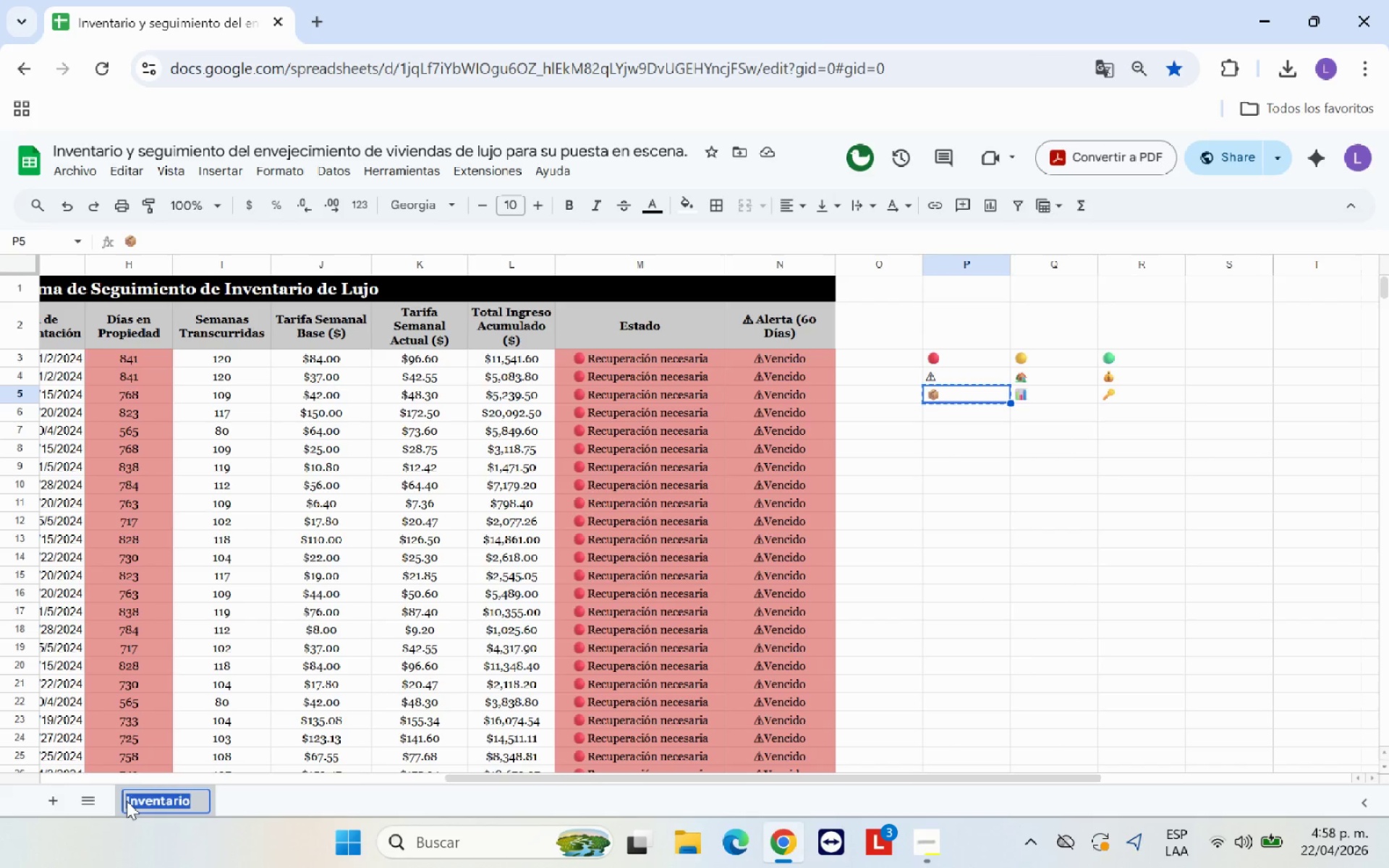 
left_click([127, 801])
 